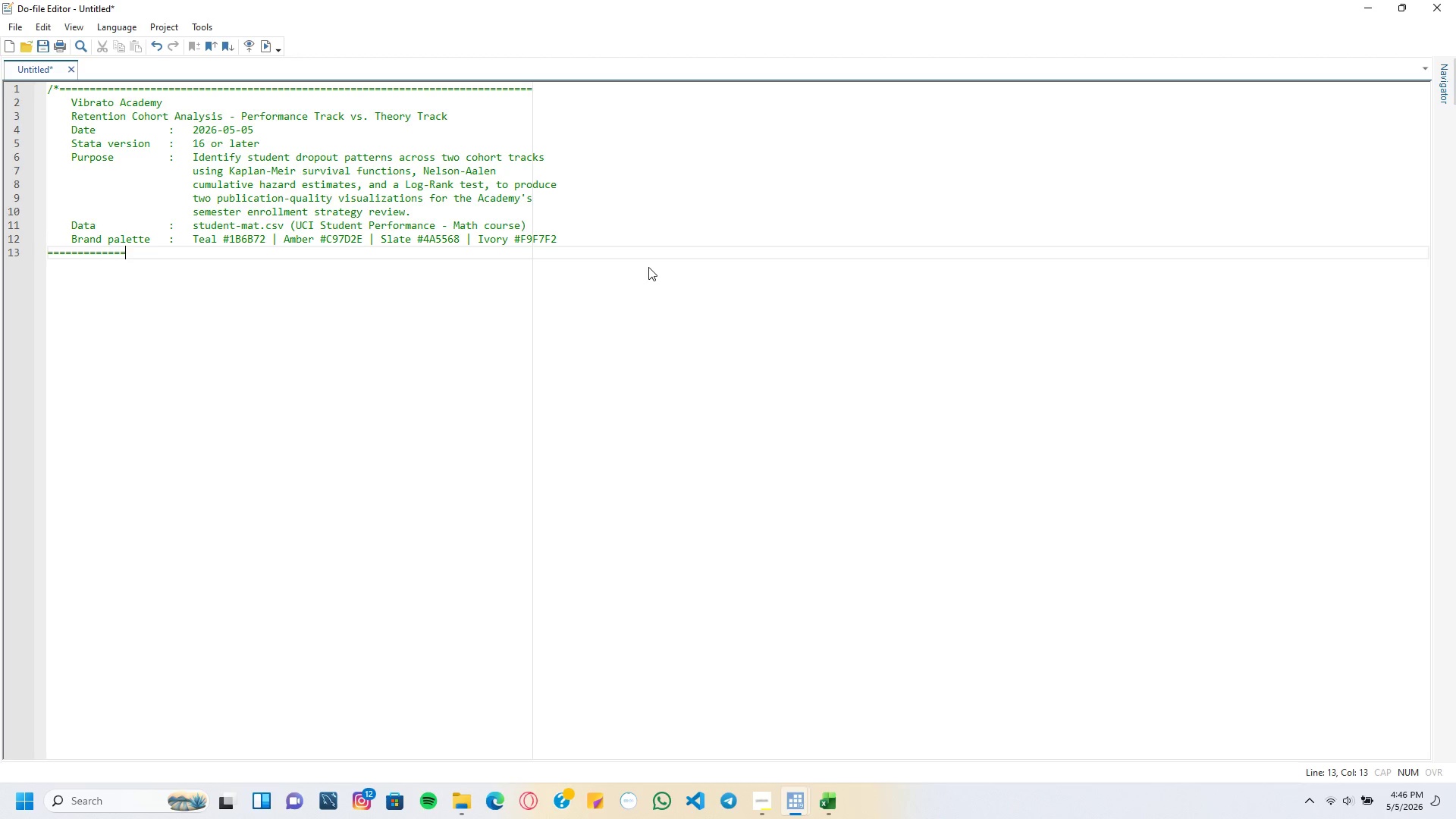 
key(Equal)
 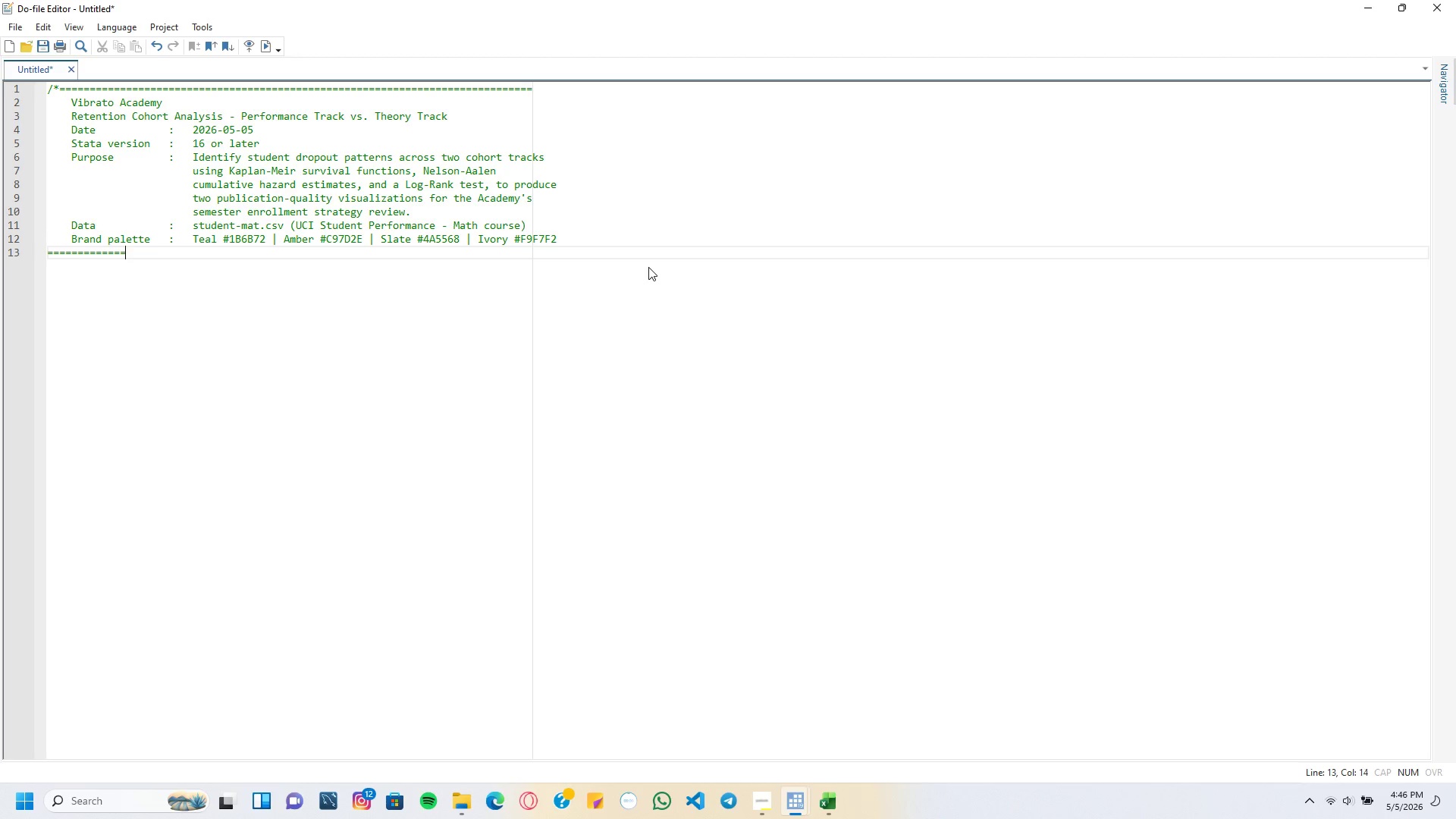 
key(Equal)
 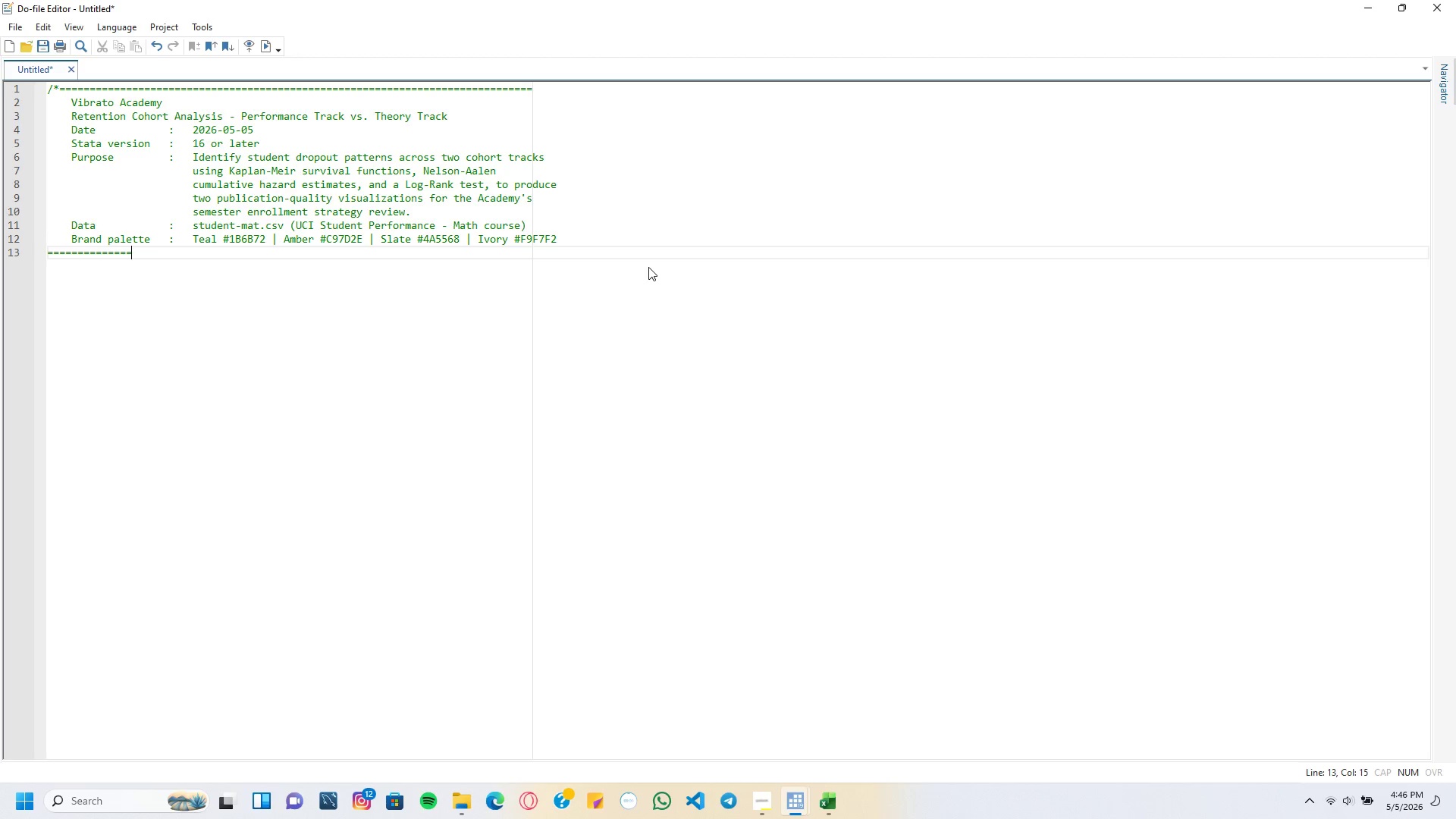 
key(Equal)
 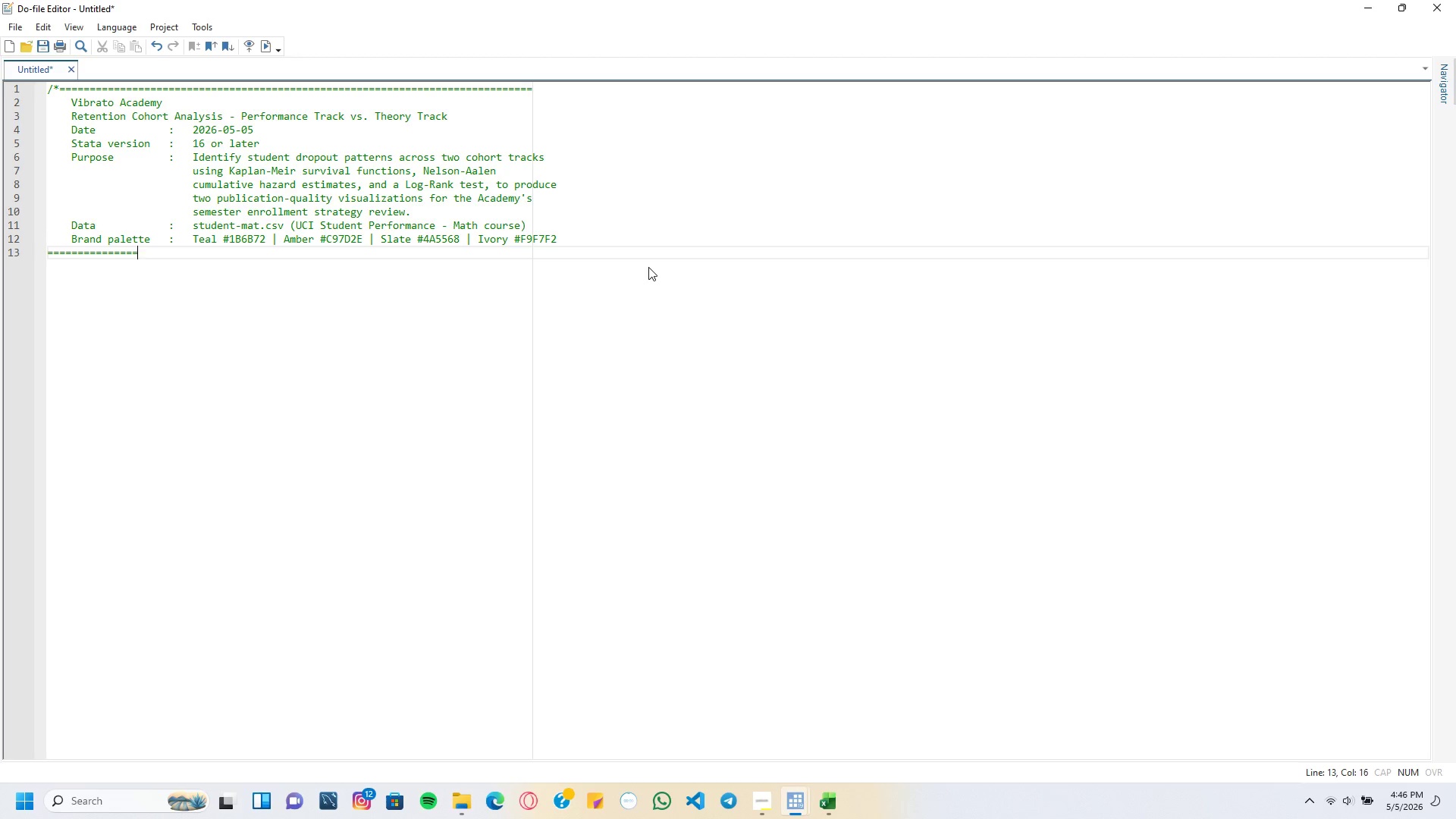 
key(Equal)
 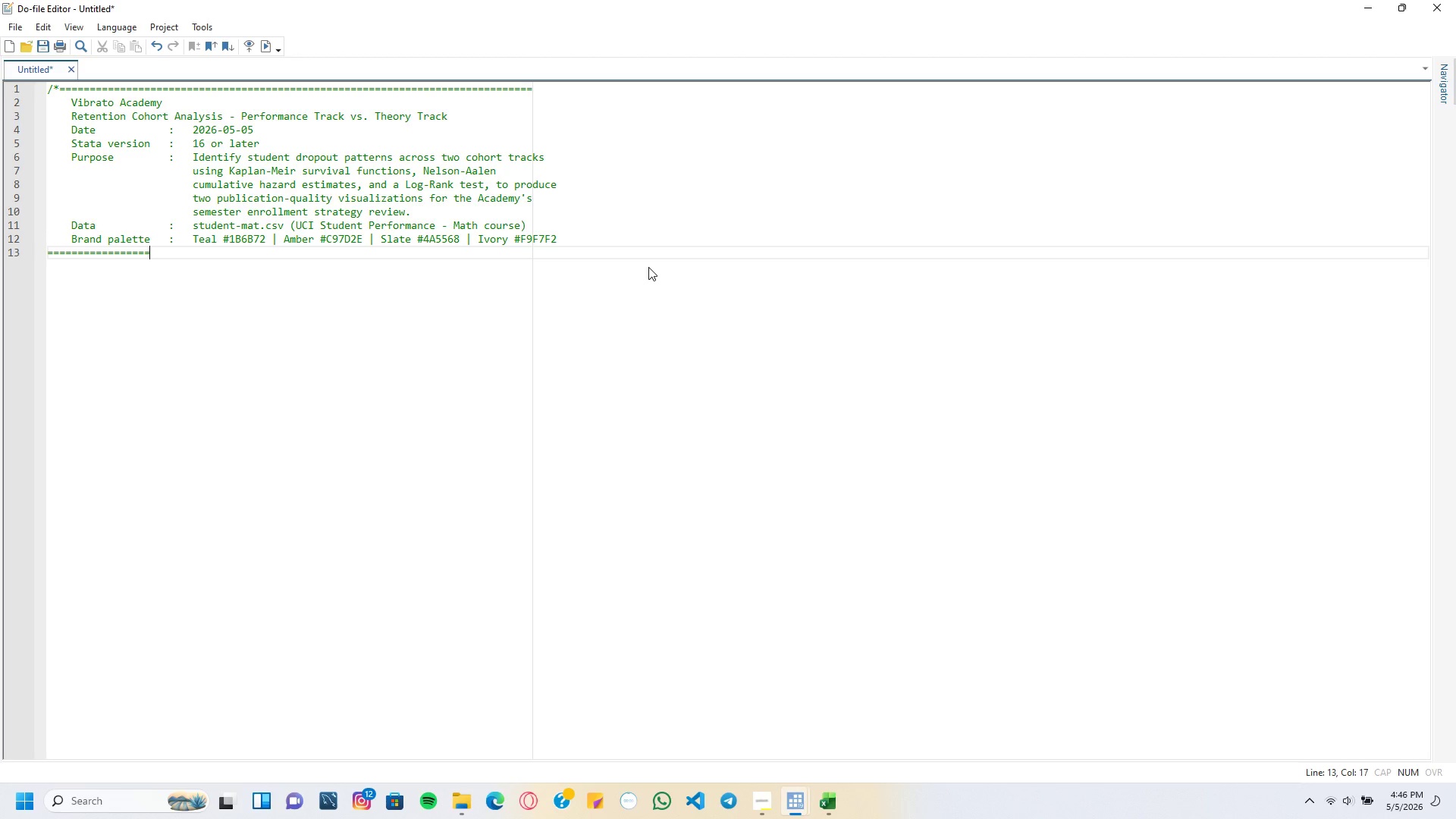 
key(Equal)
 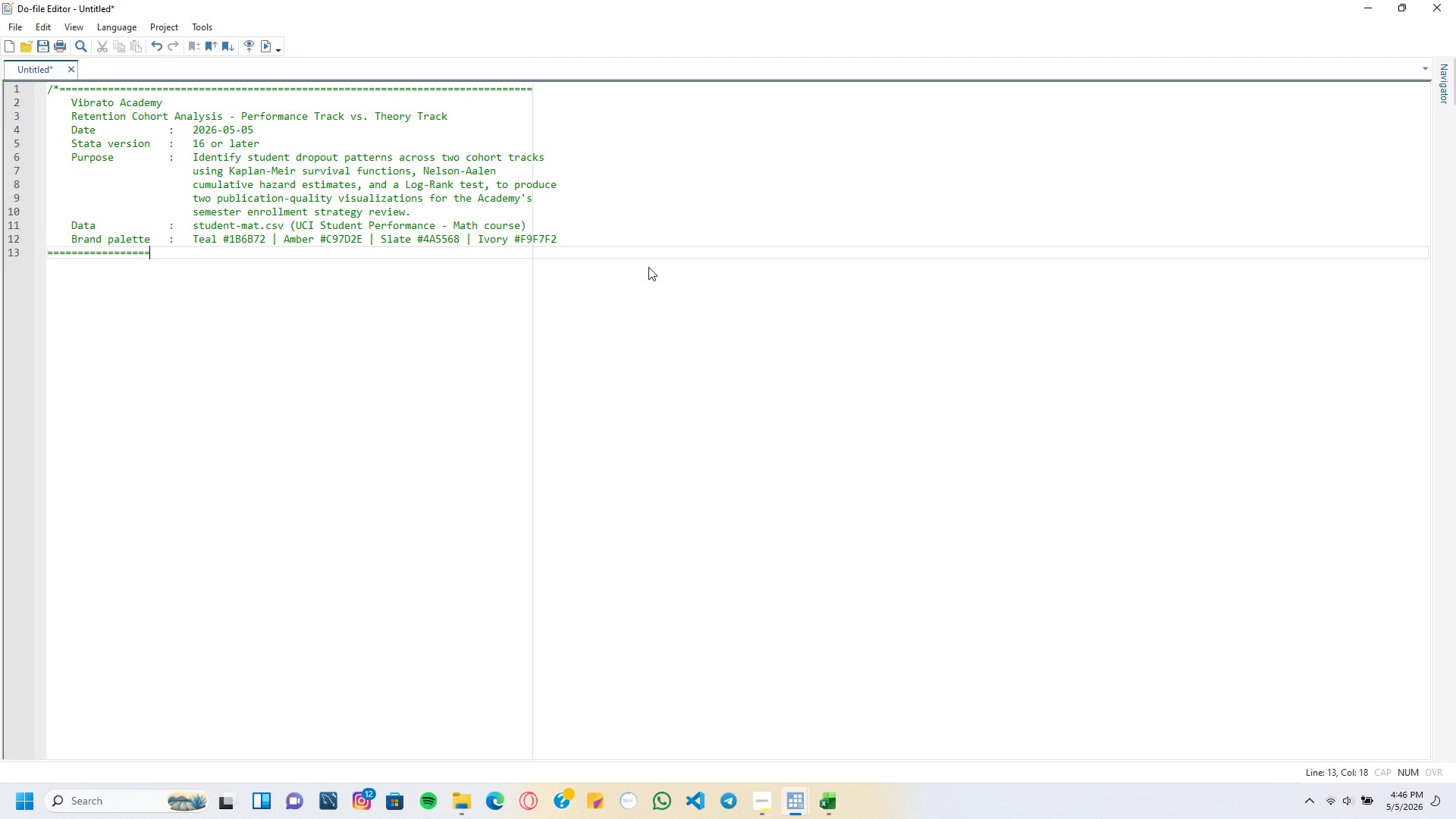 
key(Equal)
 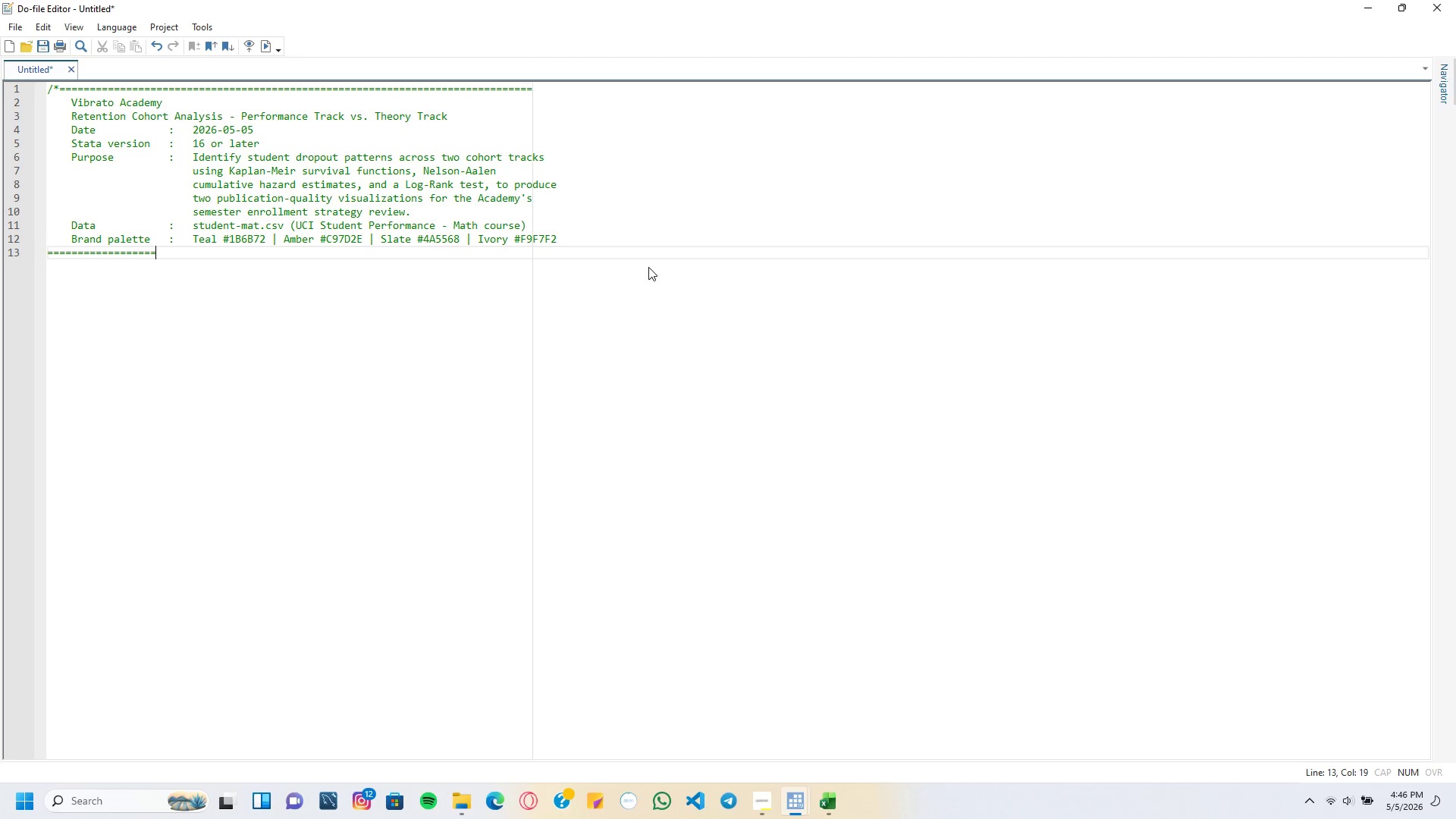 
key(Equal)
 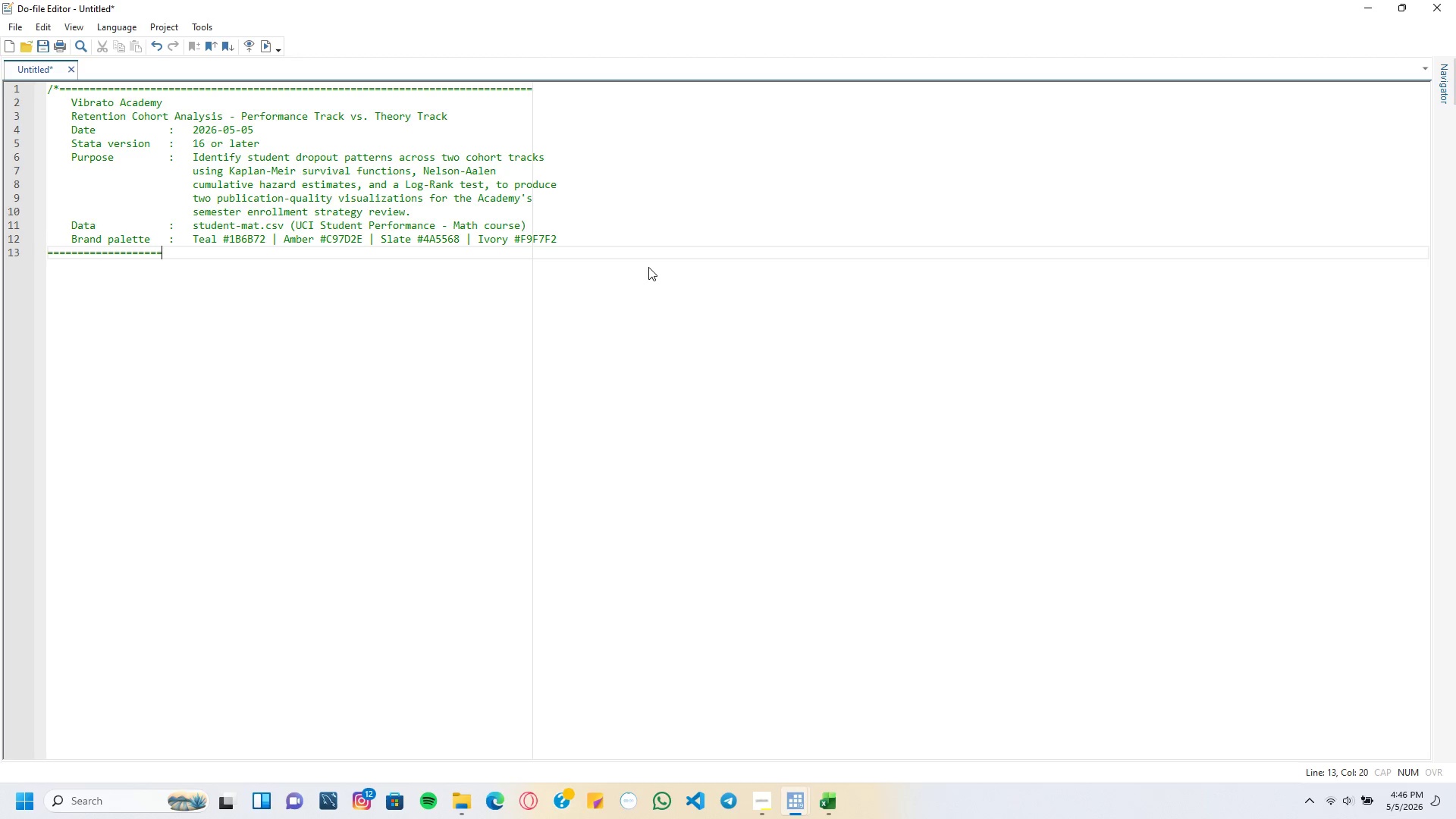 
key(Equal)
 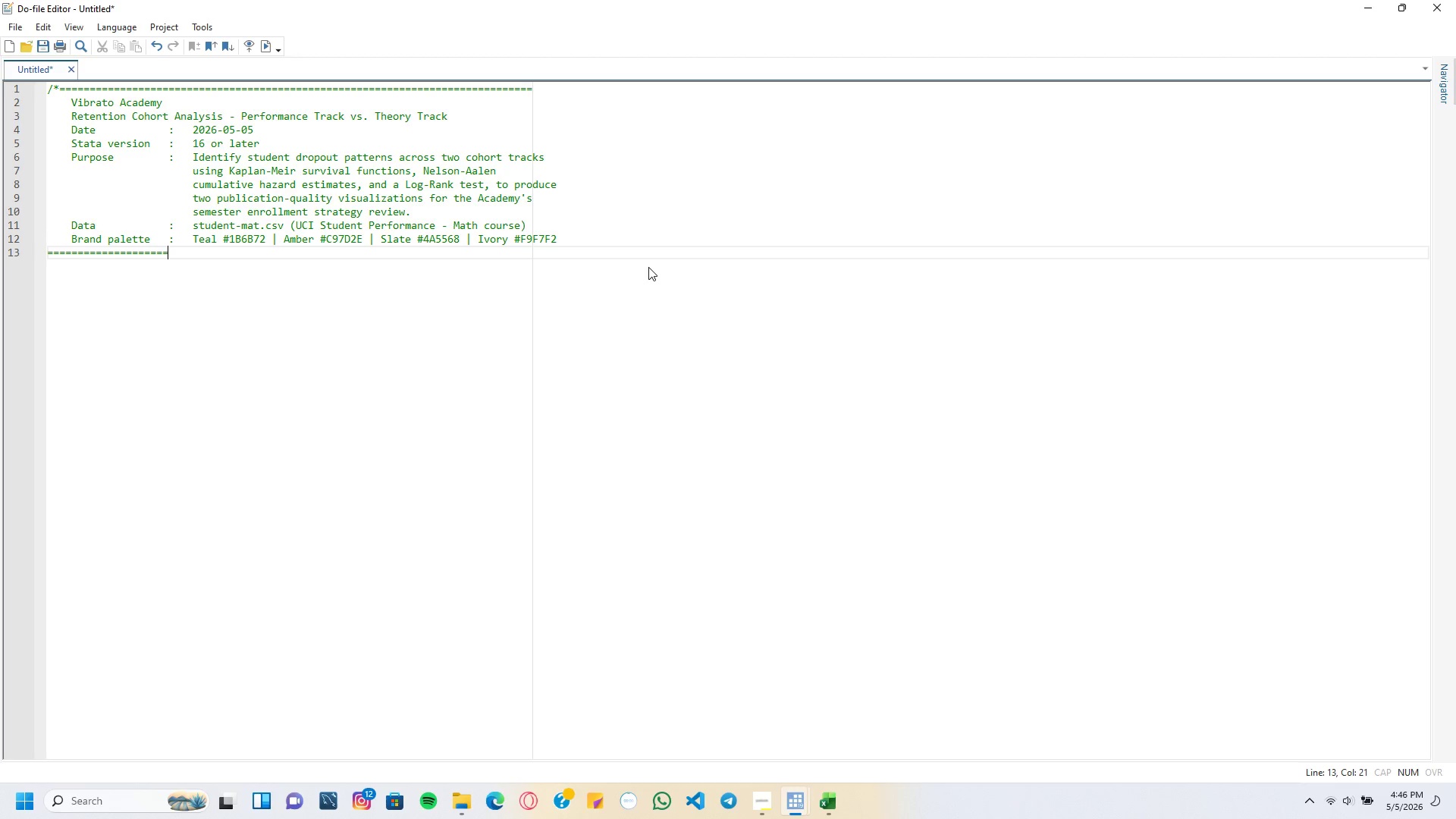 
key(Equal)
 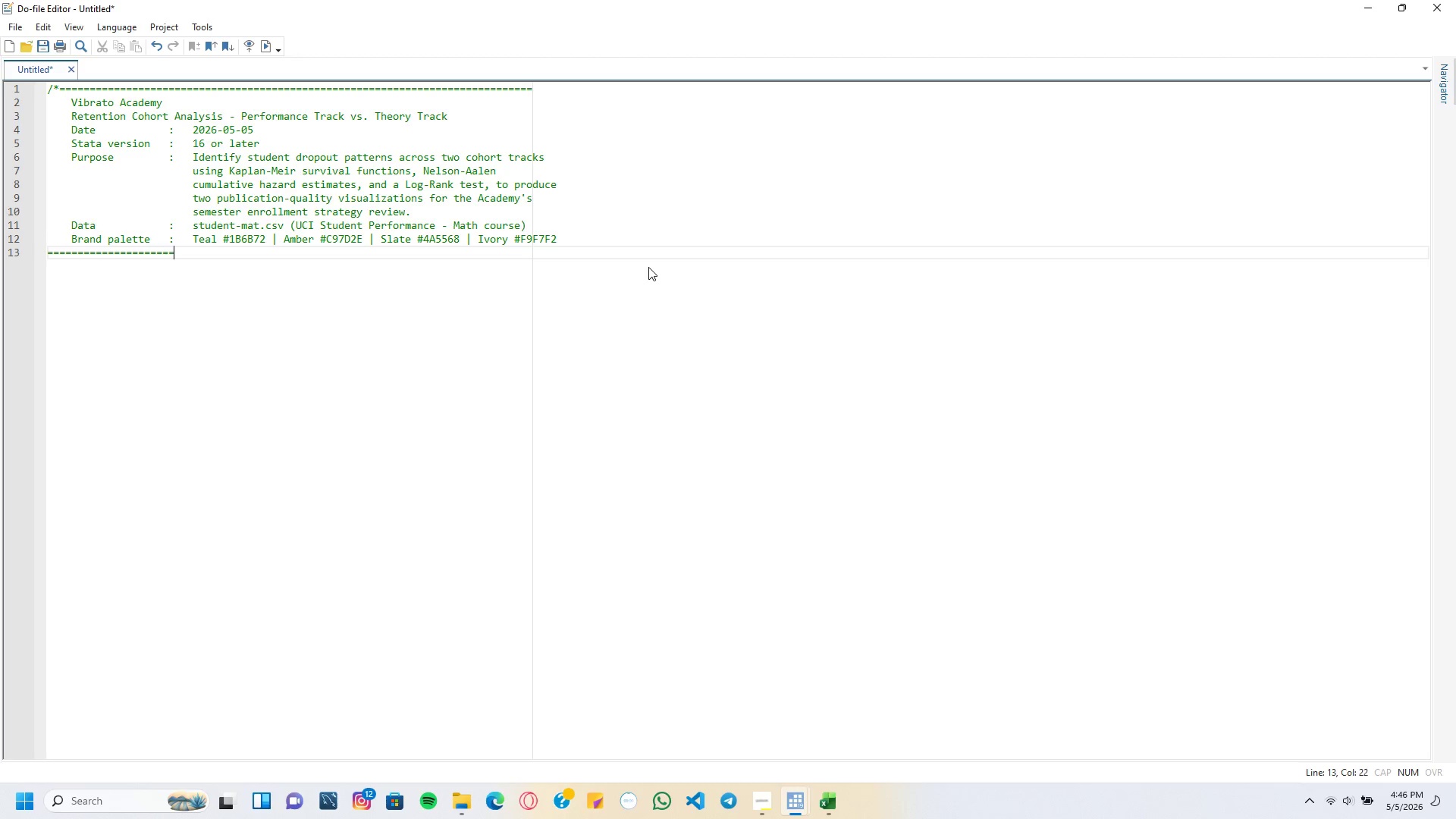 
key(Equal)
 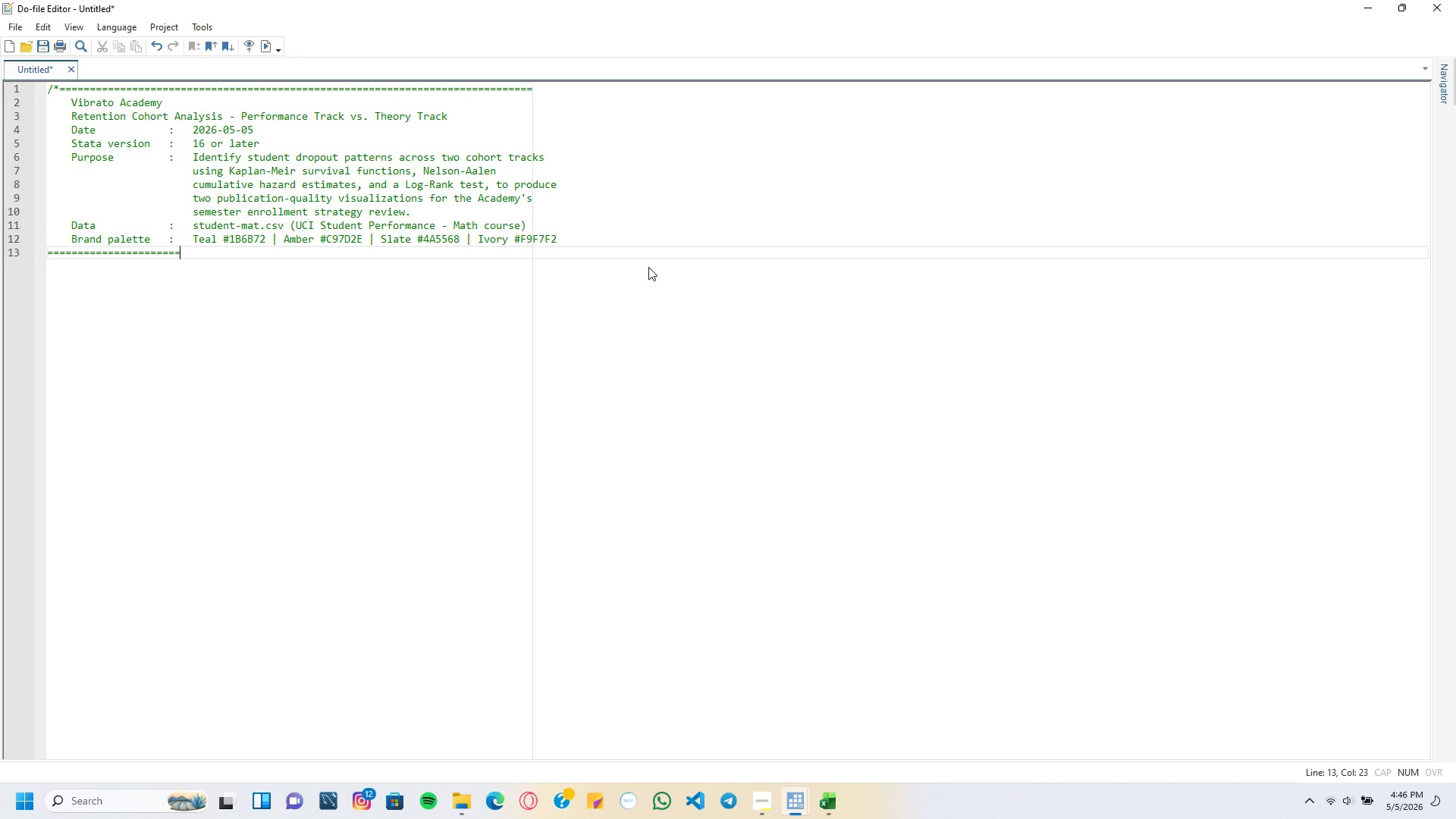 
key(Equal)
 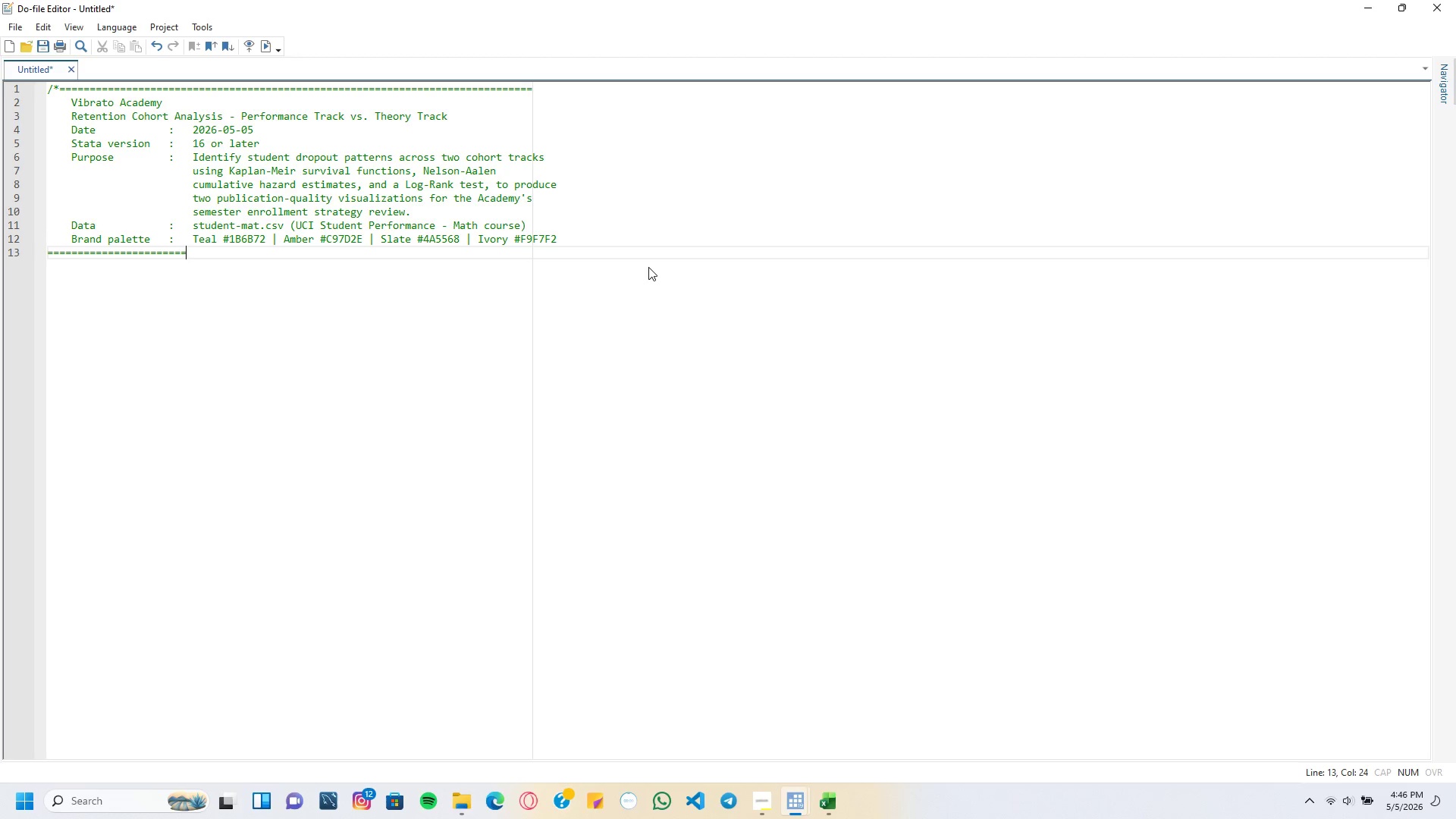 
key(Equal)
 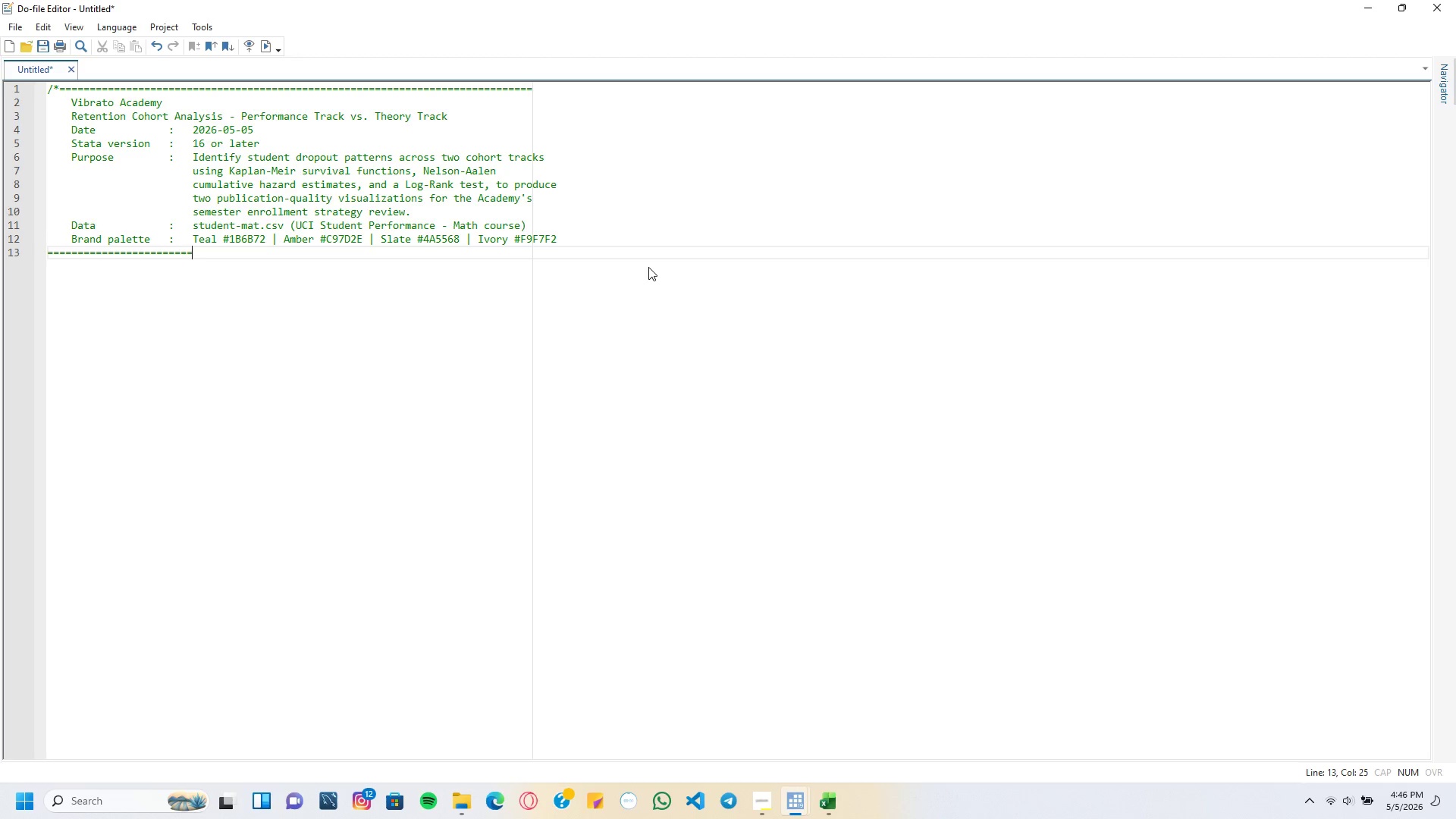 
key(Equal)
 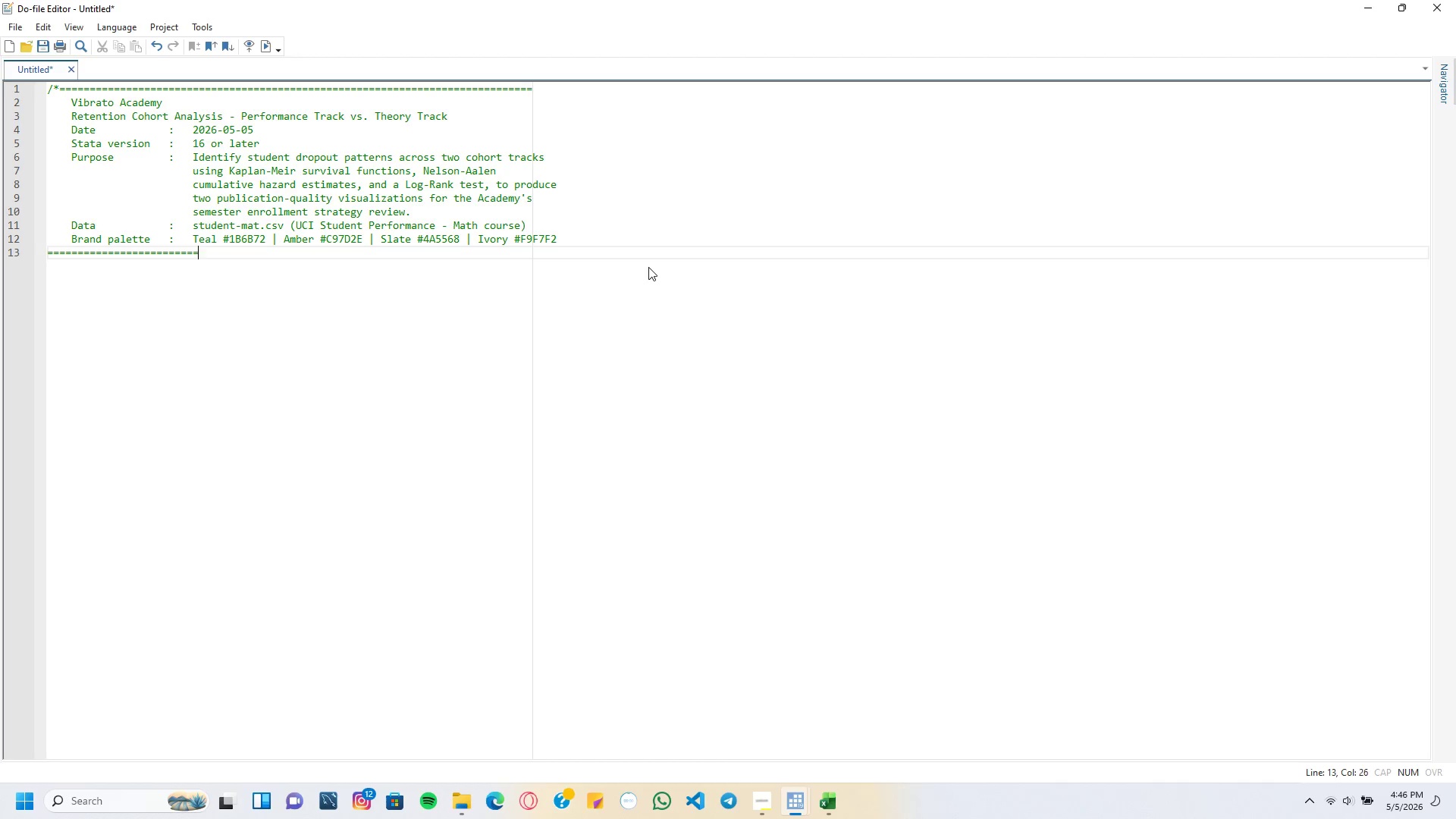 
key(Equal)
 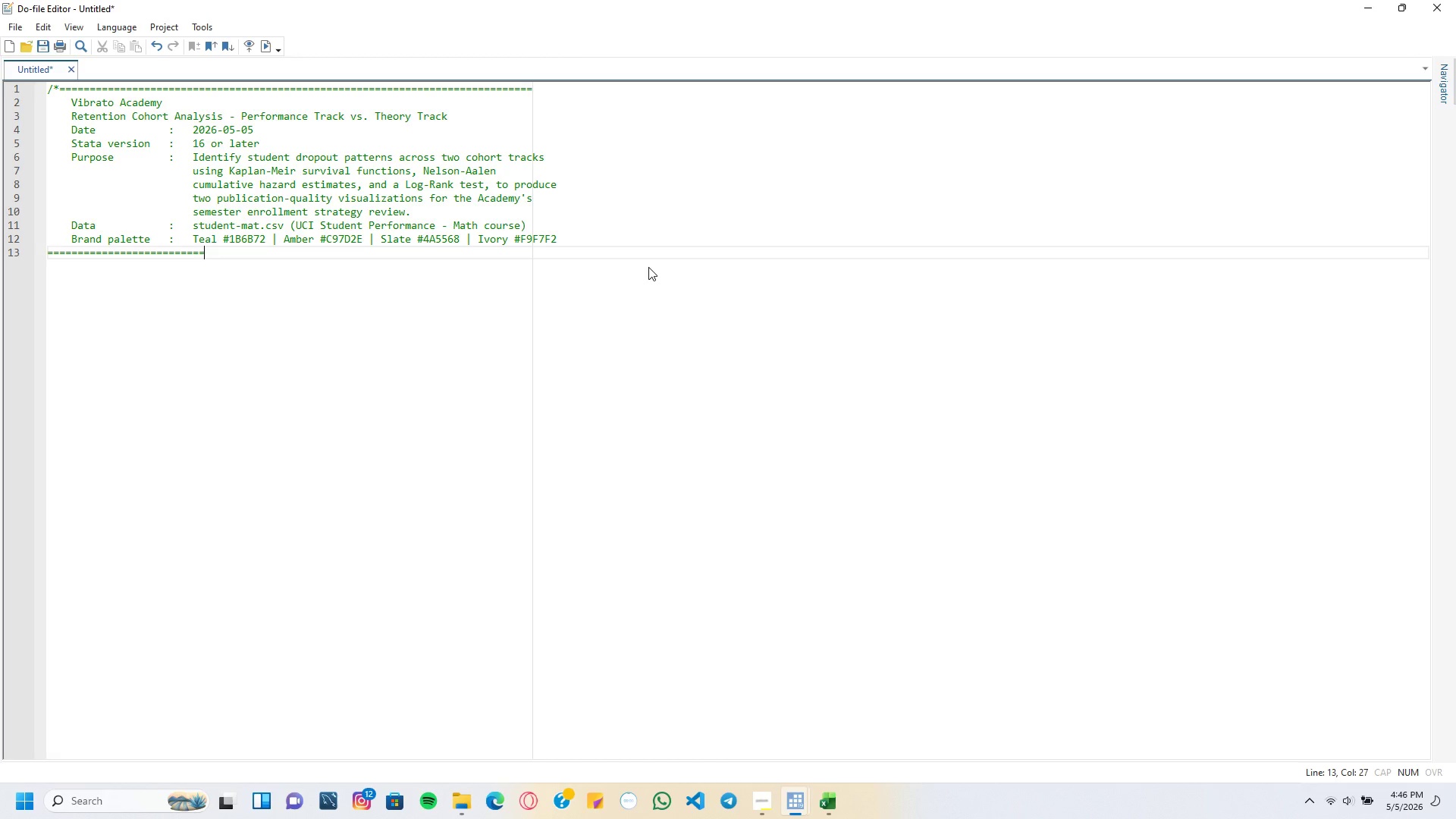 
key(Equal)
 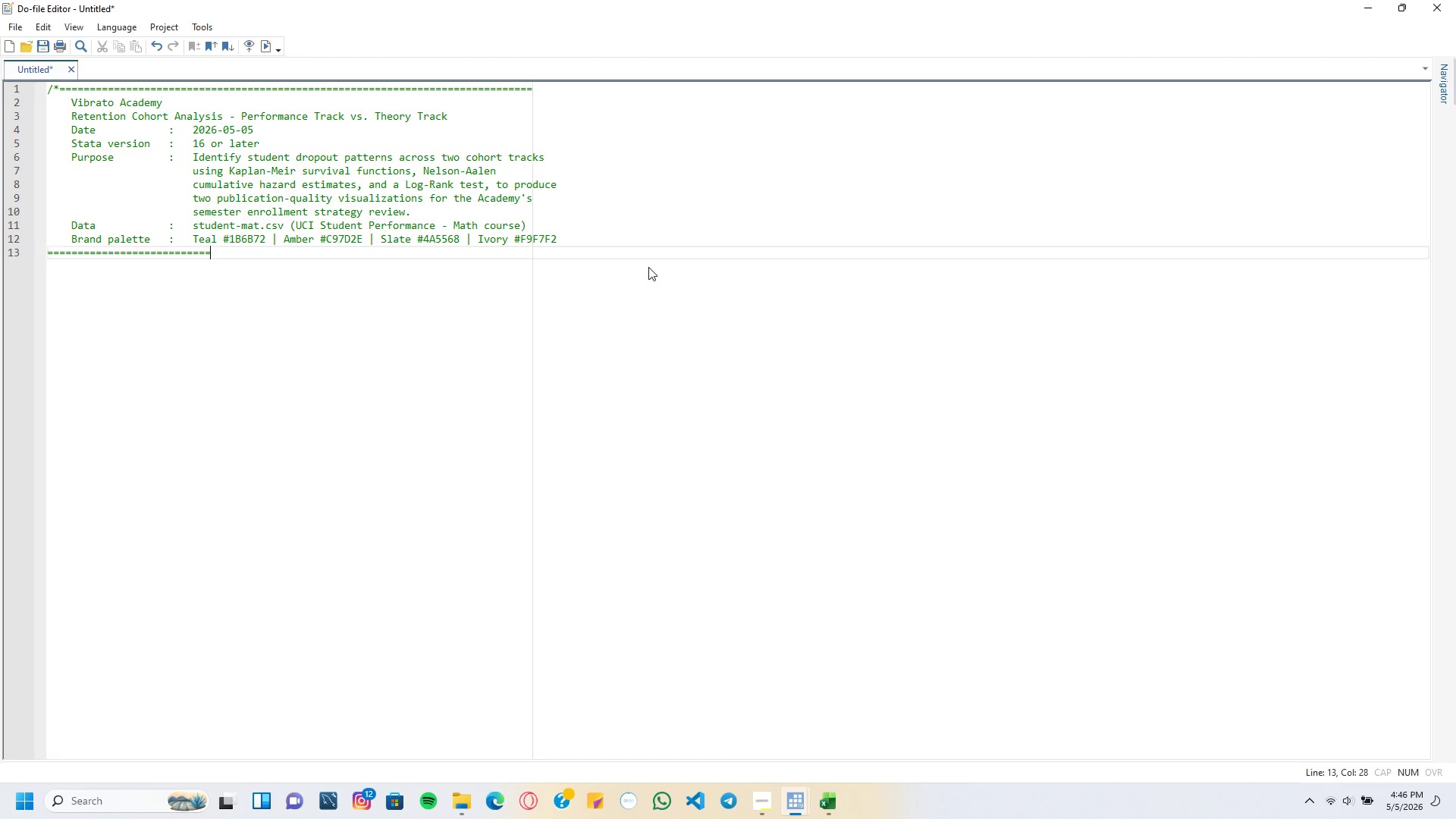 
key(Equal)
 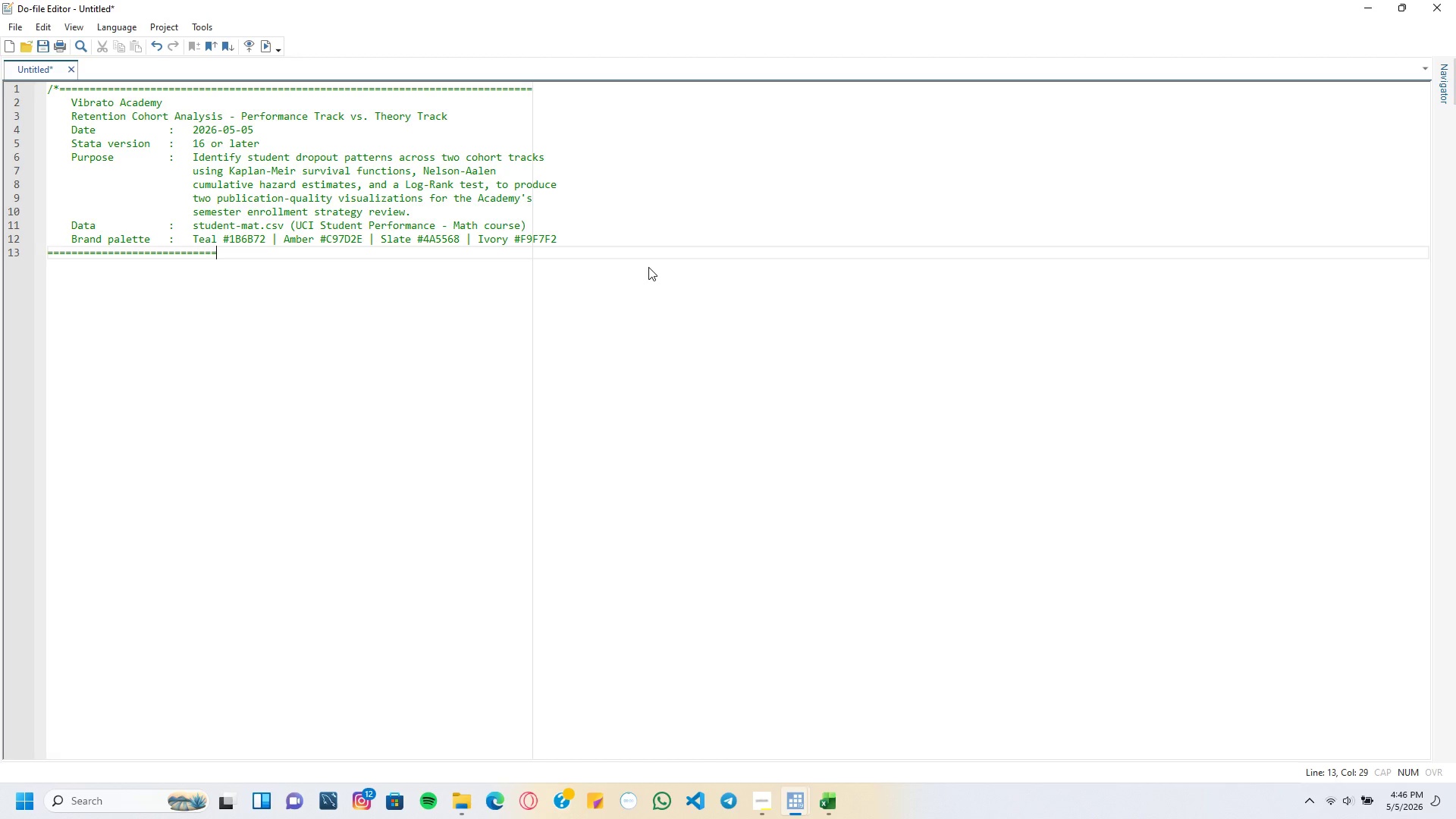 
key(Equal)
 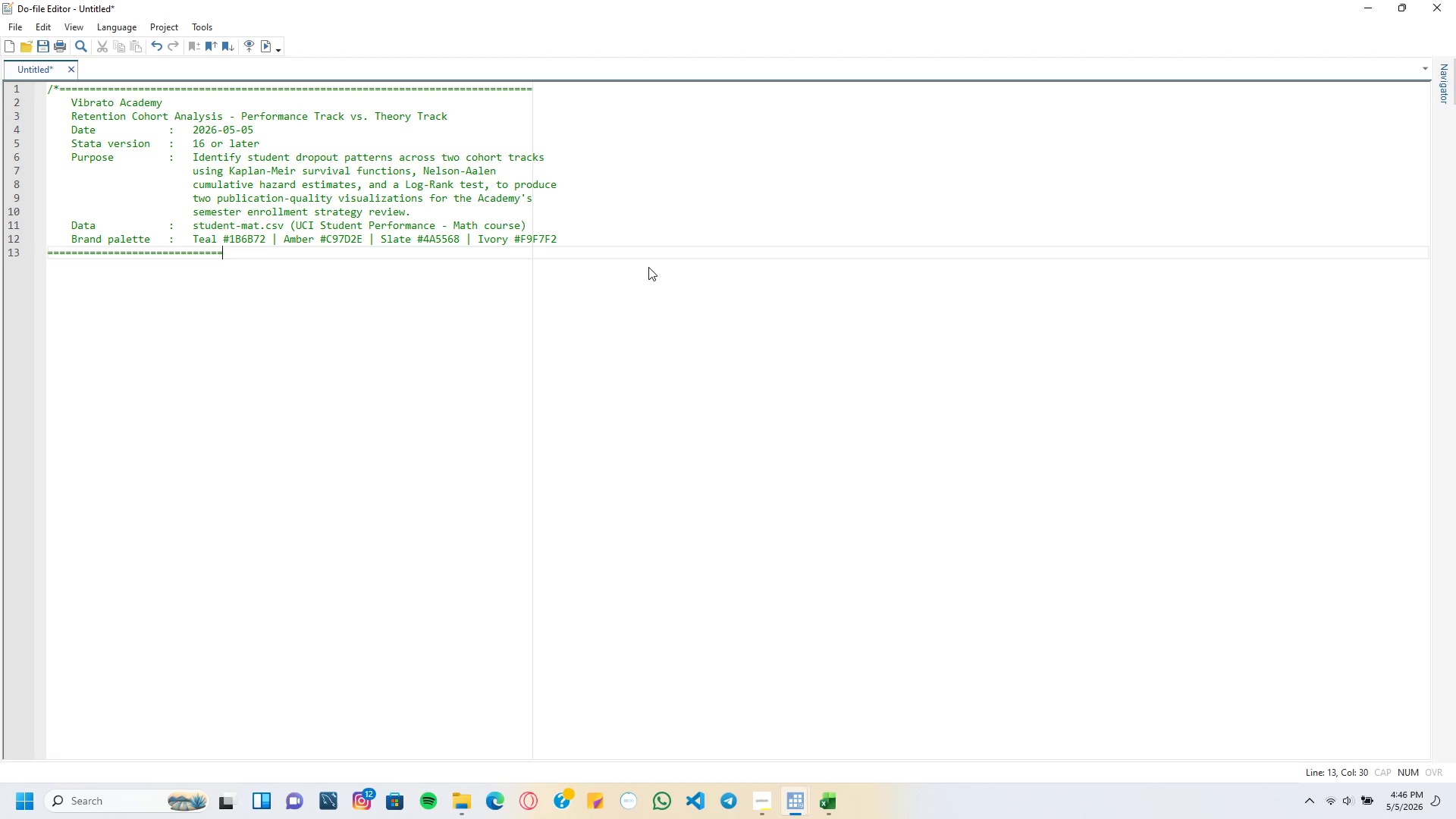 
key(Equal)
 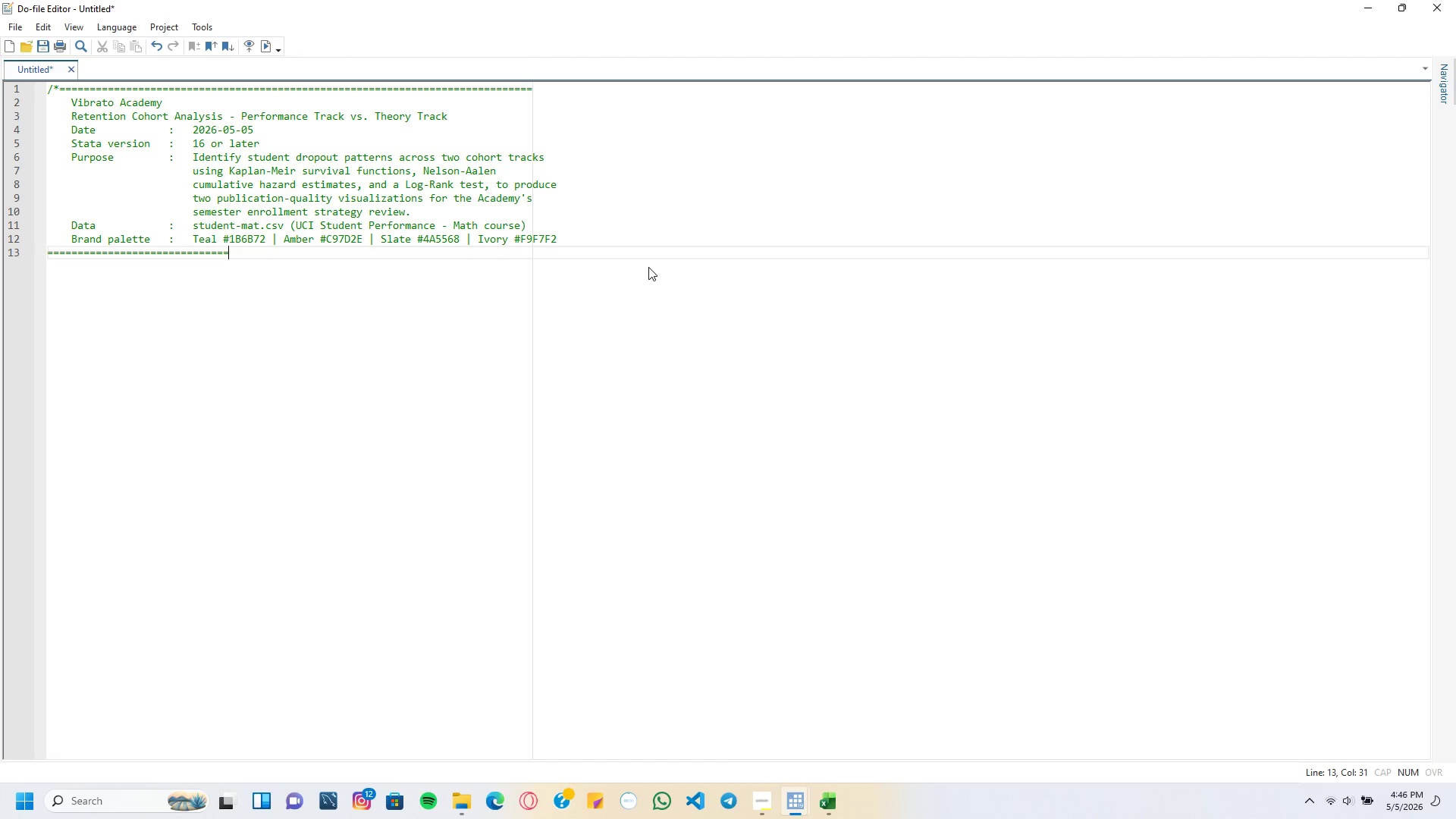 
key(Equal)
 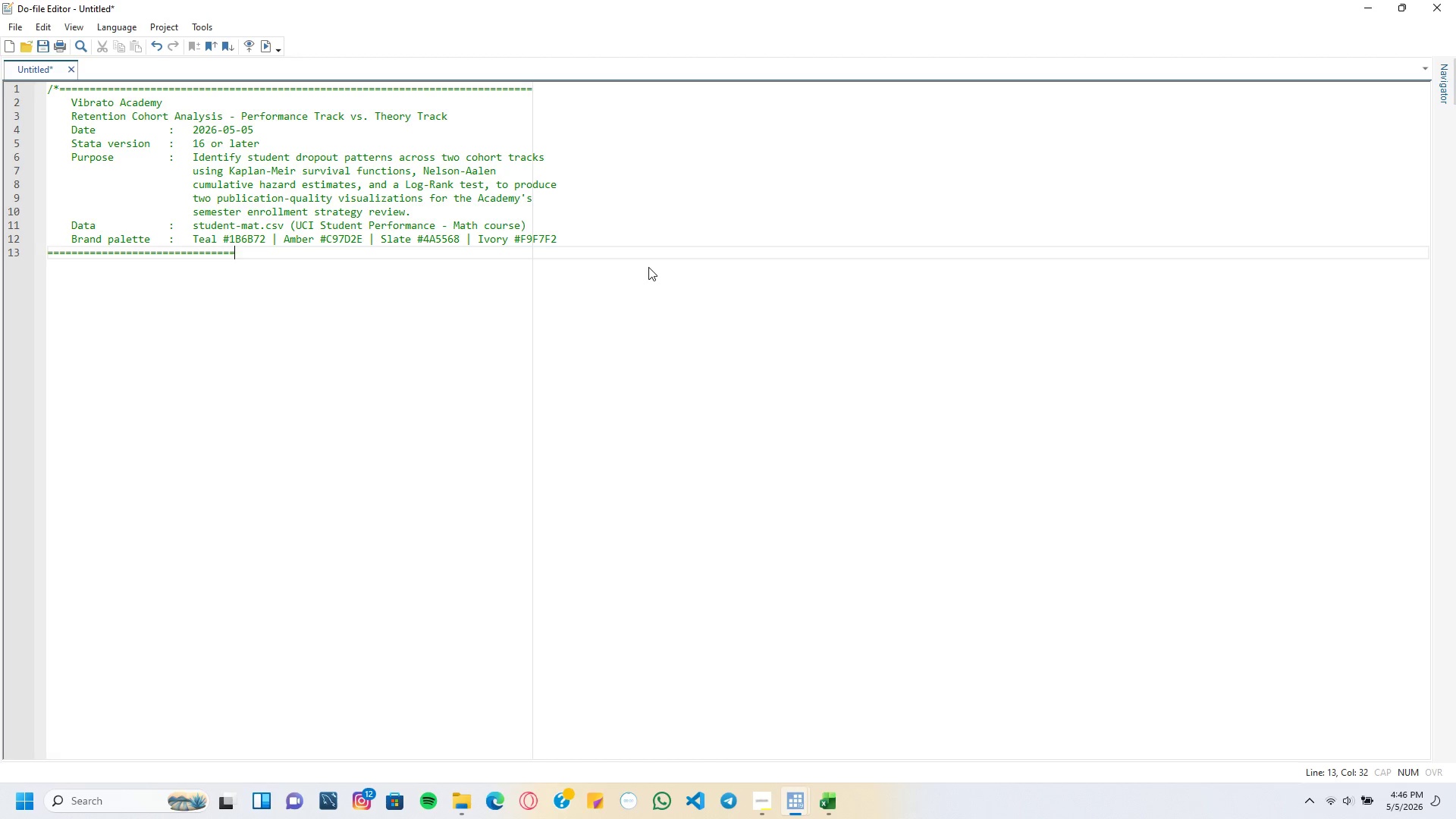 
key(Equal)
 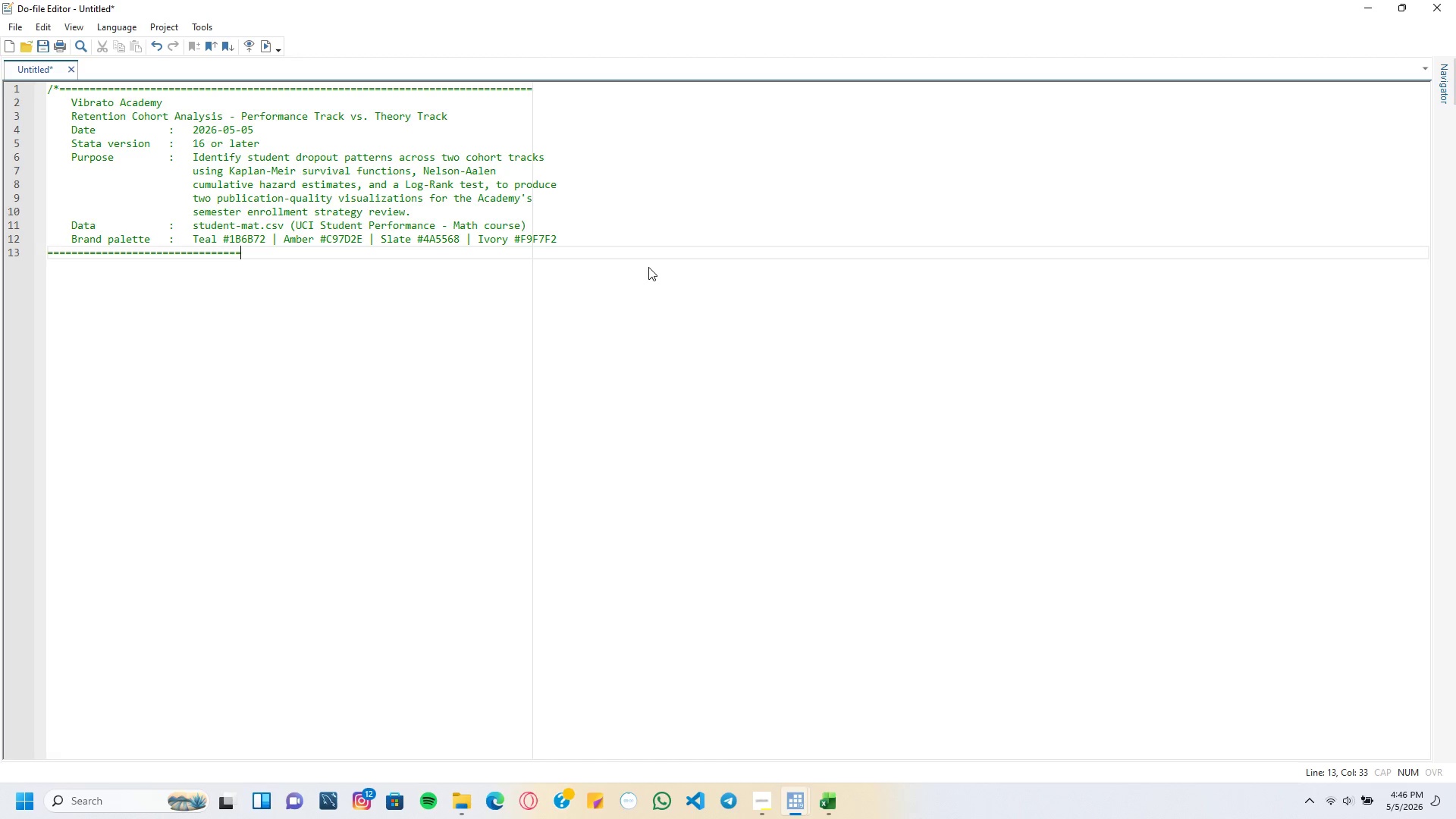 
key(Equal)
 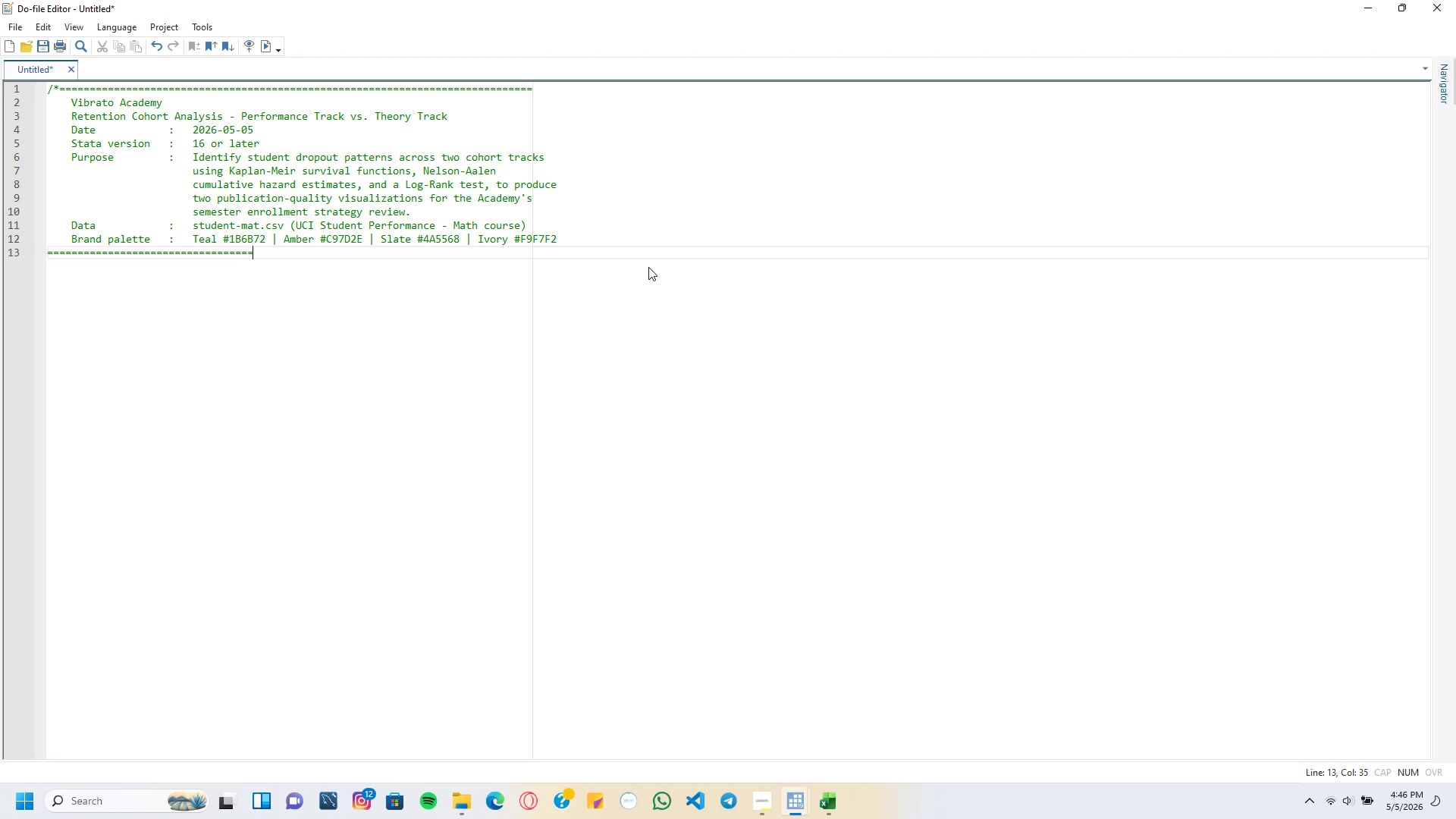 
key(Equal)
 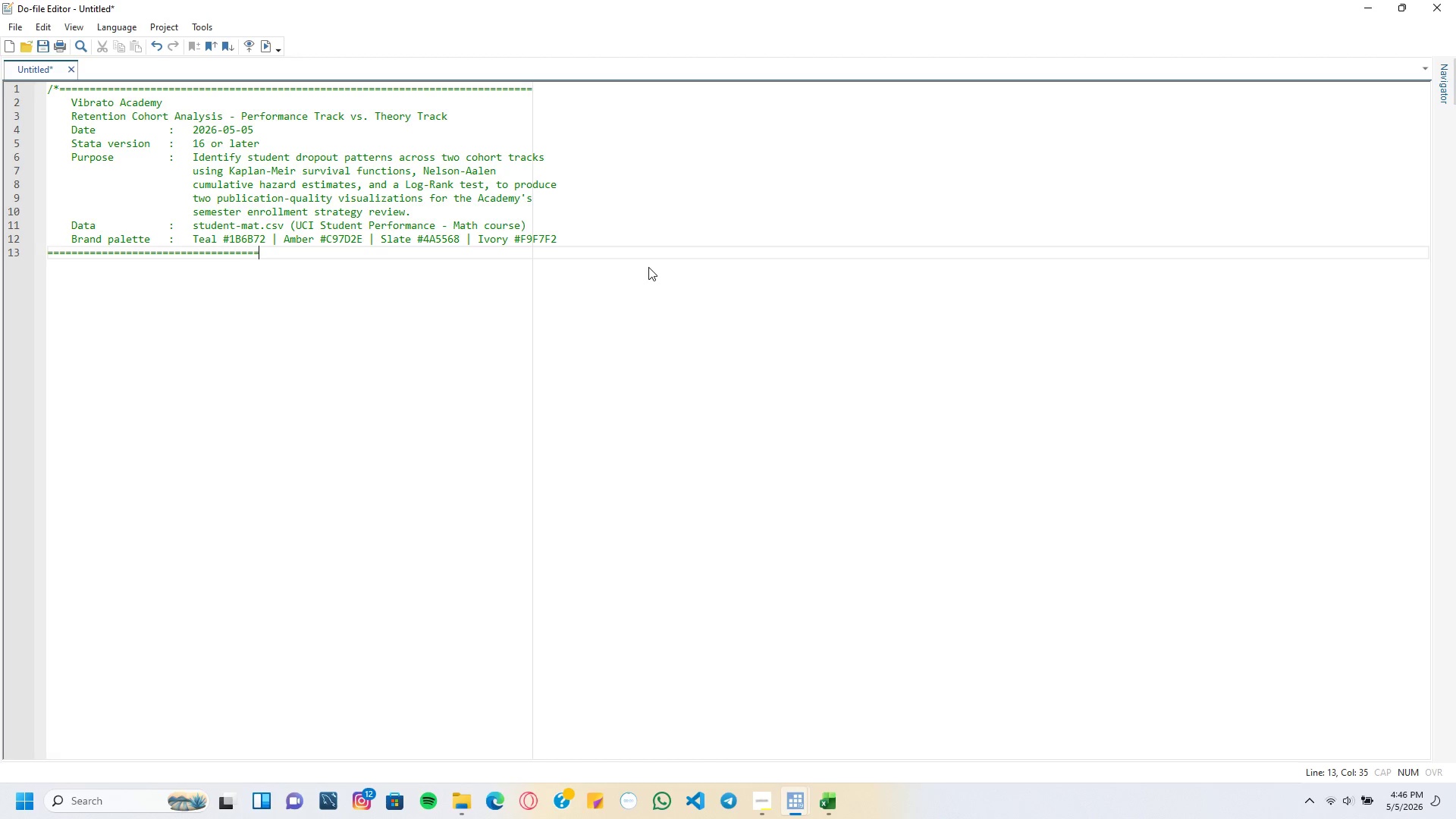 
key(Equal)
 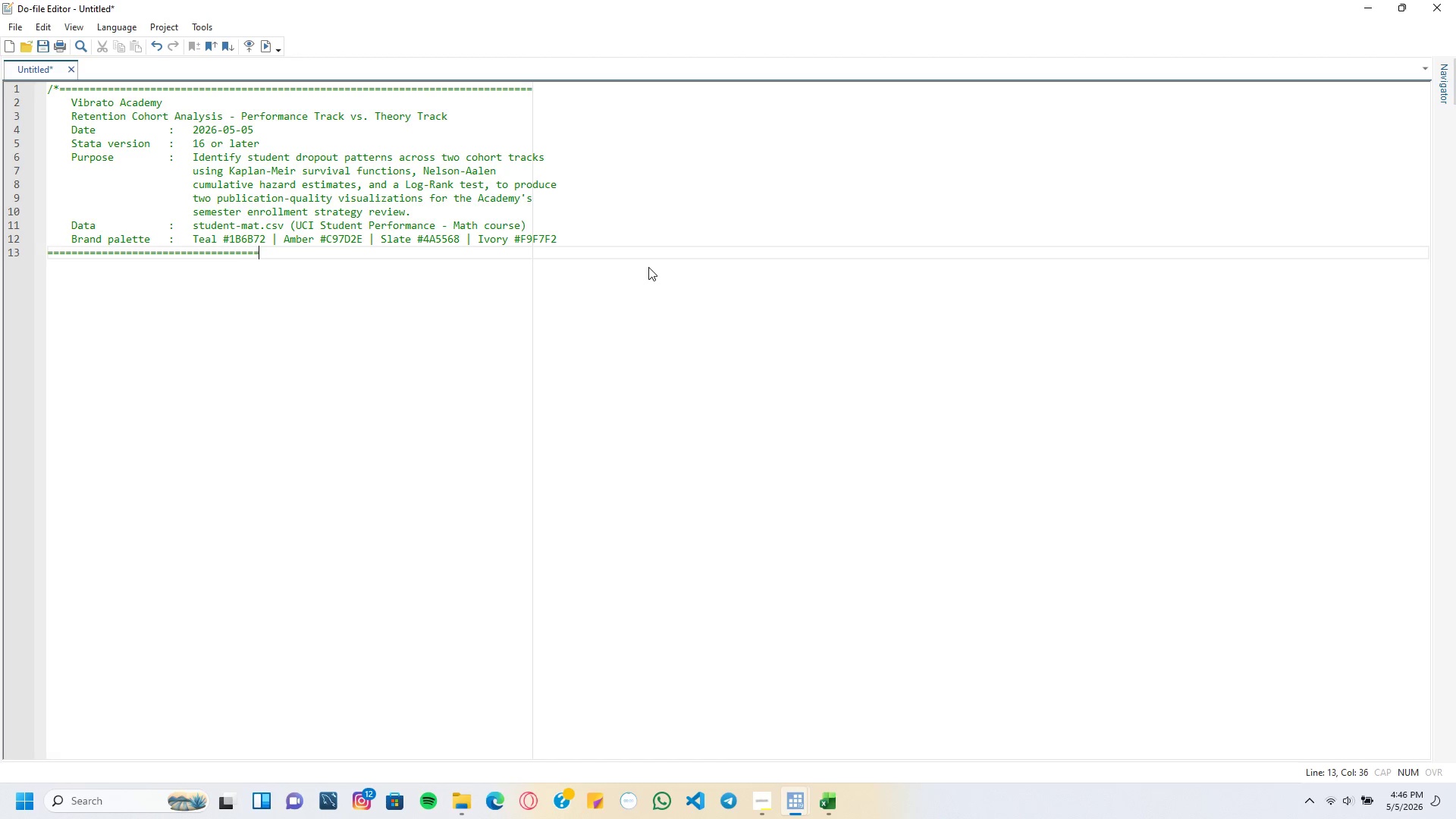 
key(Equal)
 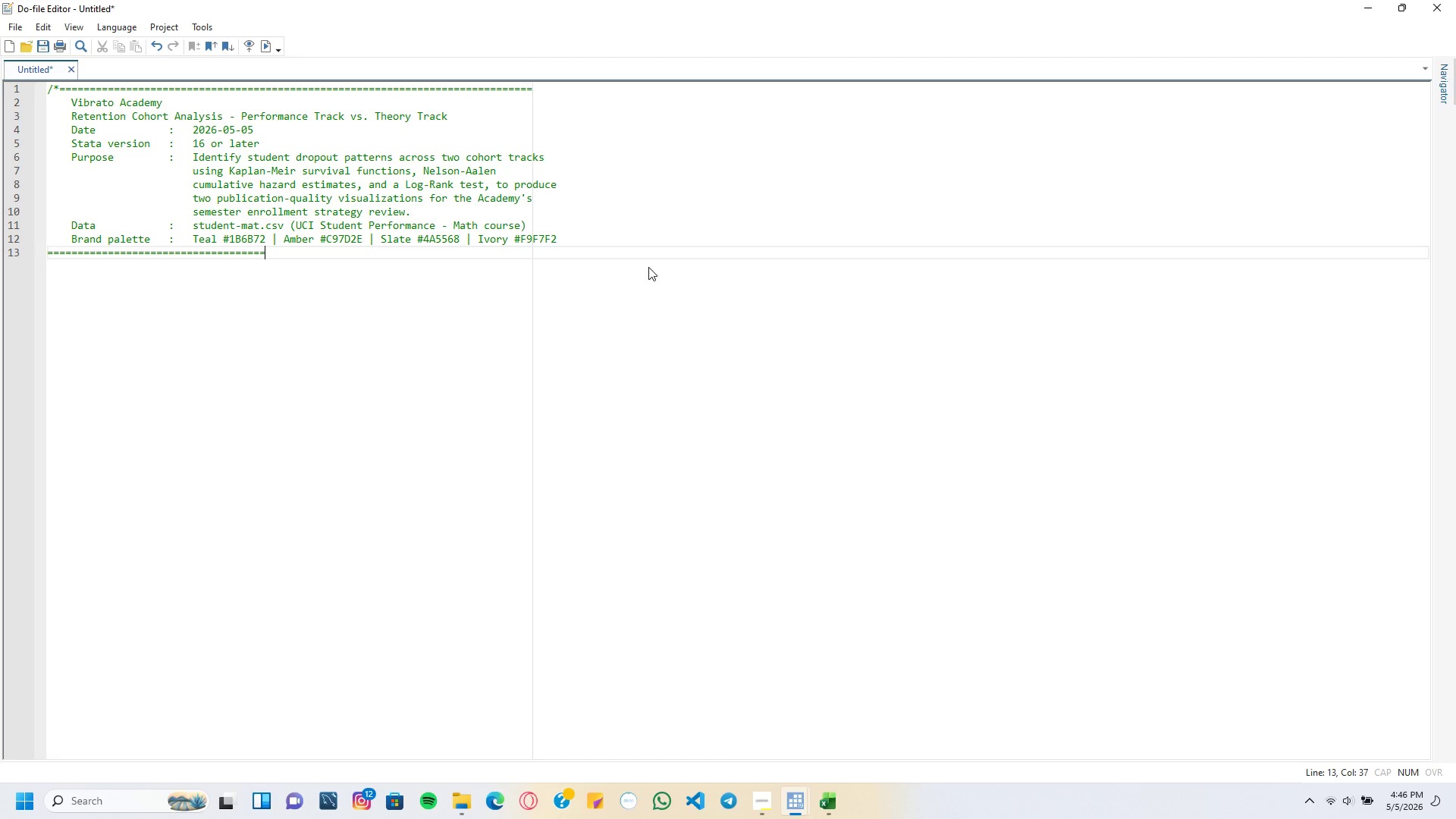 
key(Equal)
 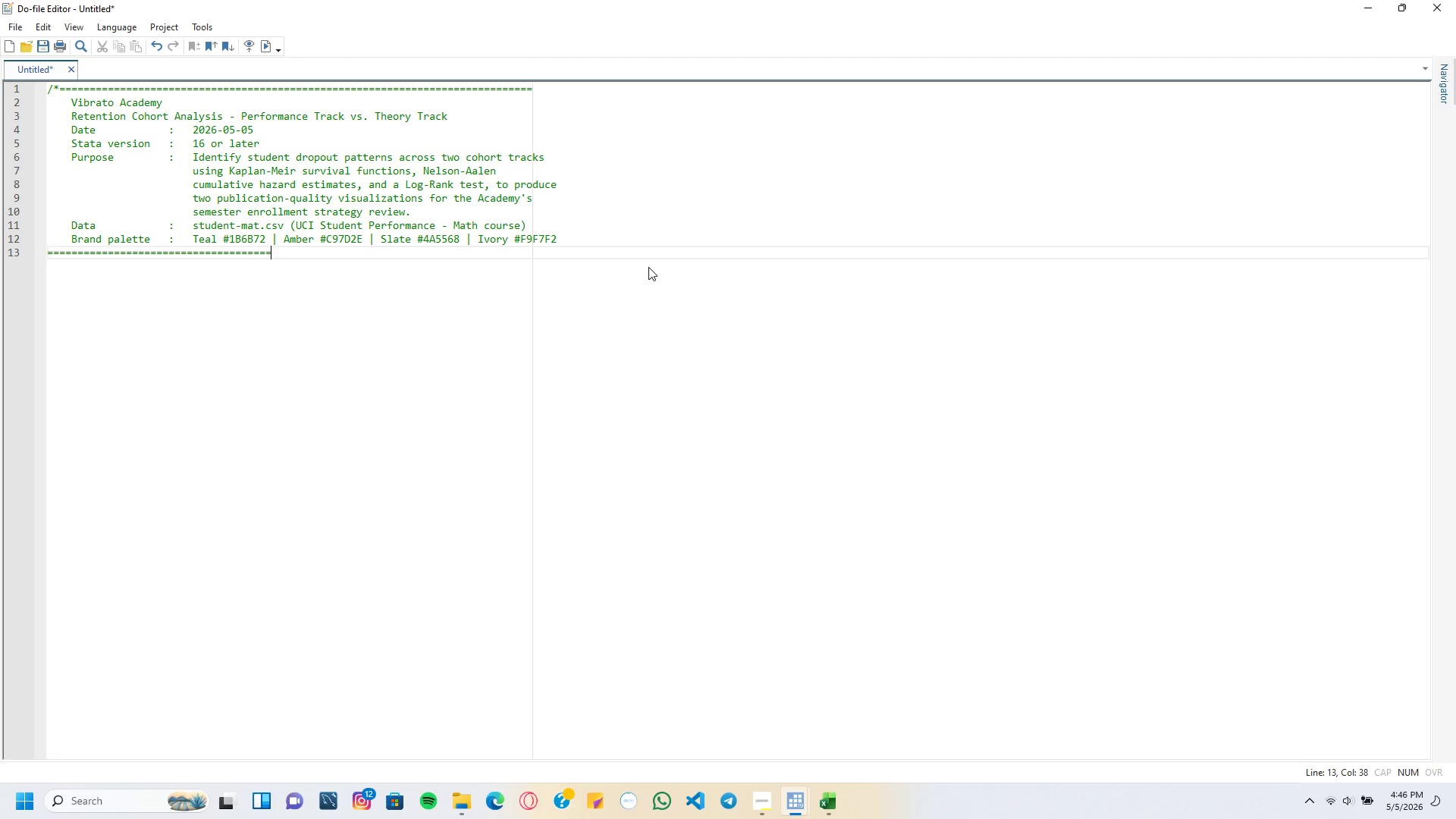 
key(Equal)
 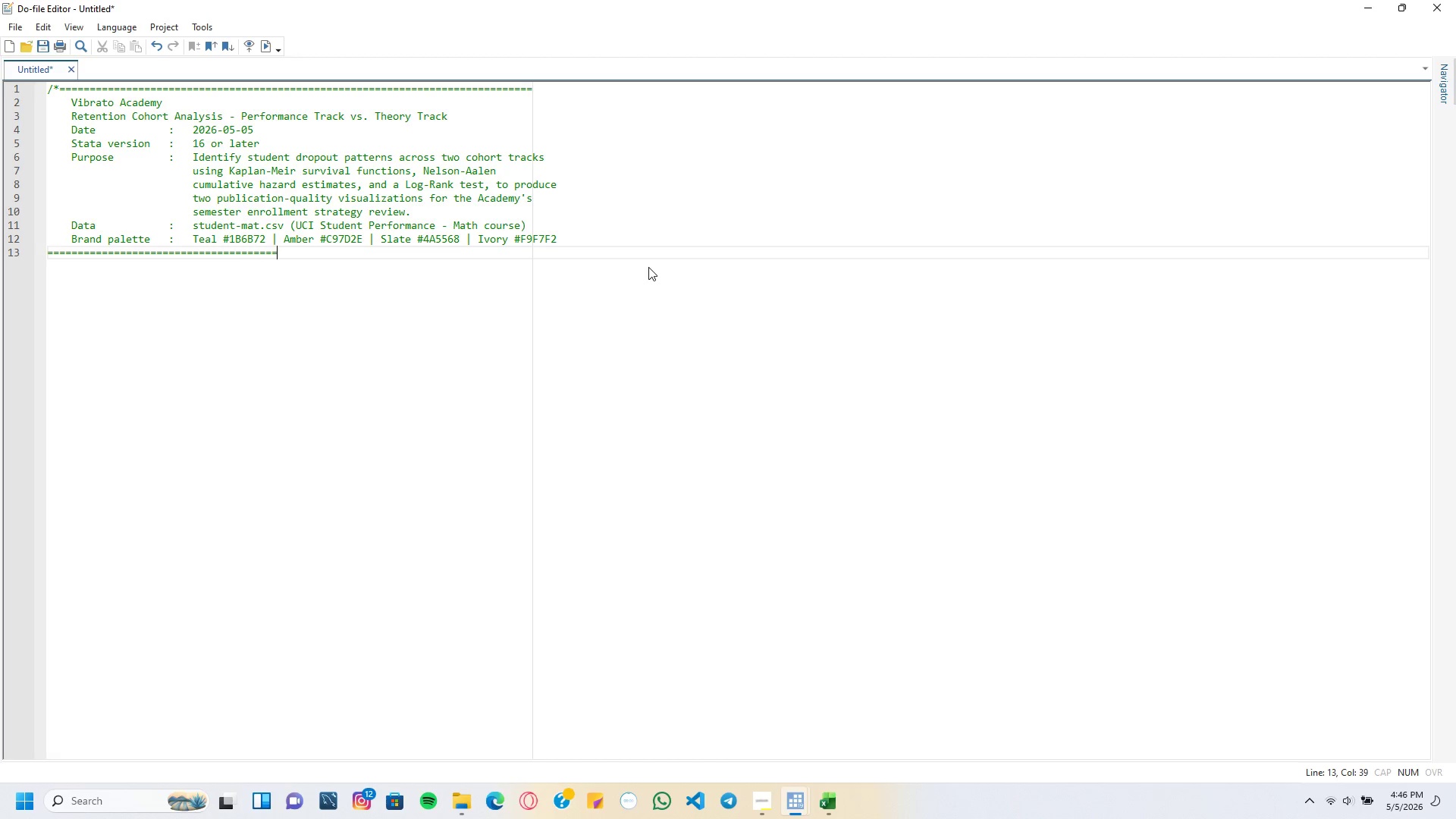 
key(Equal)
 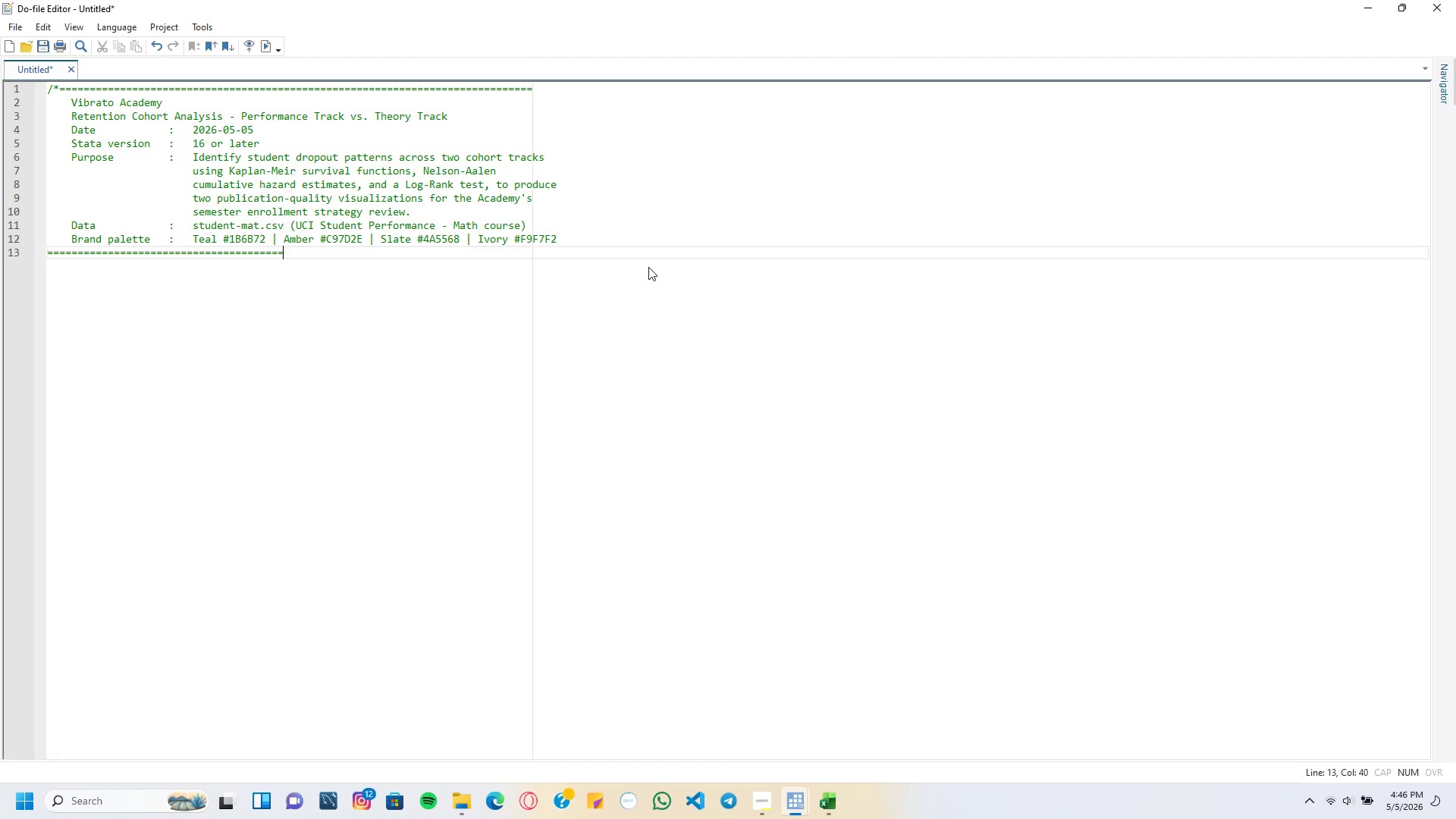 
key(Equal)
 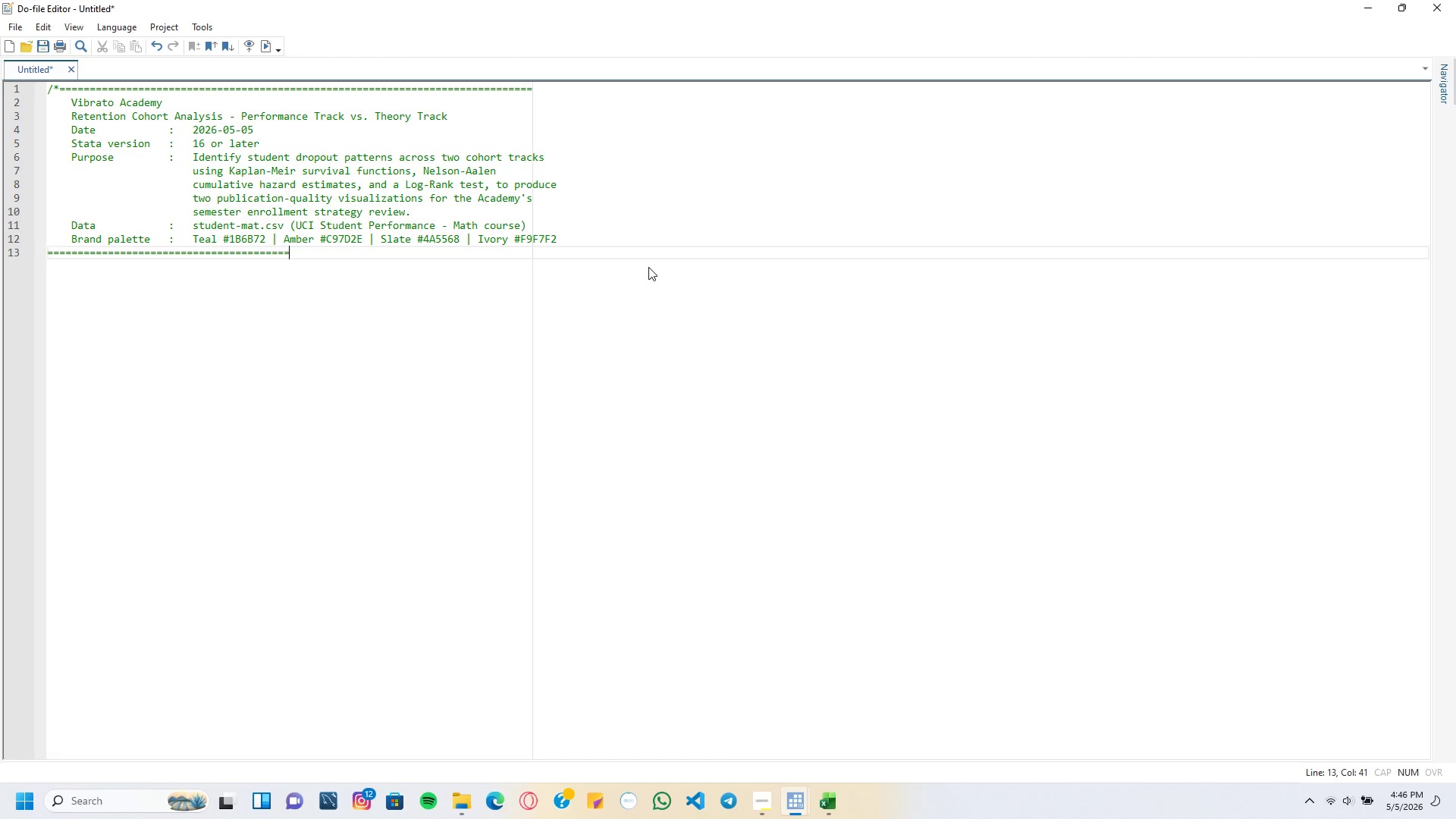 
key(Equal)
 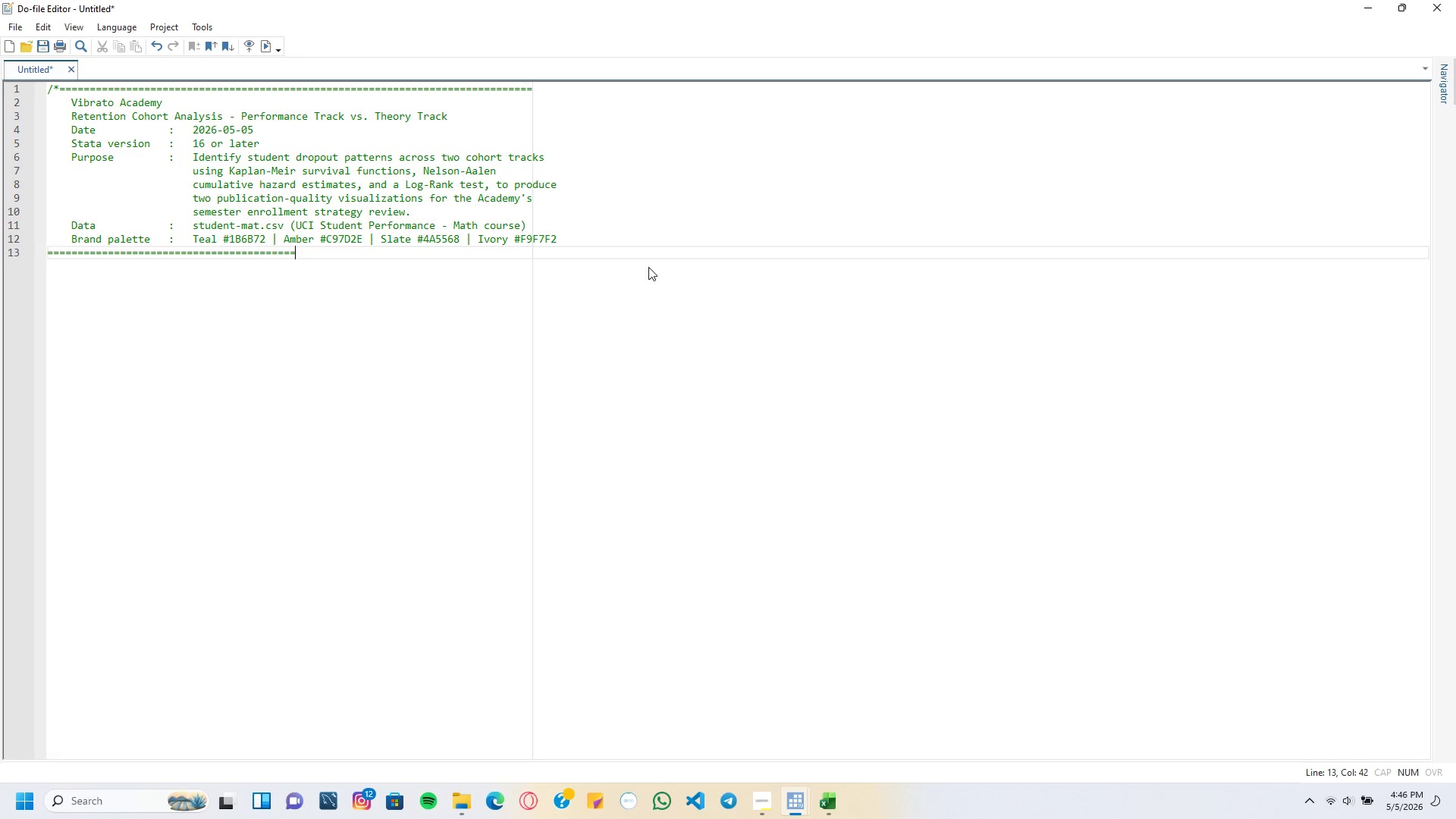 
key(Equal)
 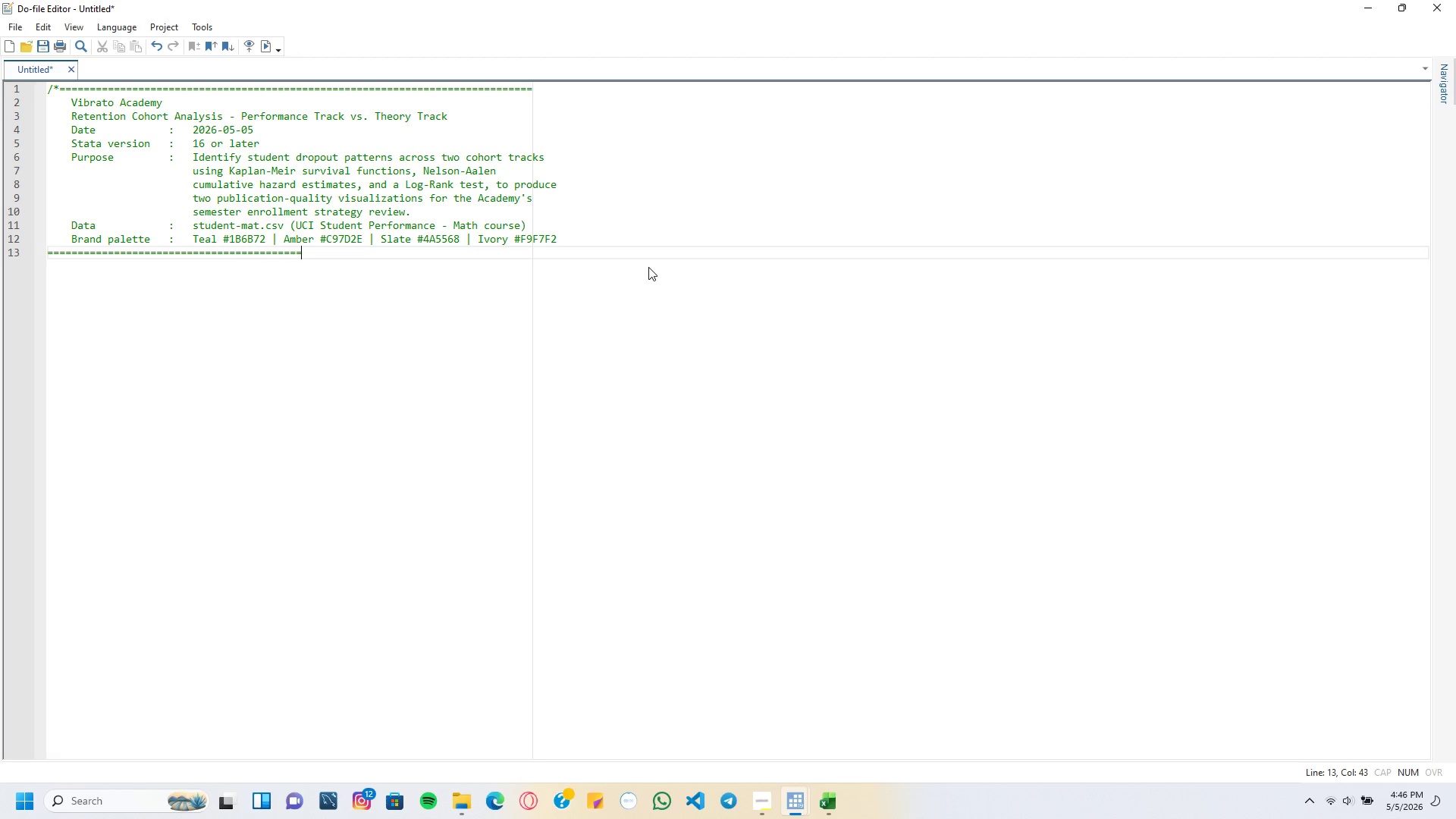 
key(Equal)
 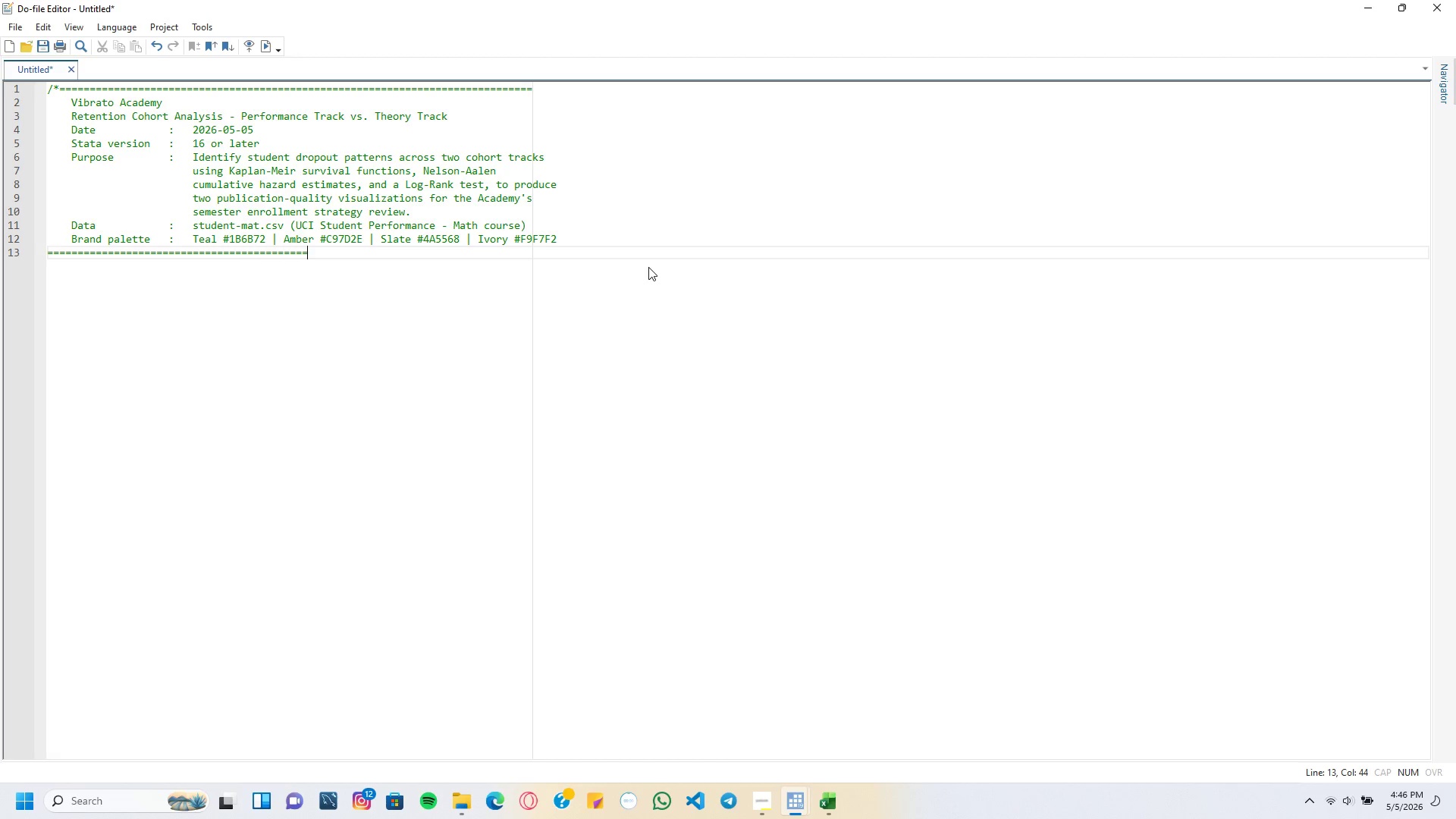 
key(Equal)
 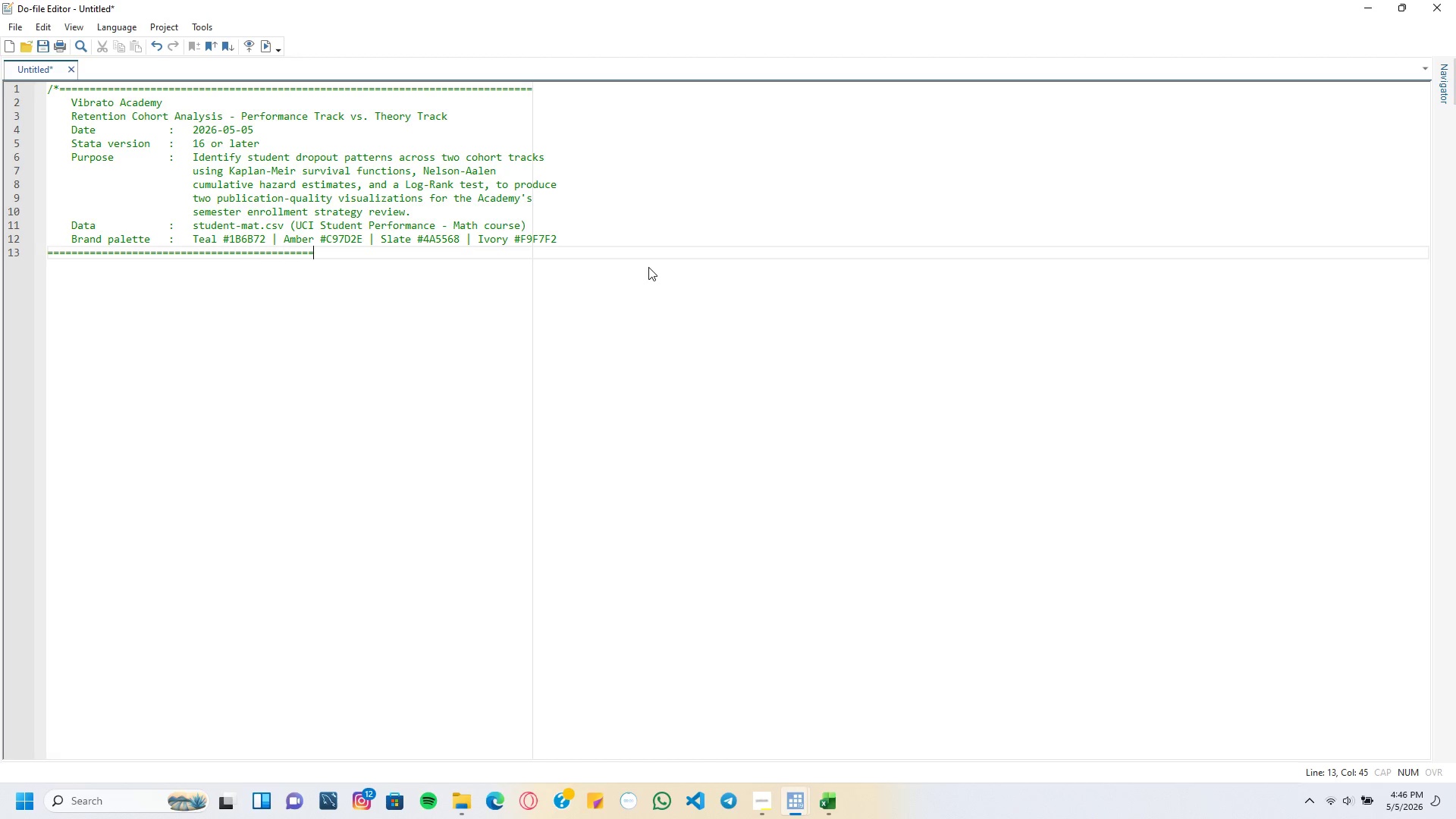 
key(Equal)
 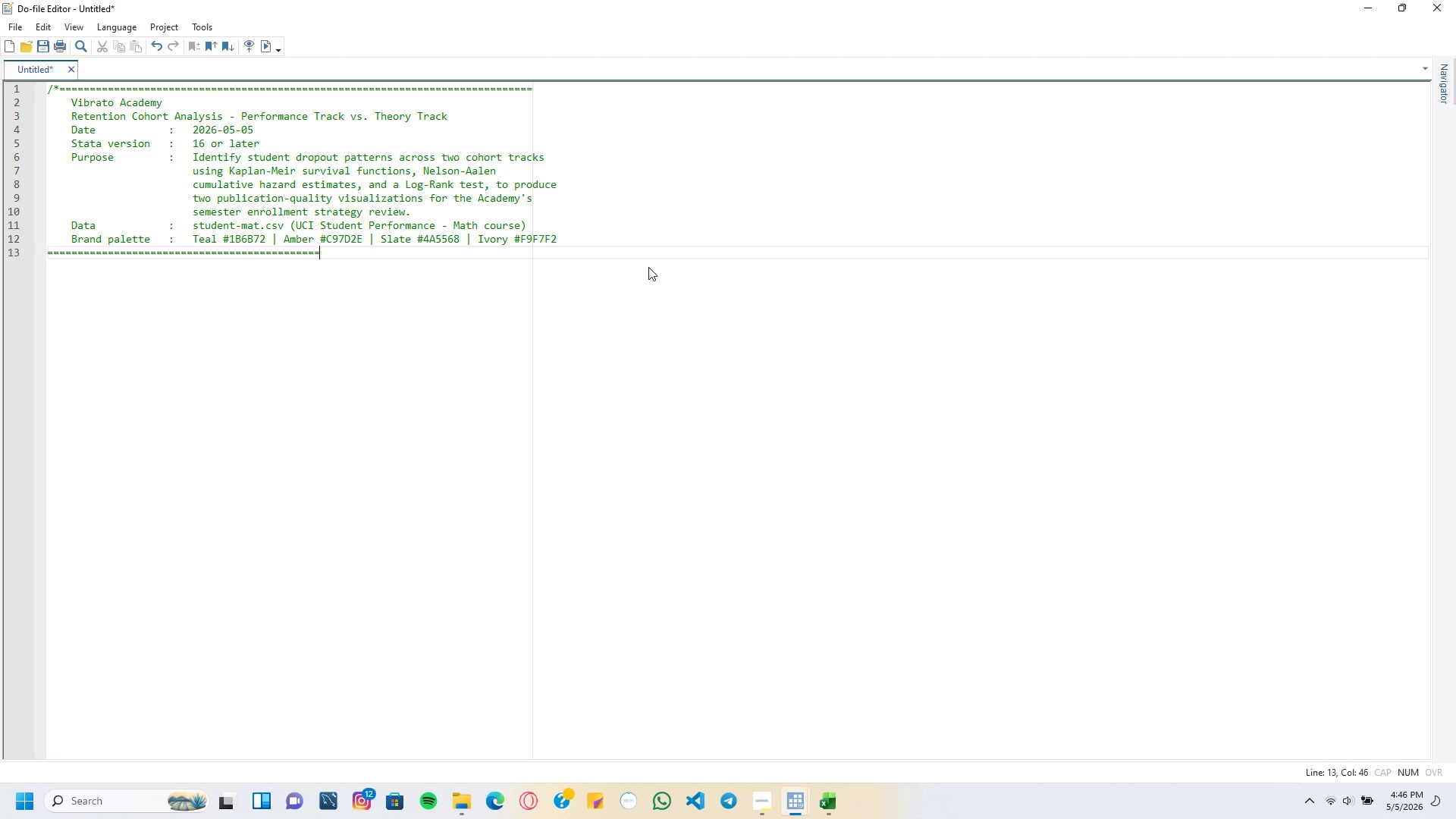 
key(Equal)
 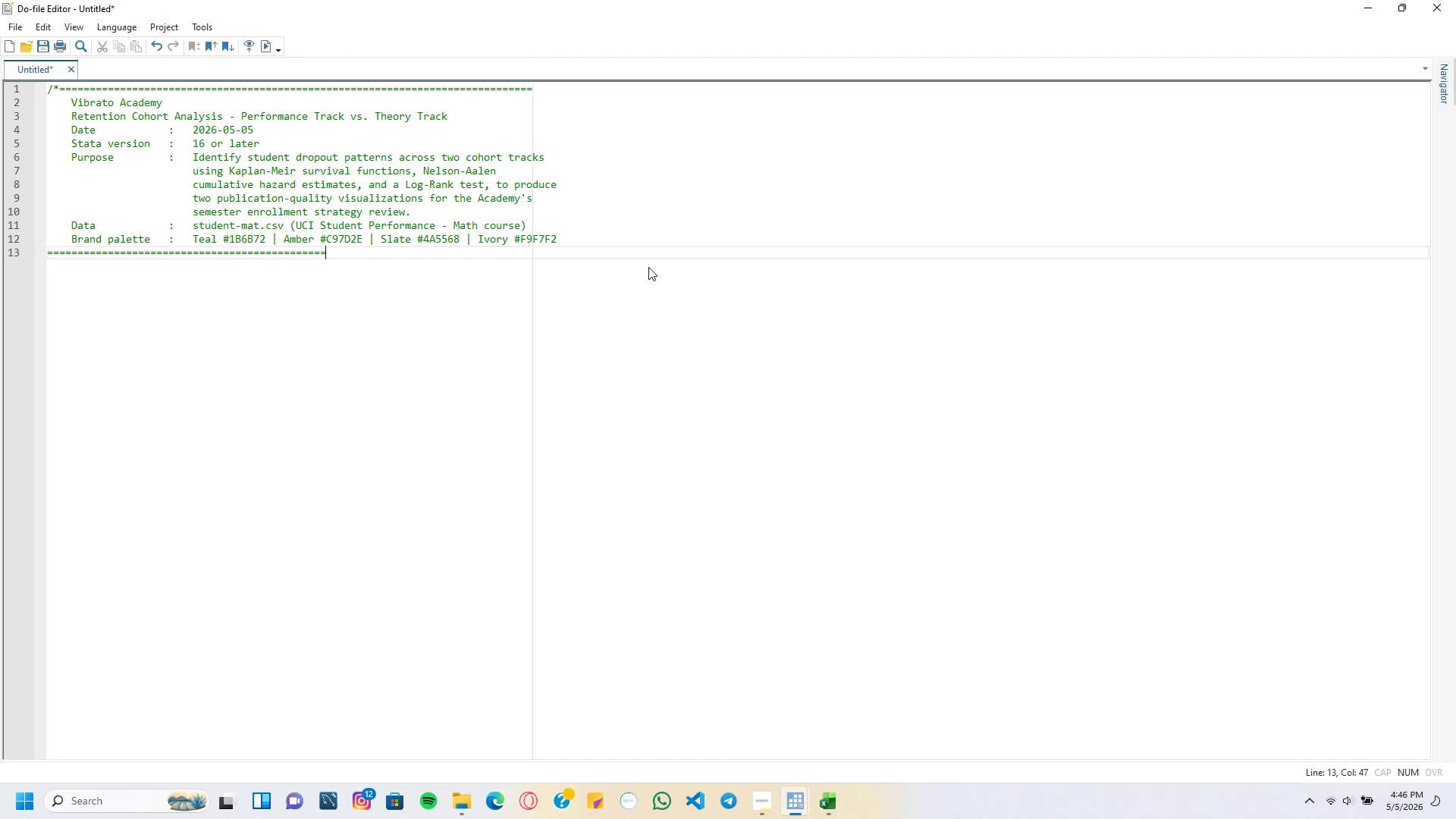 
key(Equal)
 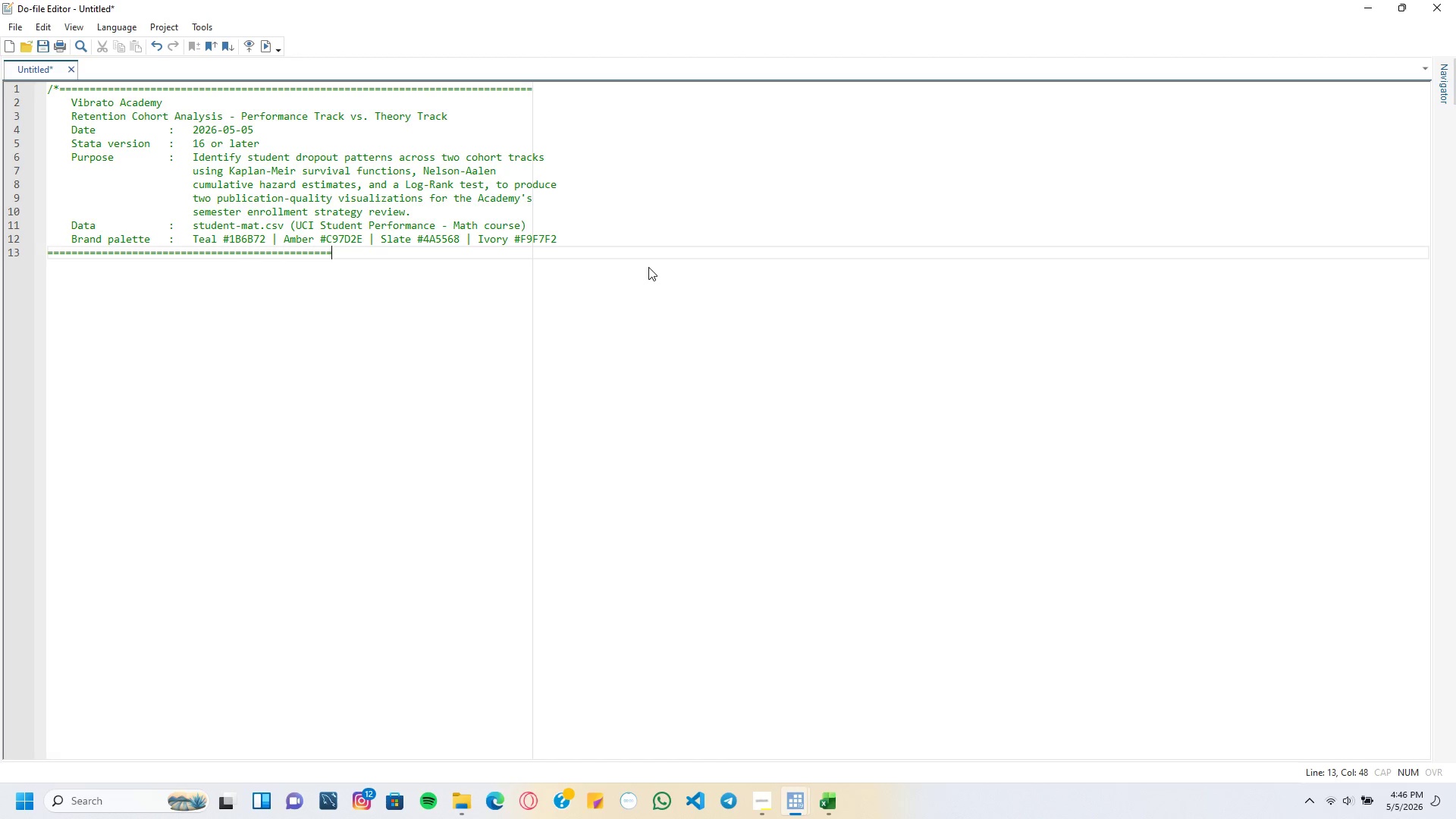 
key(Equal)
 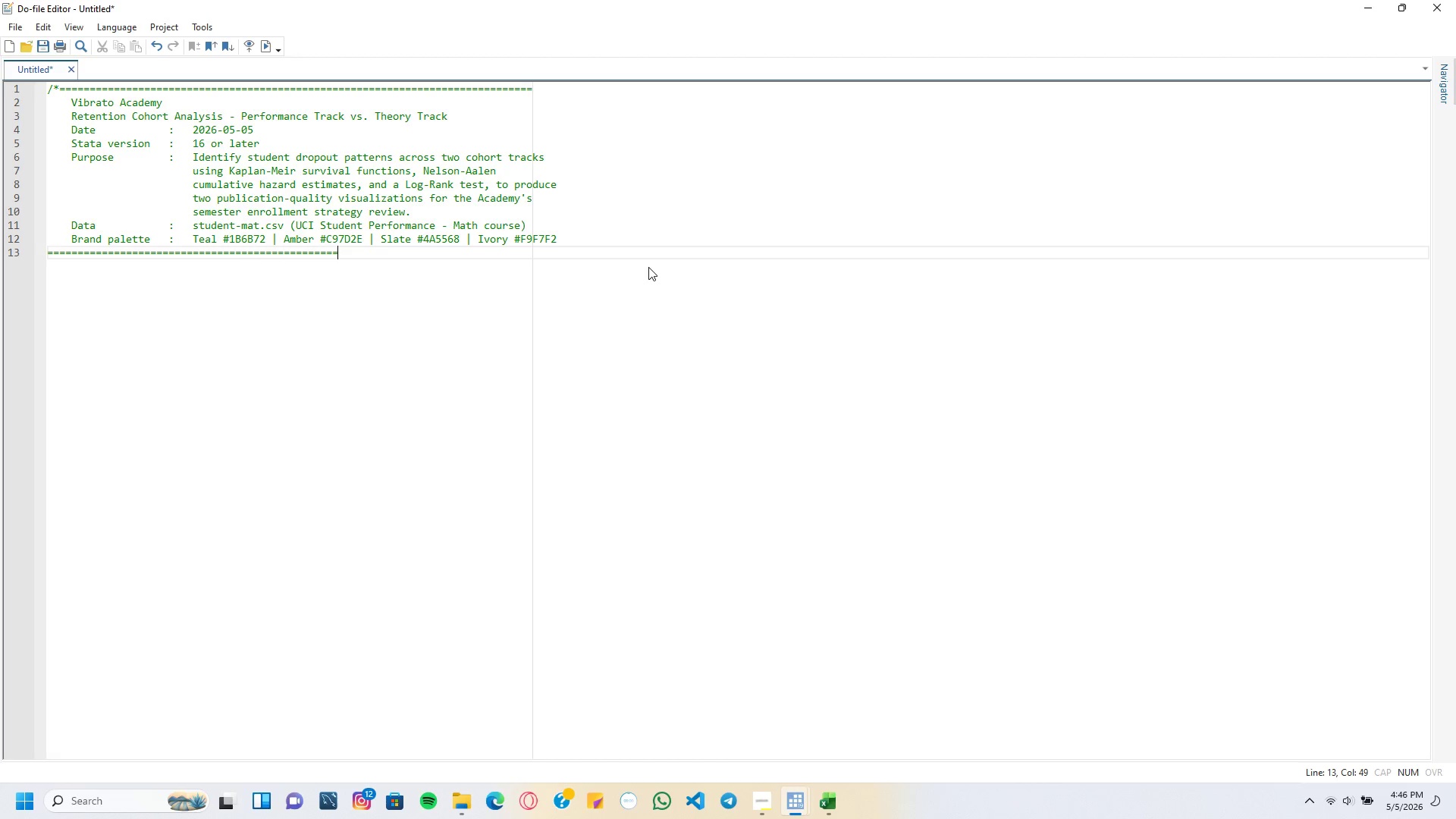 
key(Equal)
 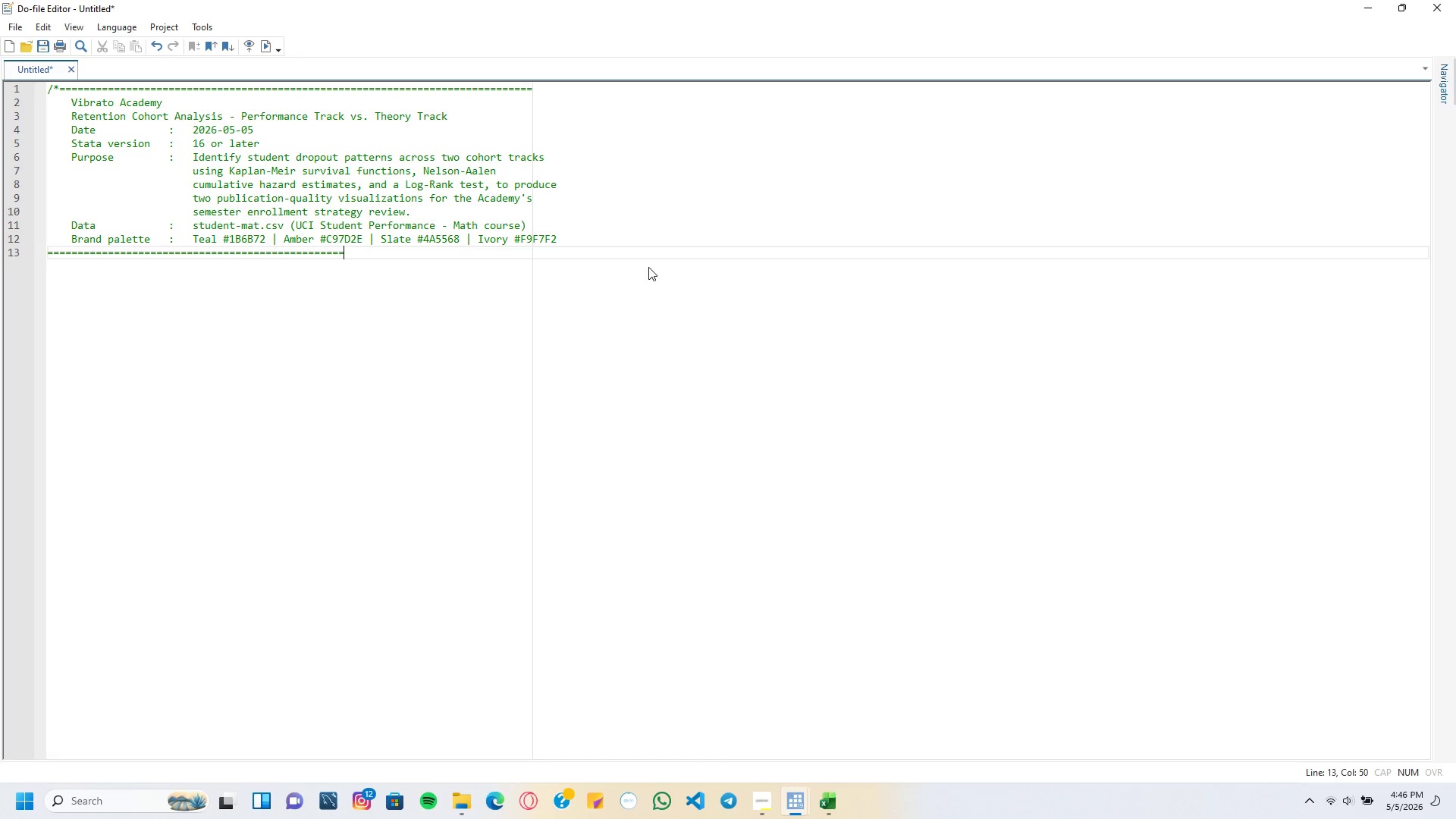 
key(Equal)
 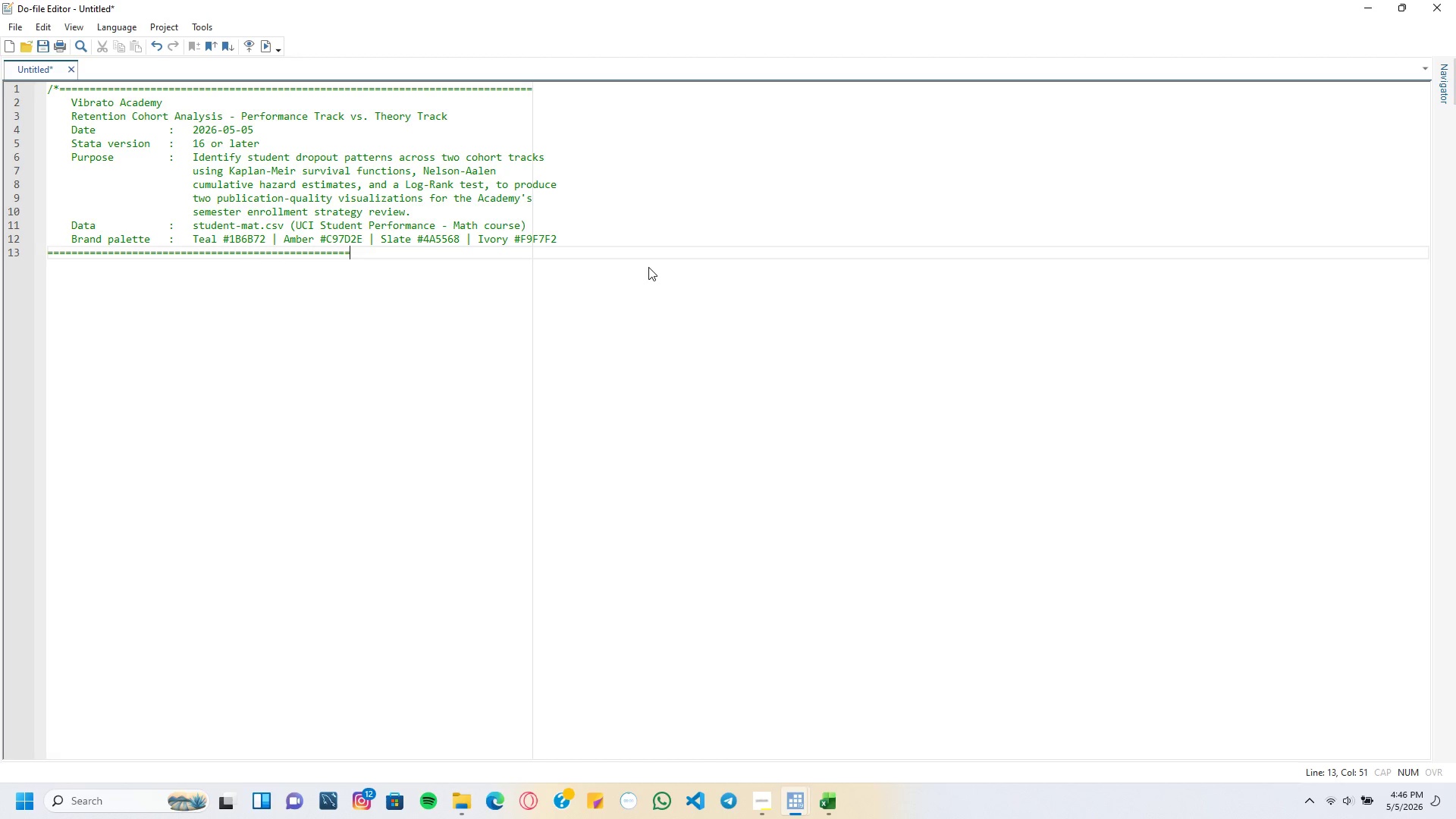 
key(Equal)
 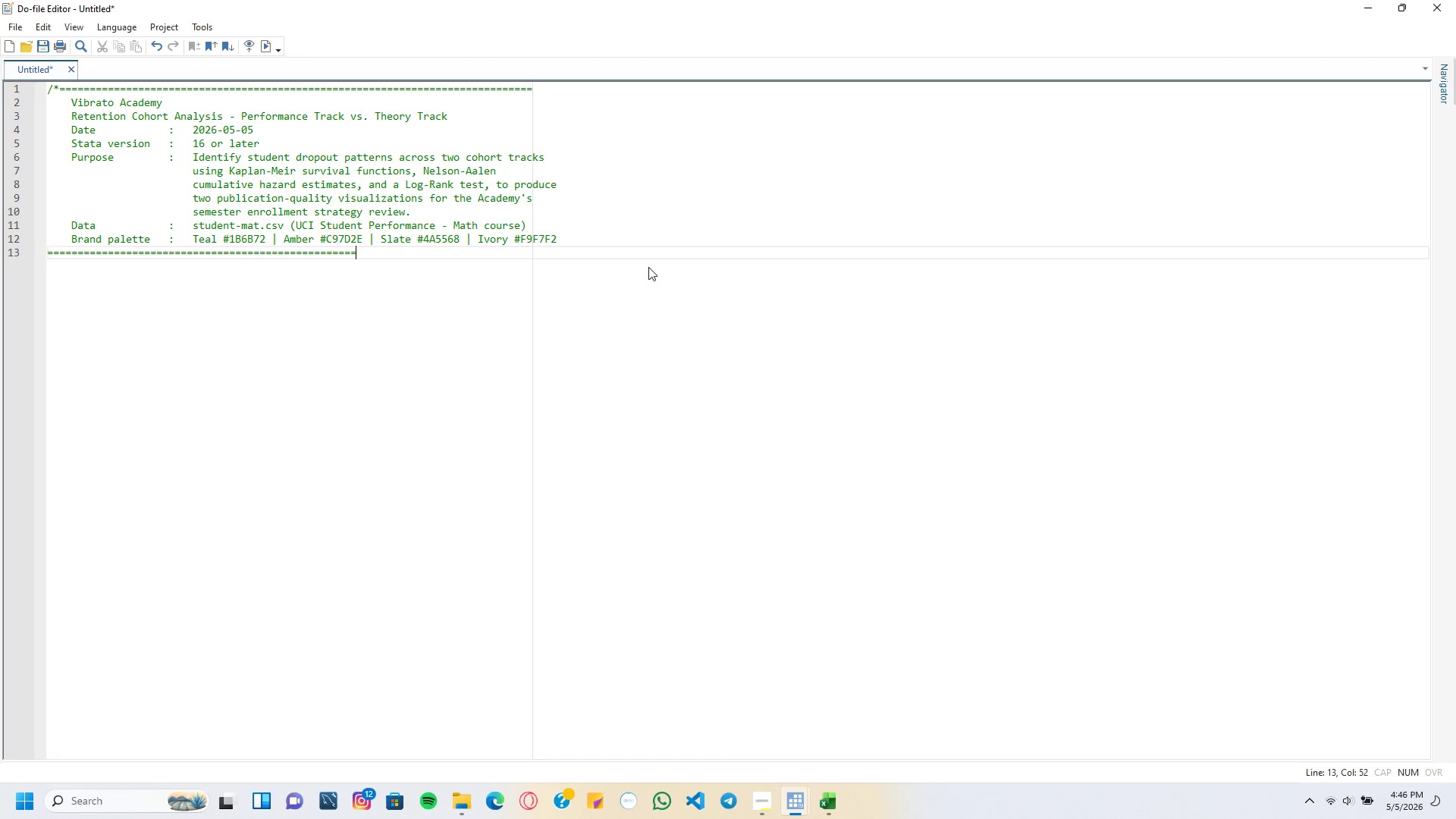 
key(Equal)
 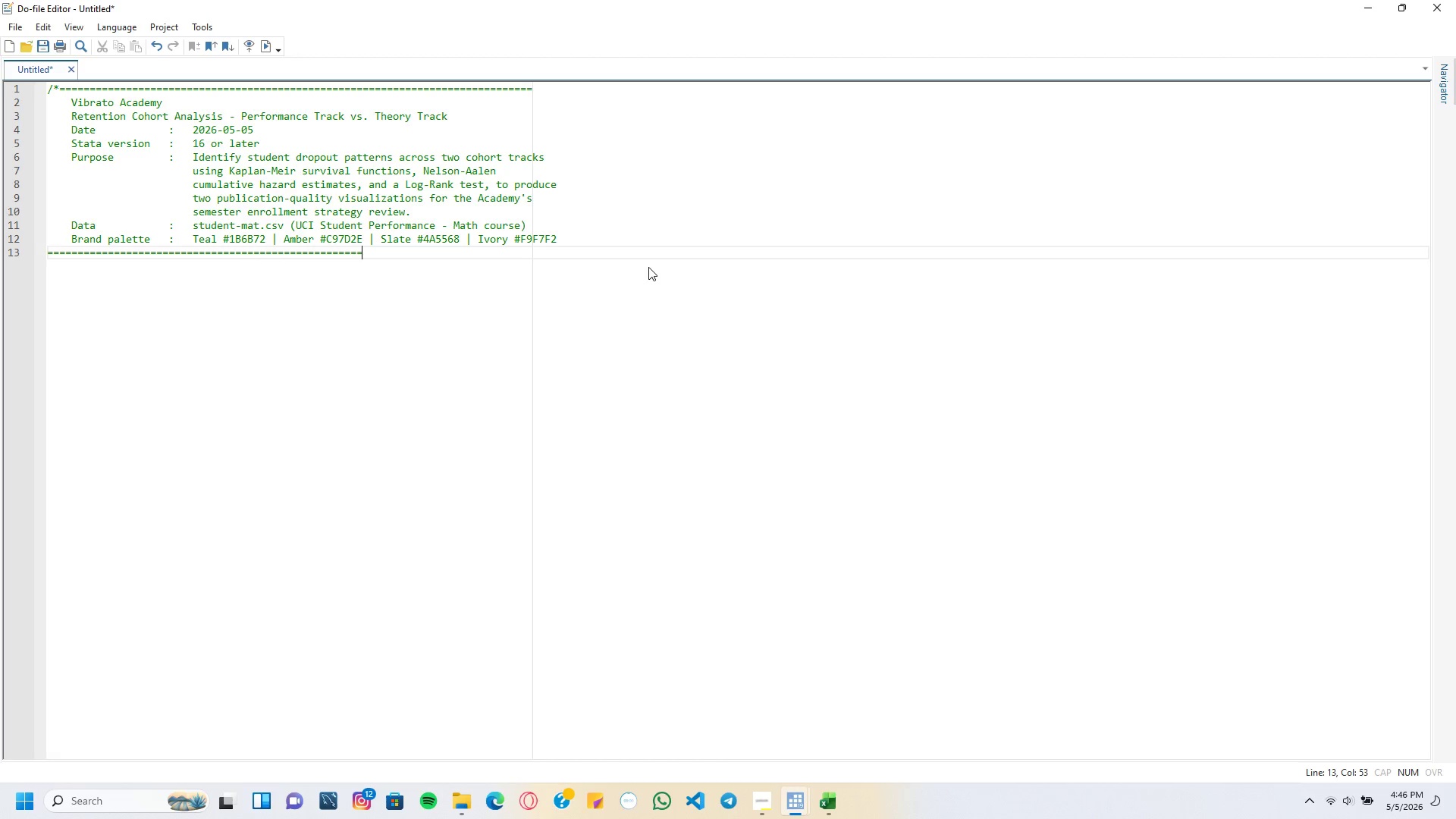 
key(Equal)
 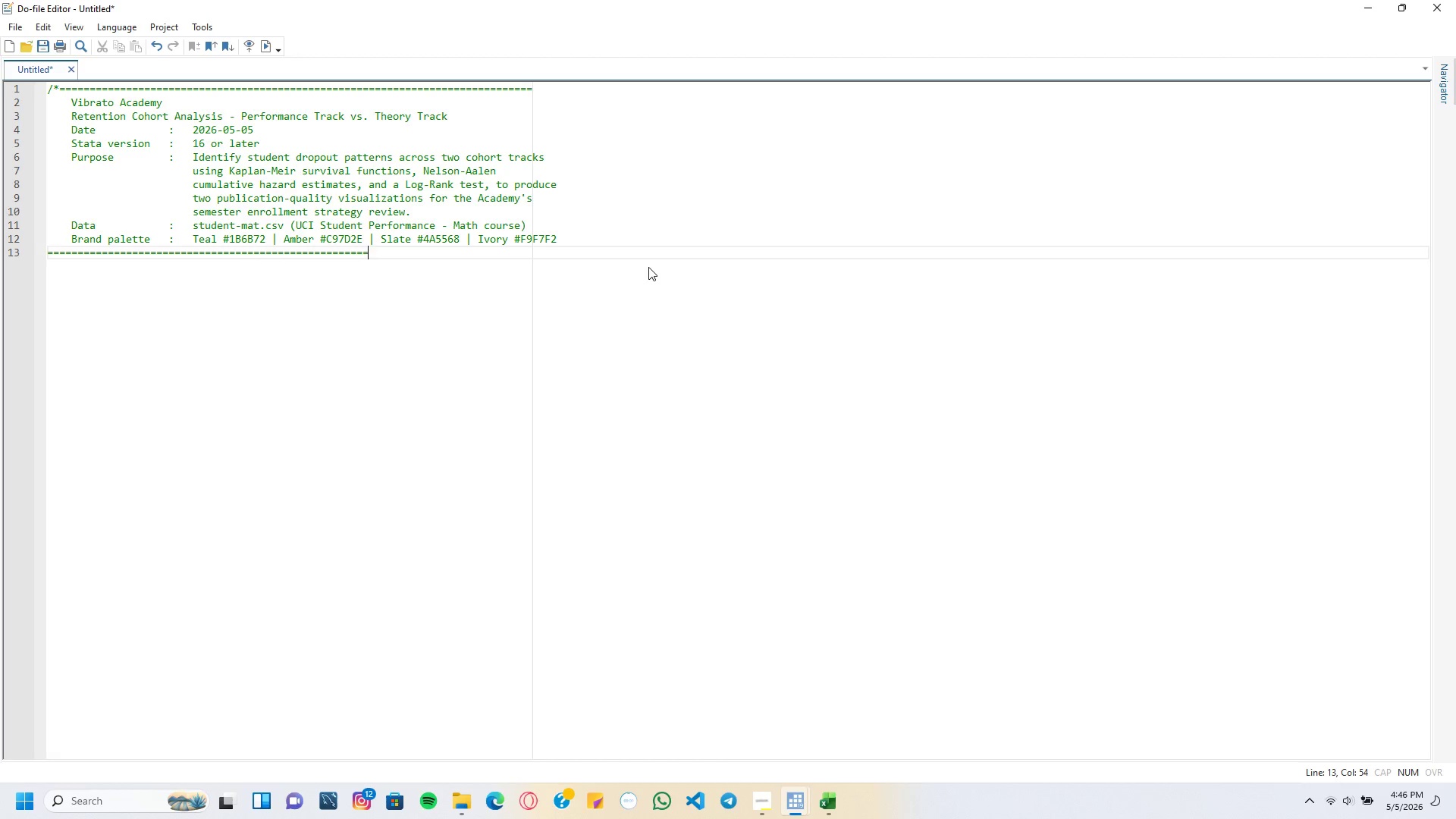 
key(Equal)
 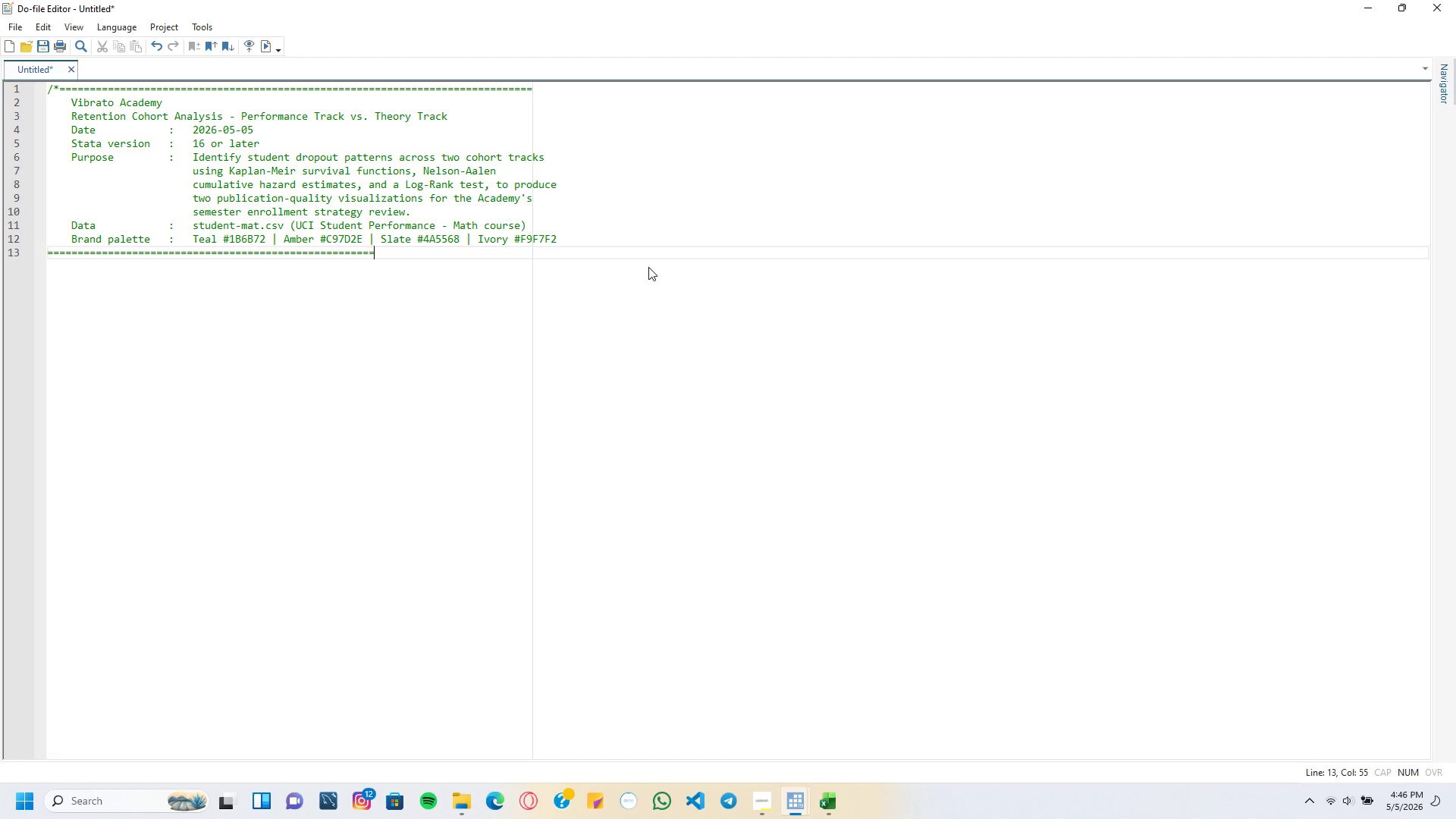 
key(Equal)
 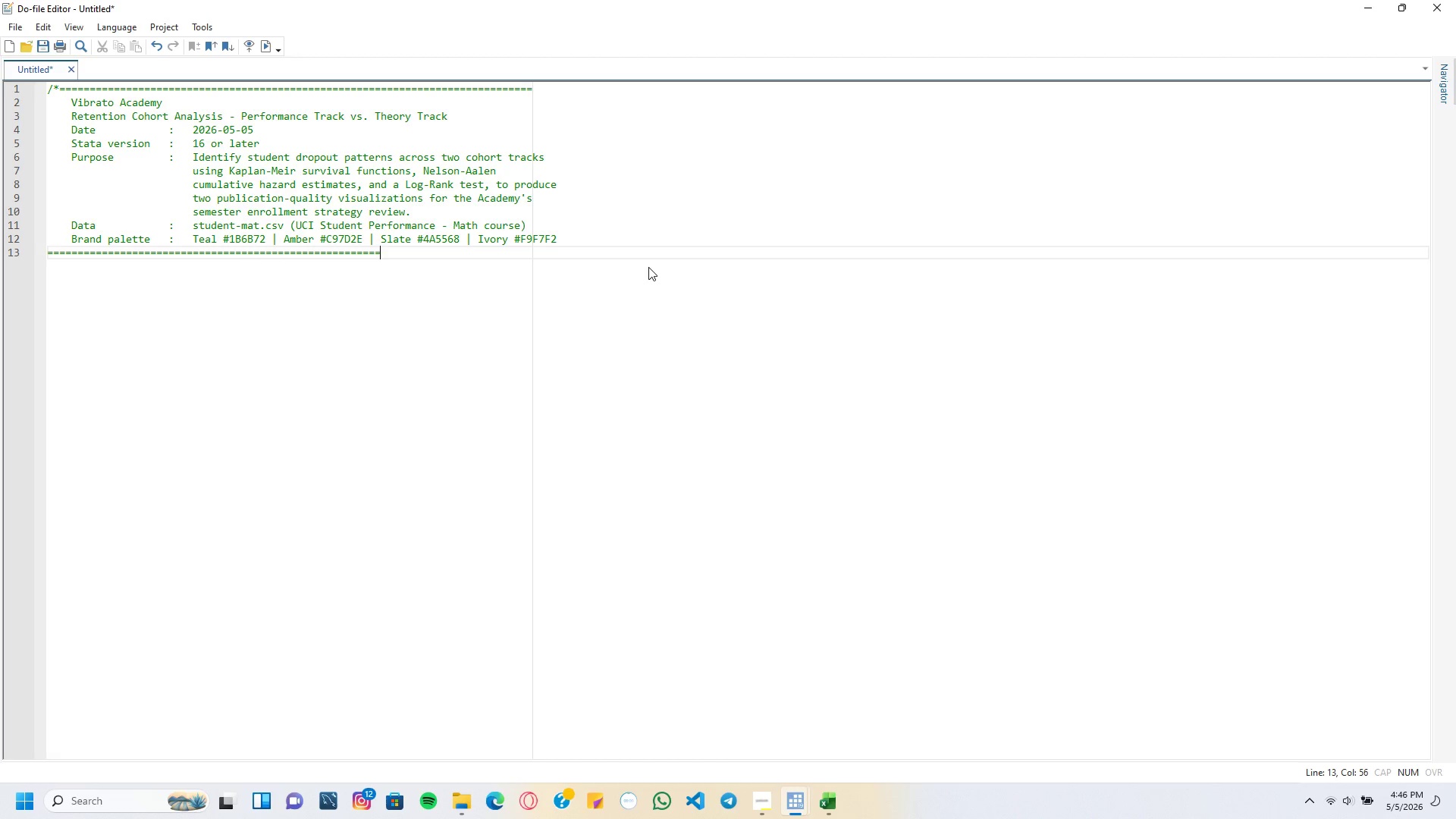 
key(Equal)
 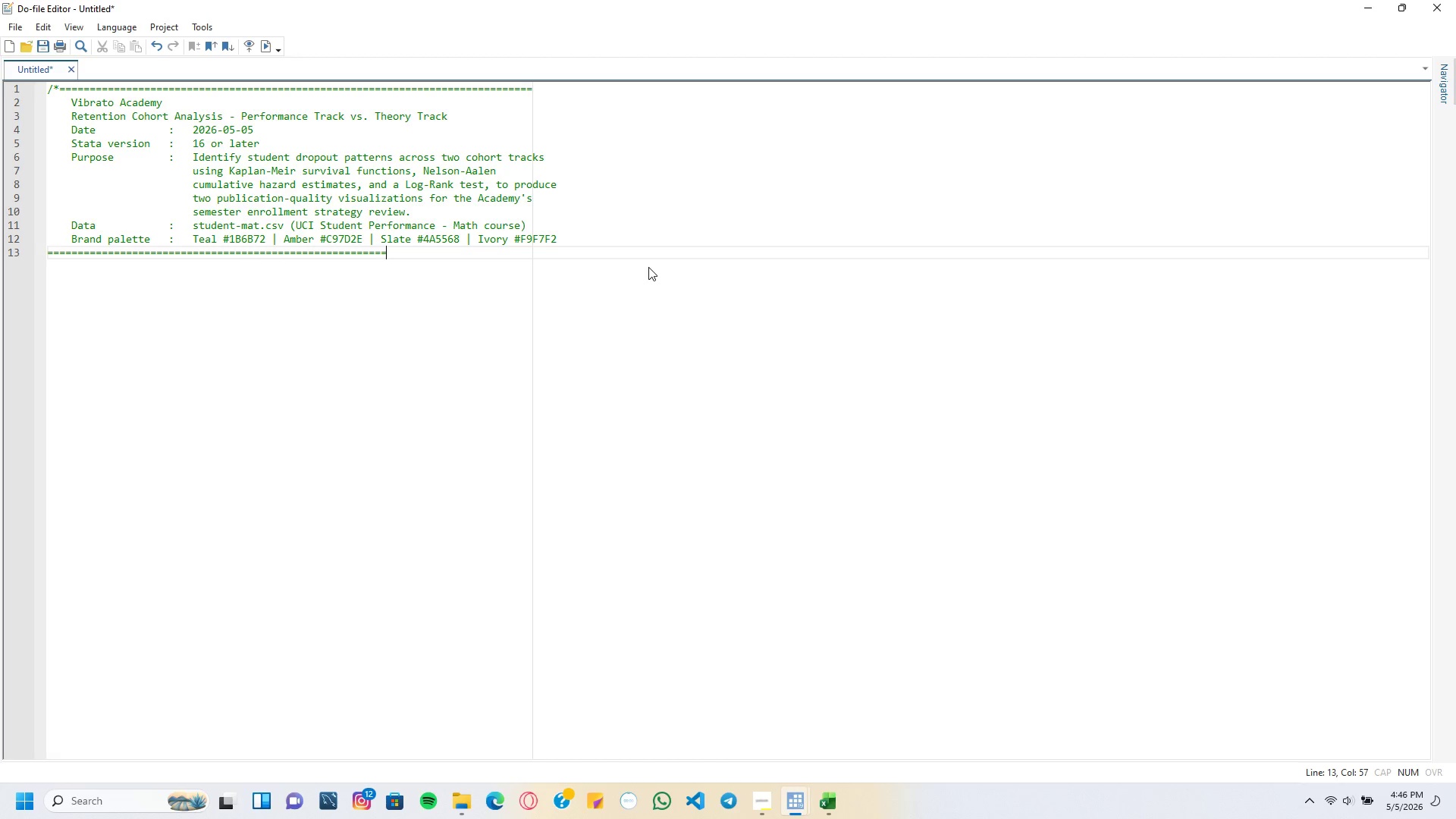 
key(Equal)
 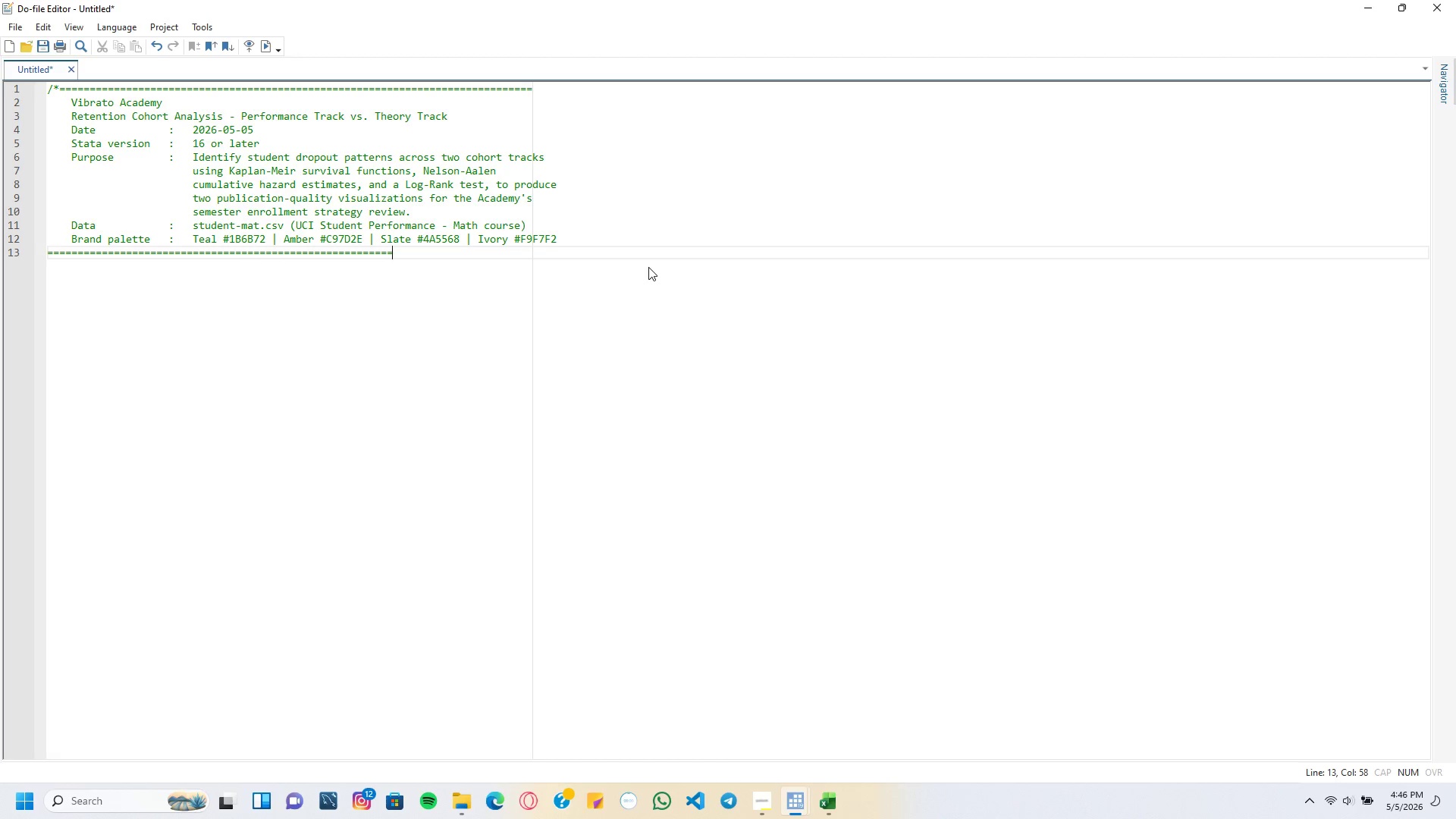 
key(Equal)
 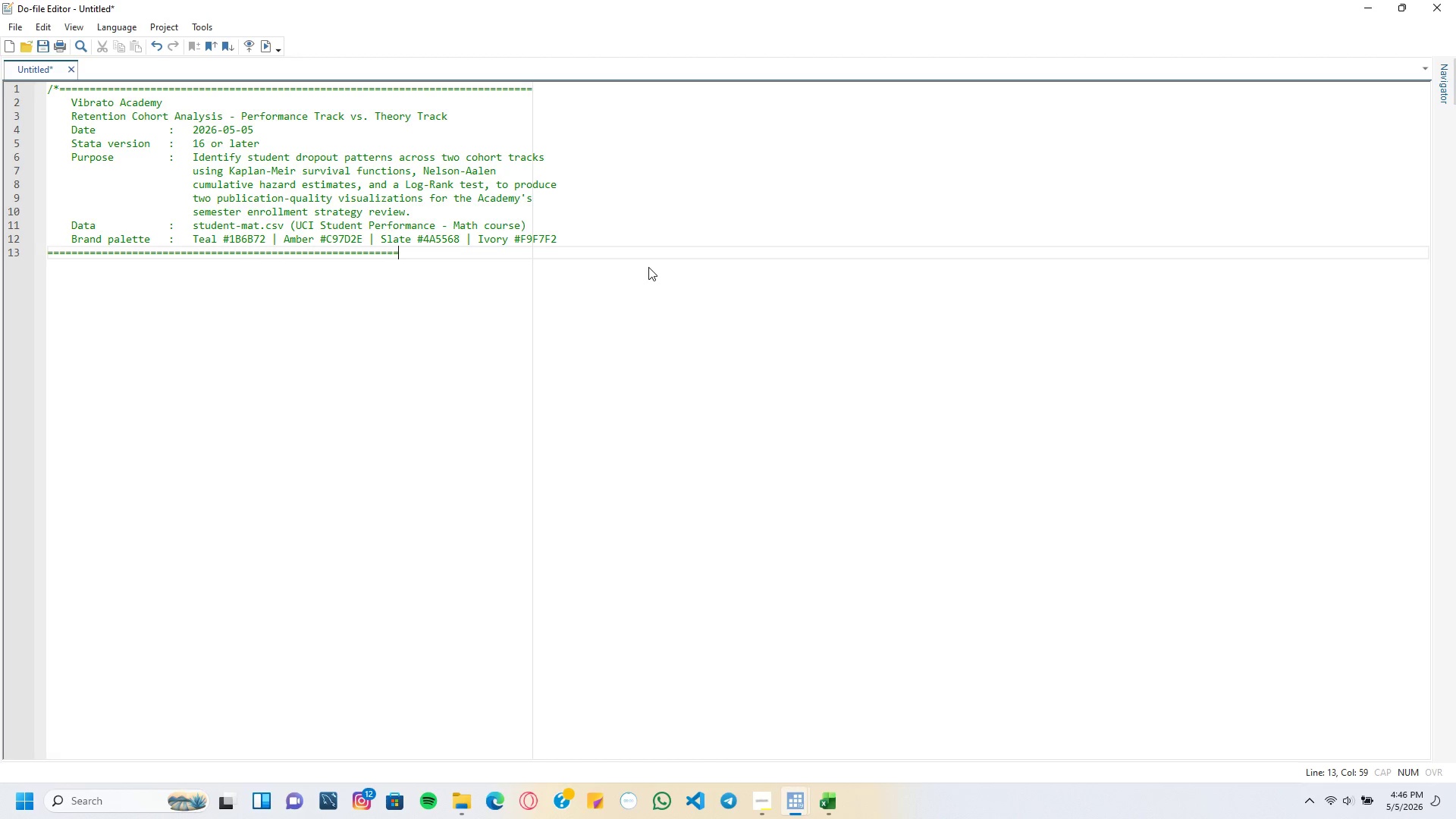 
key(Equal)
 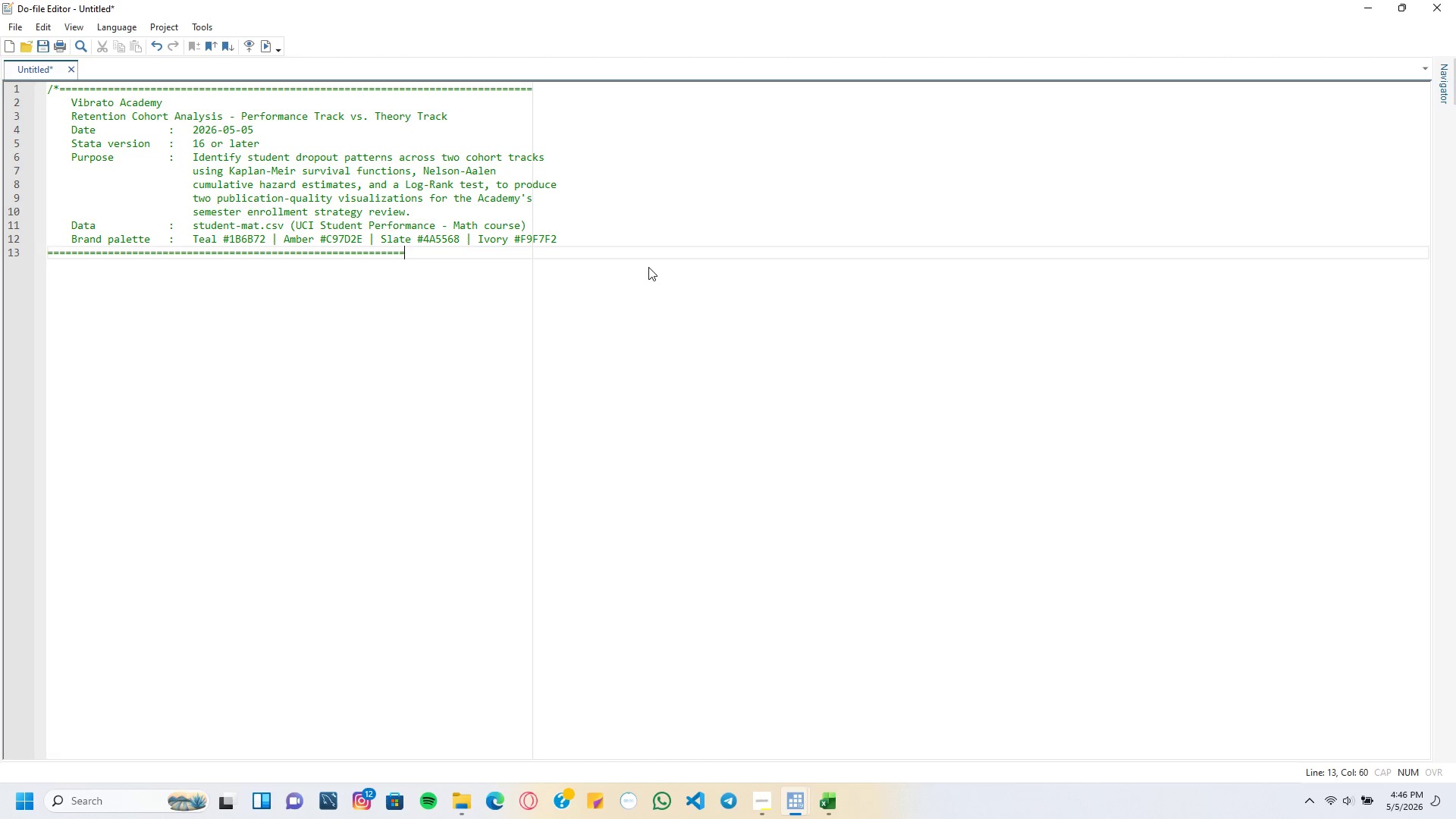 
key(Equal)
 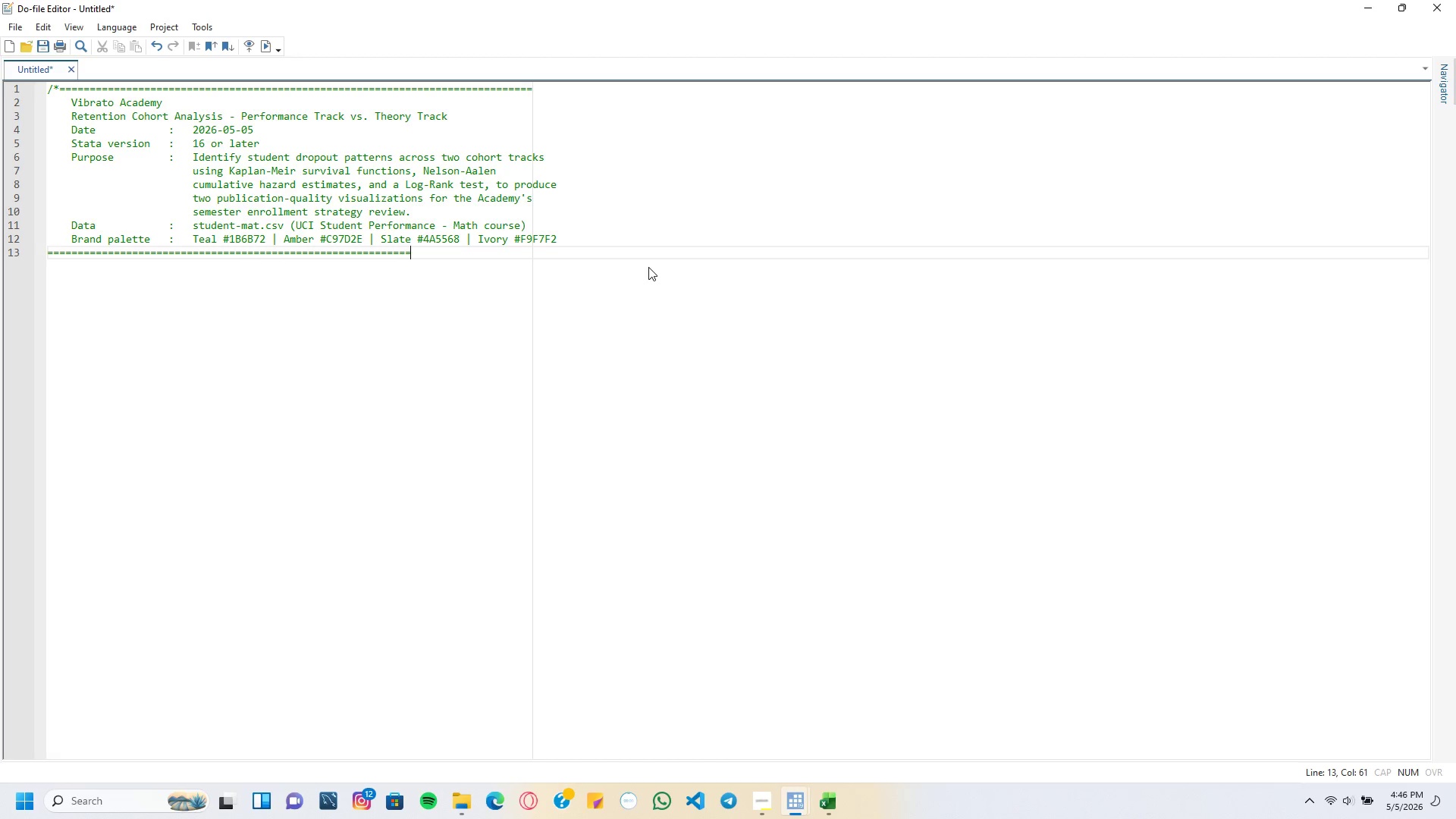 
key(Equal)
 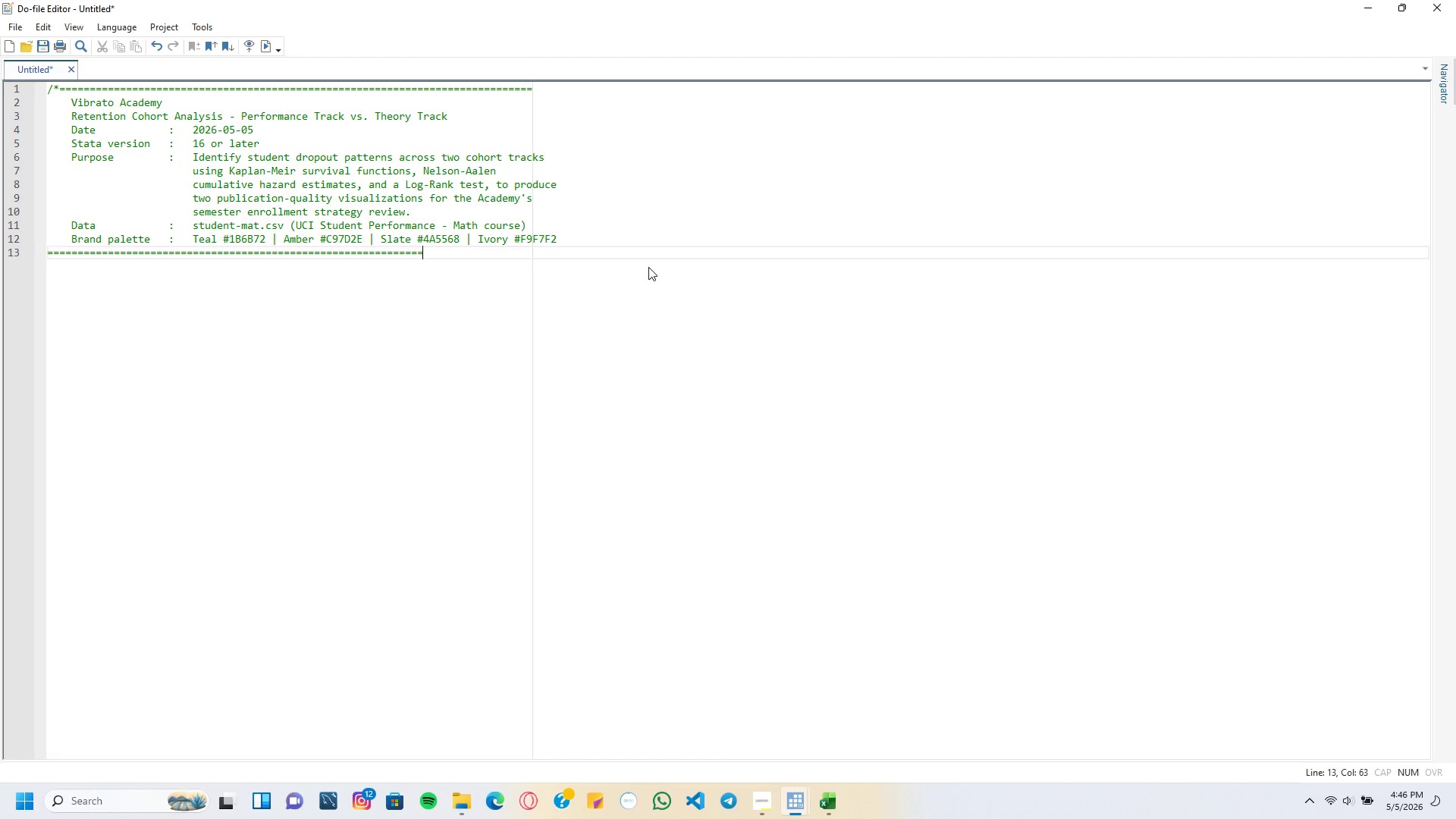 
key(Equal)
 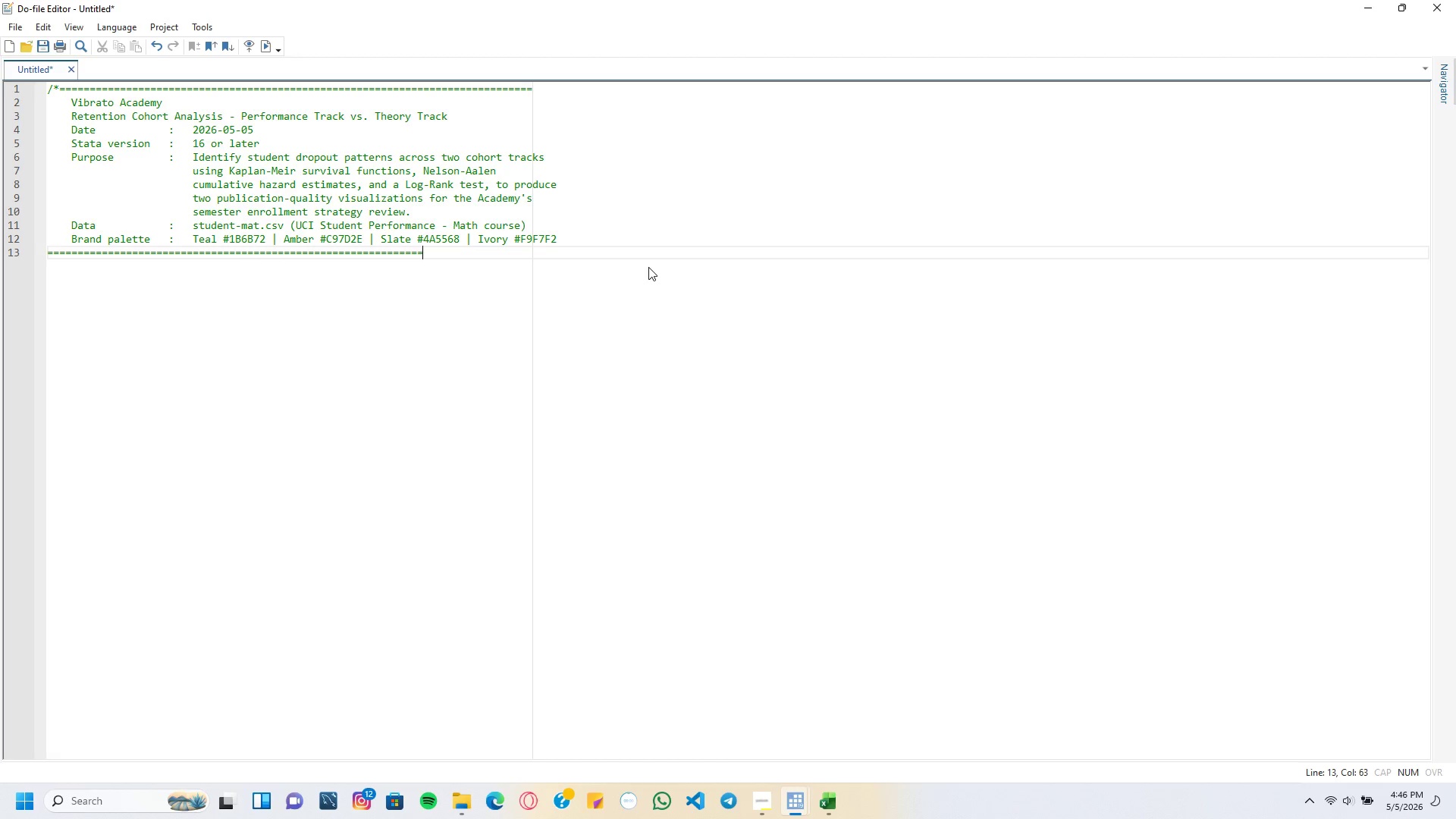 
key(Equal)
 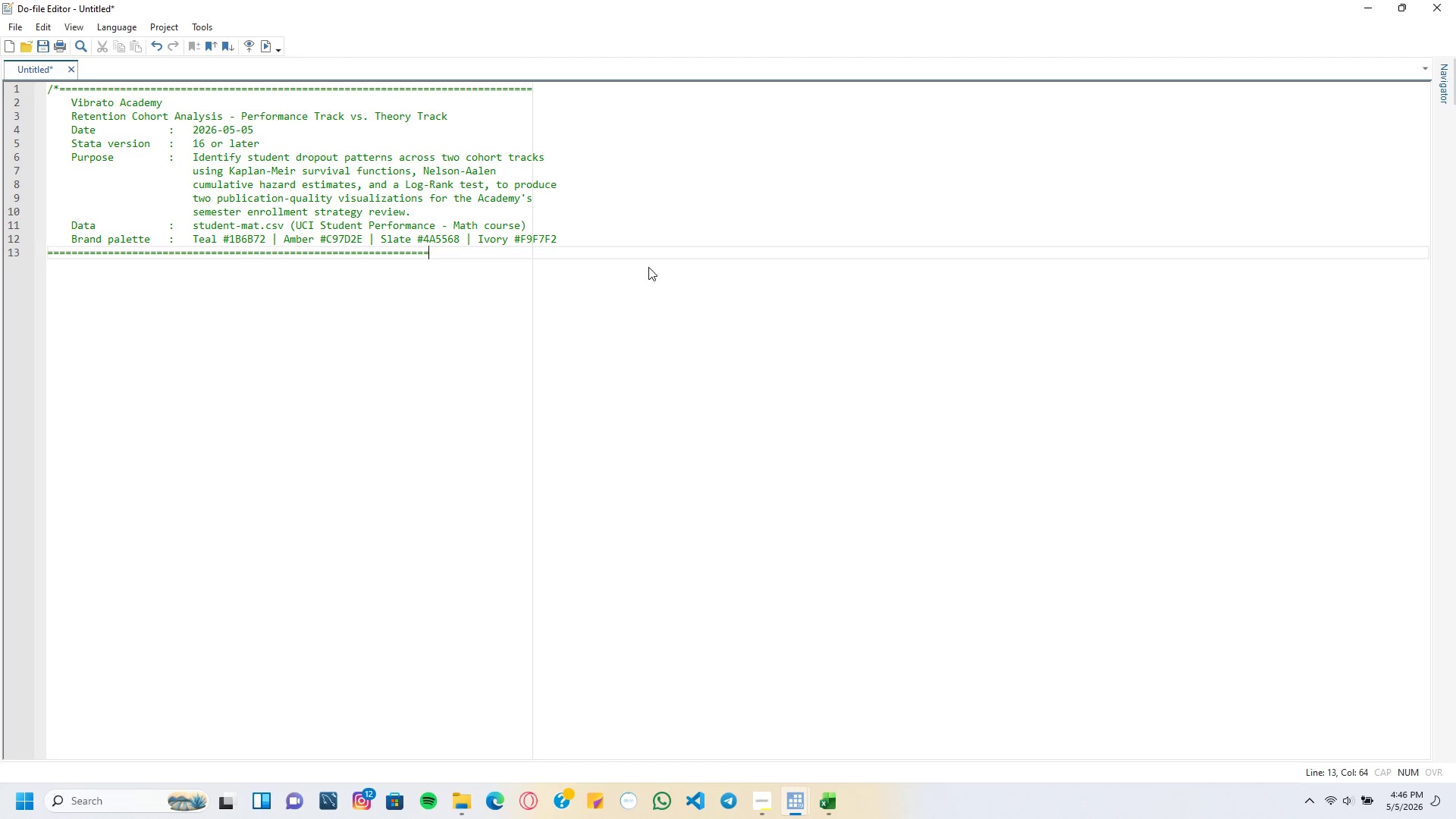 
key(Equal)
 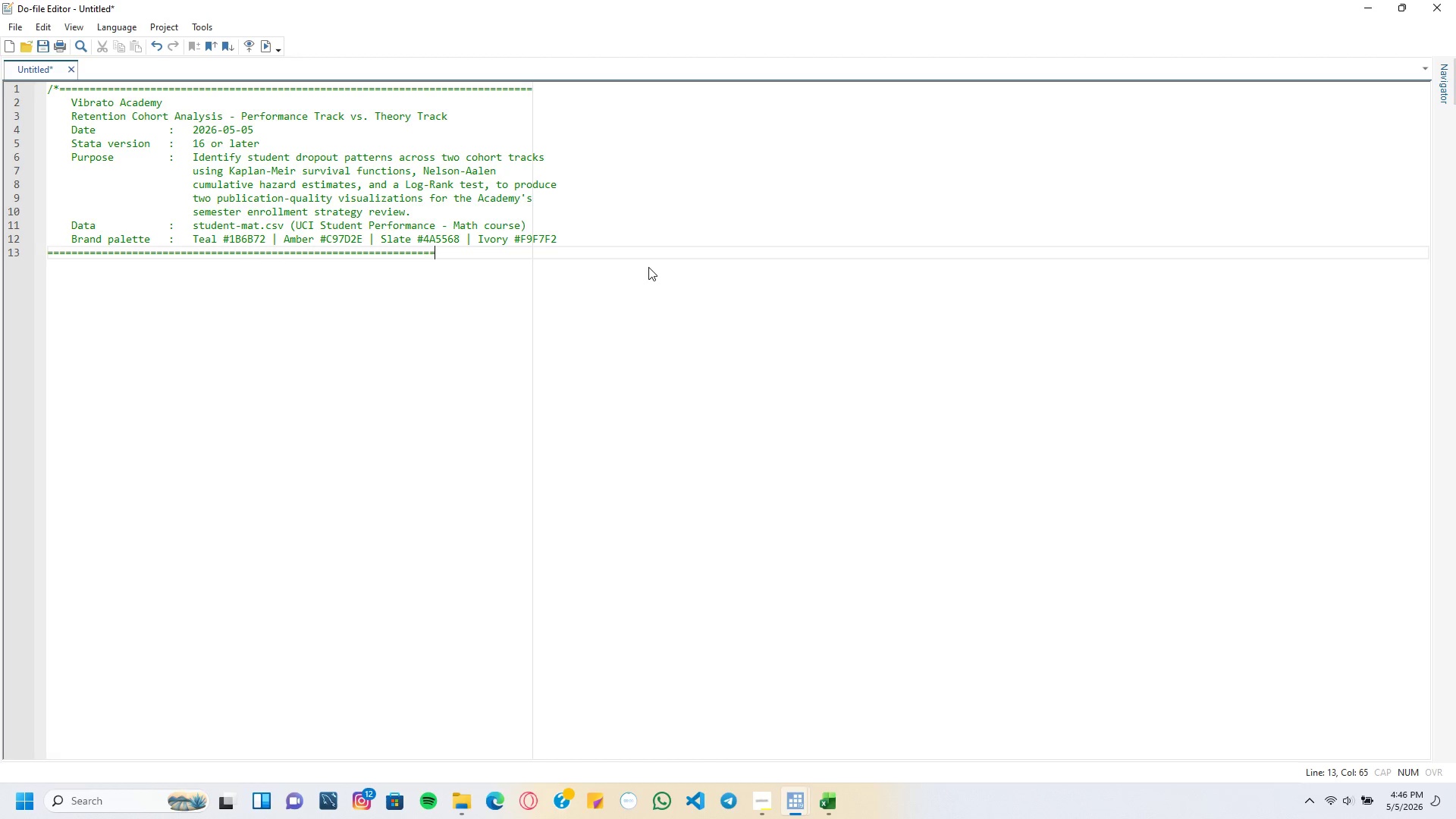 
key(Equal)
 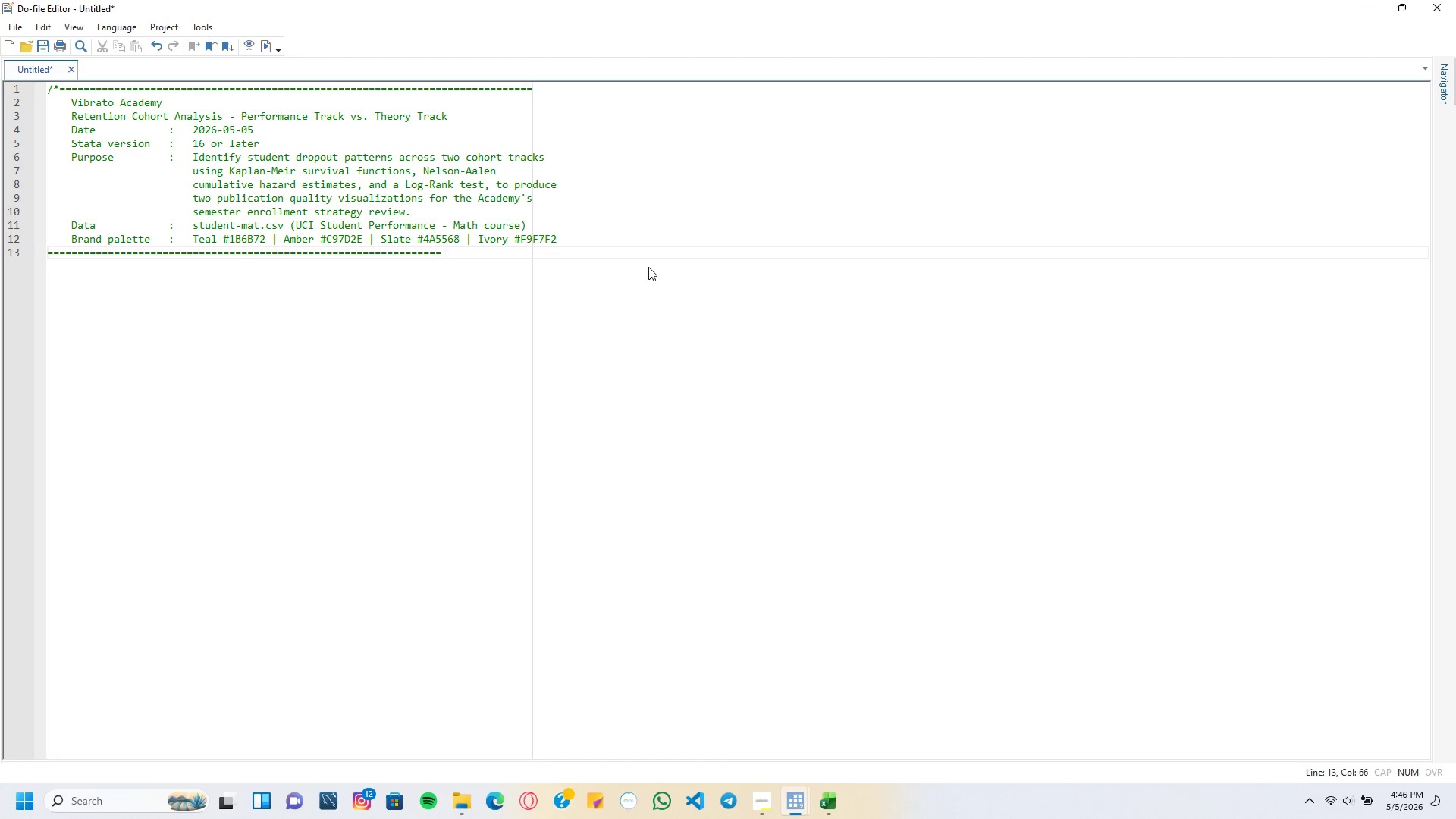 
key(Equal)
 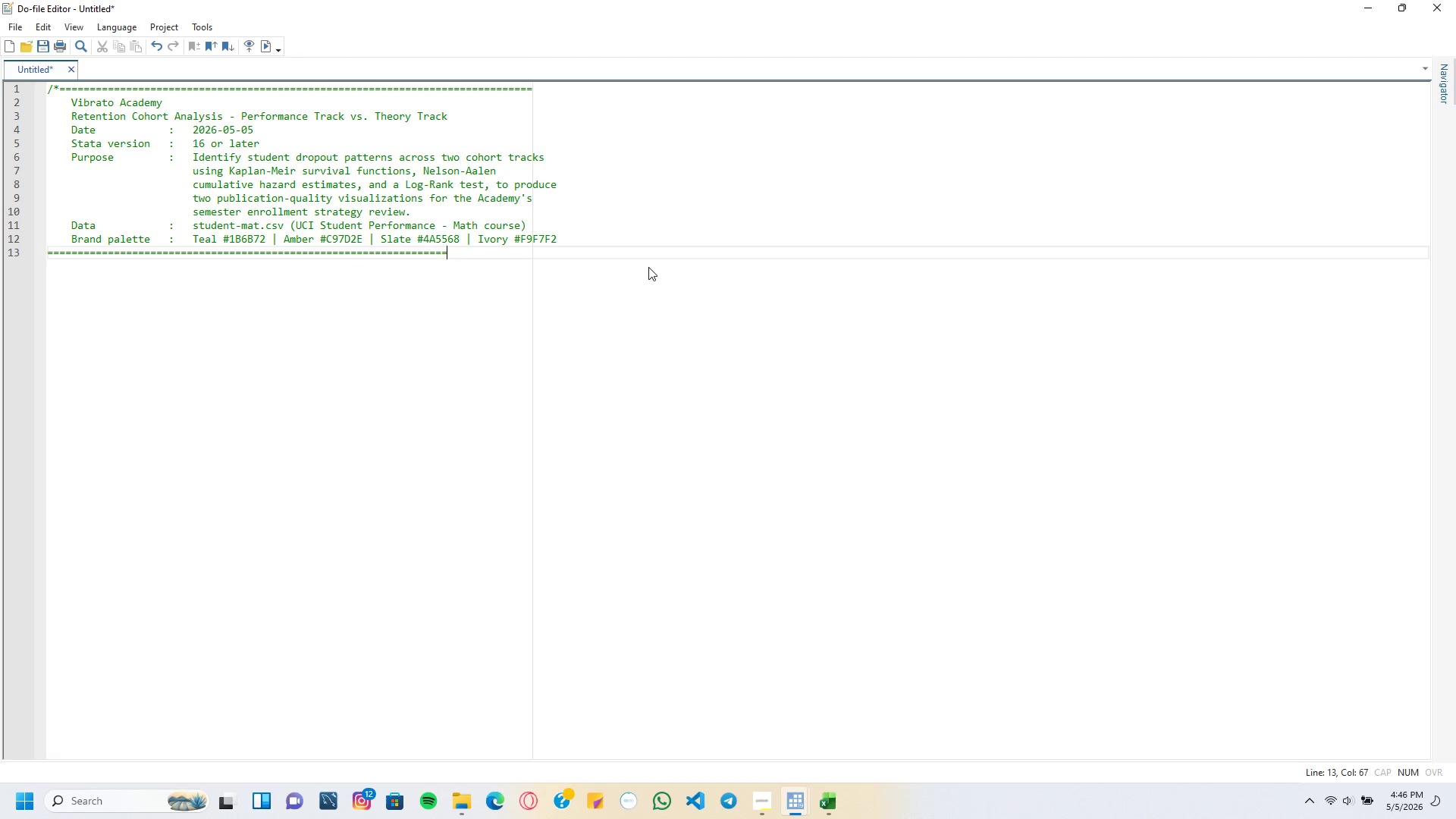 
key(Equal)
 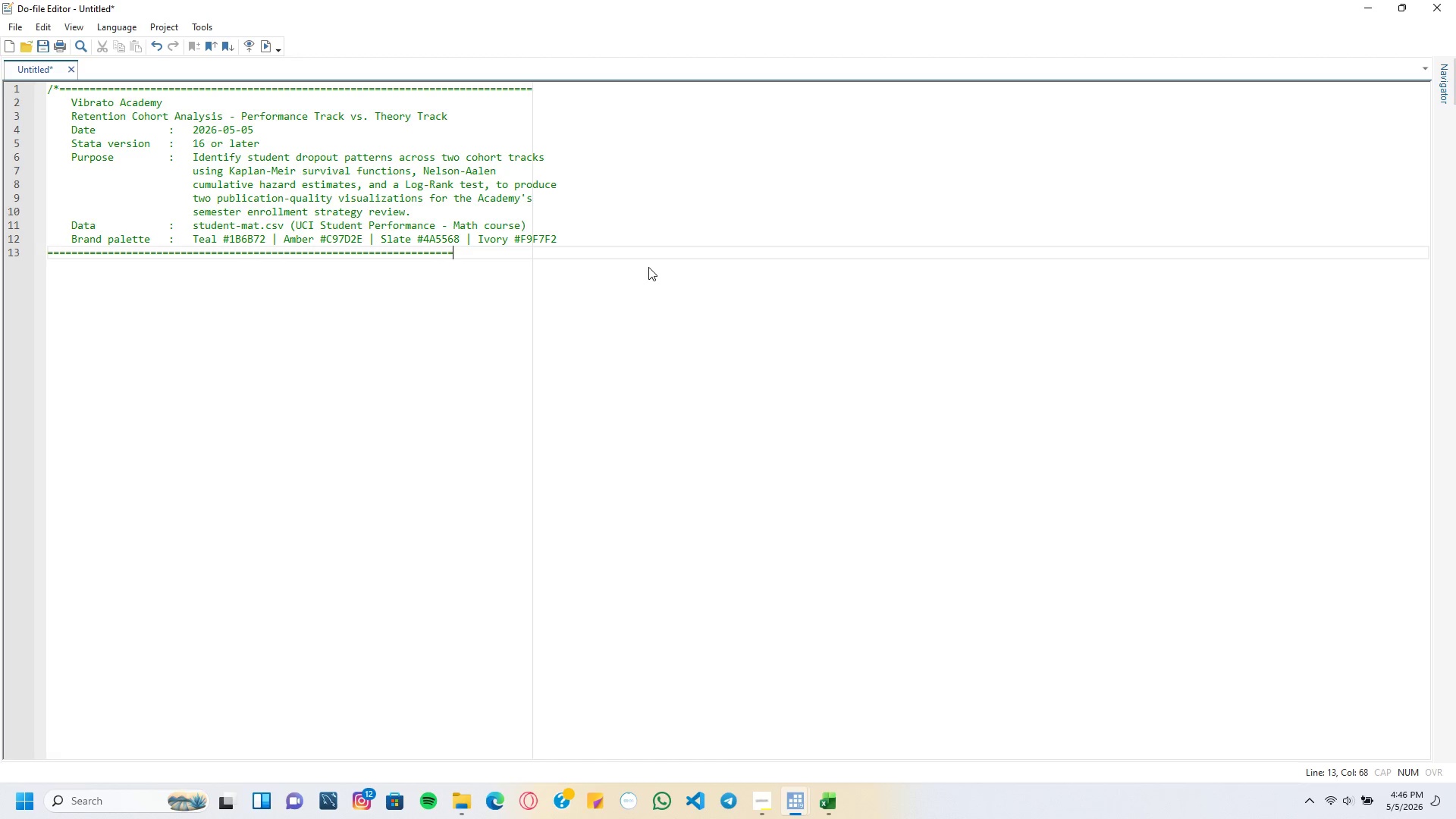 
key(Equal)
 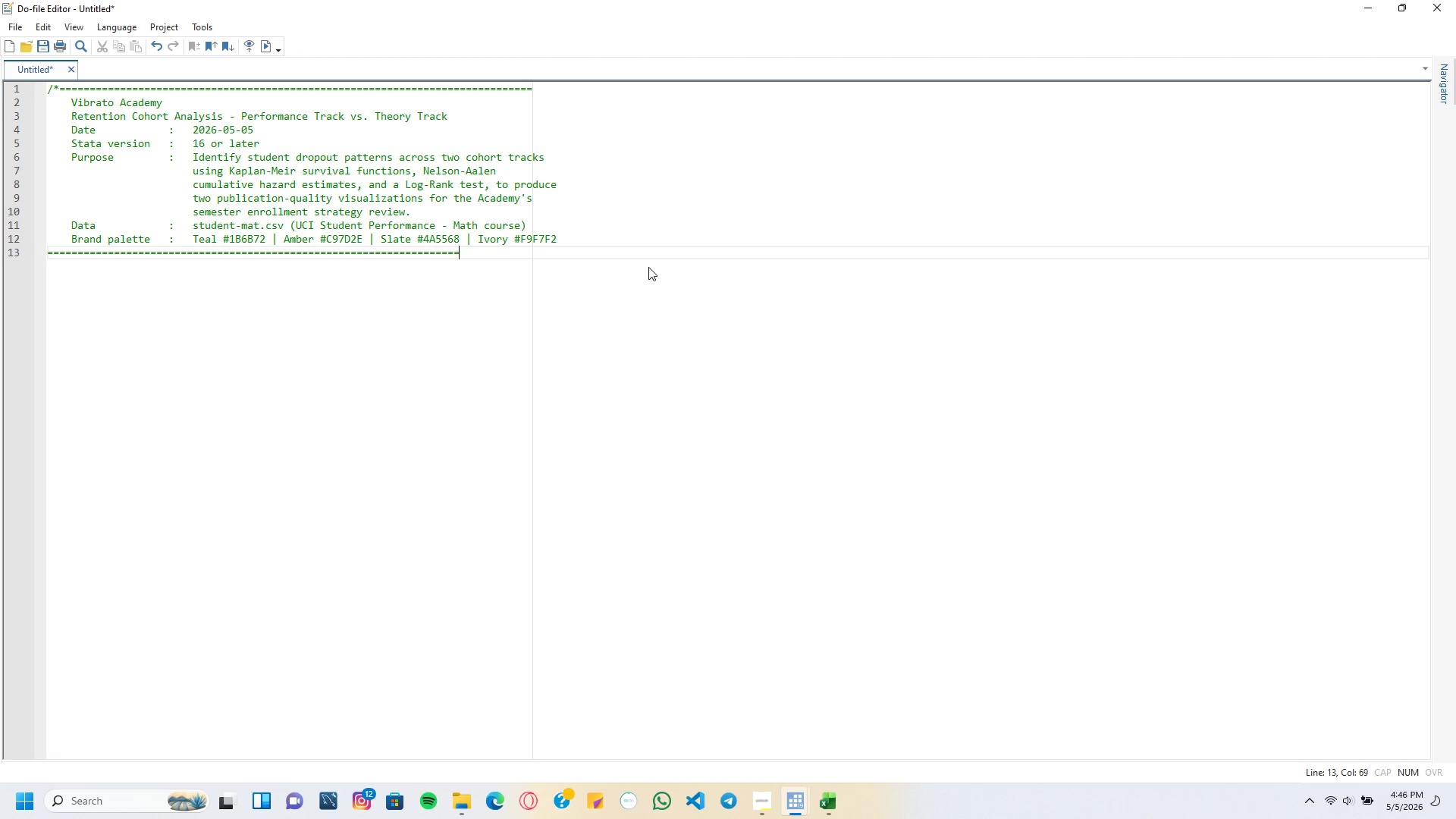 
key(Equal)
 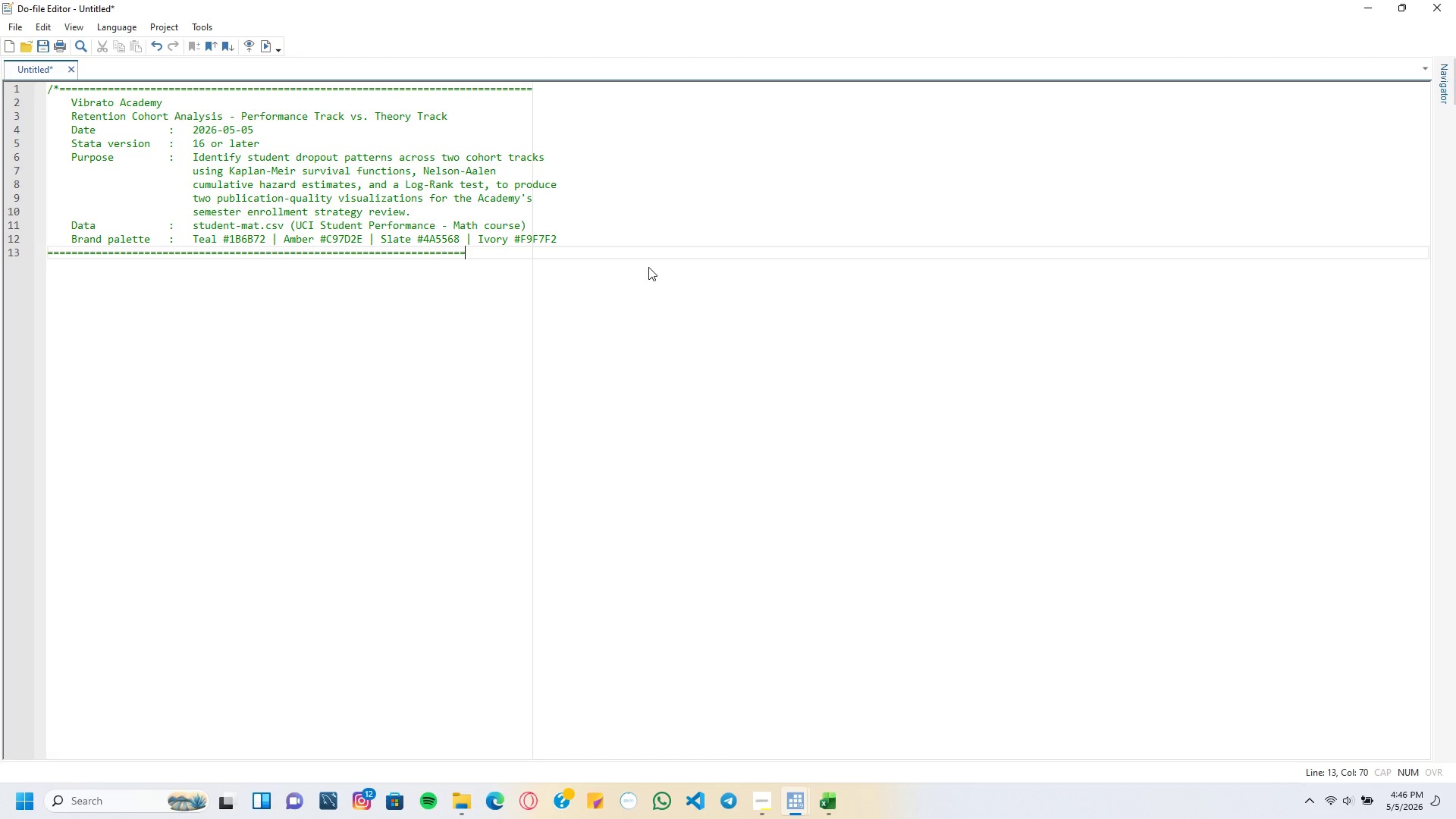 
key(Equal)
 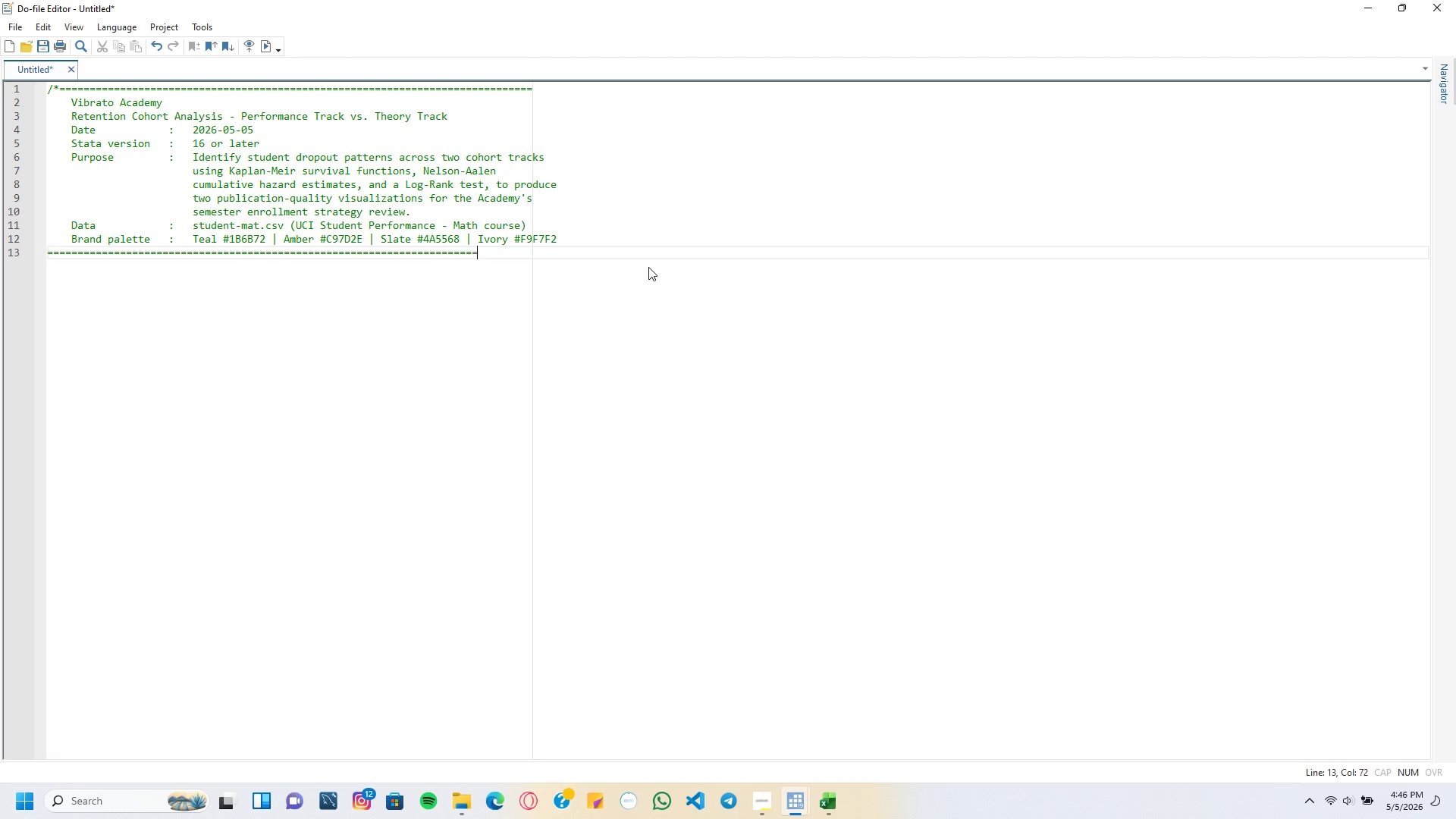 
key(Equal)
 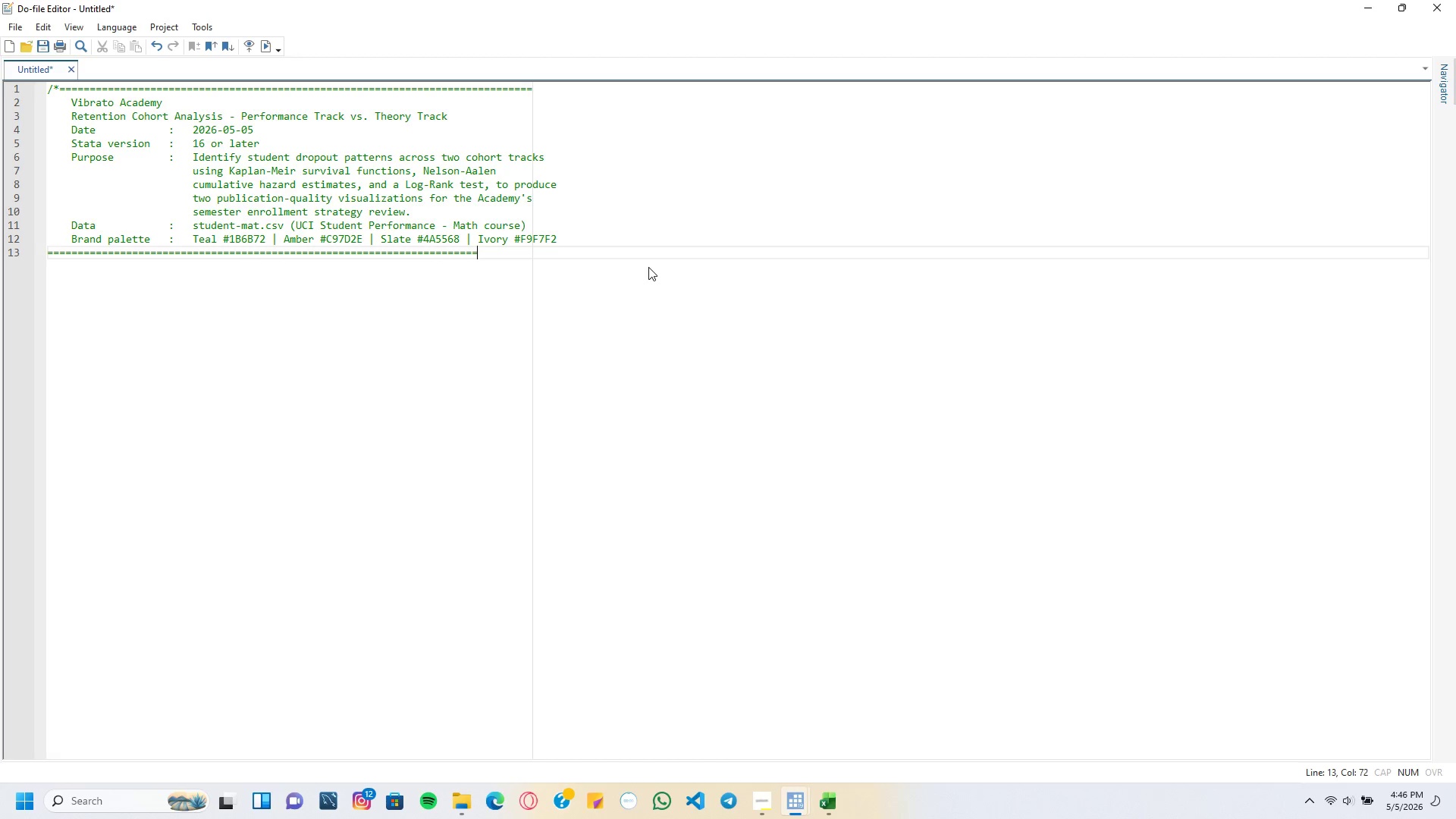 
key(Equal)
 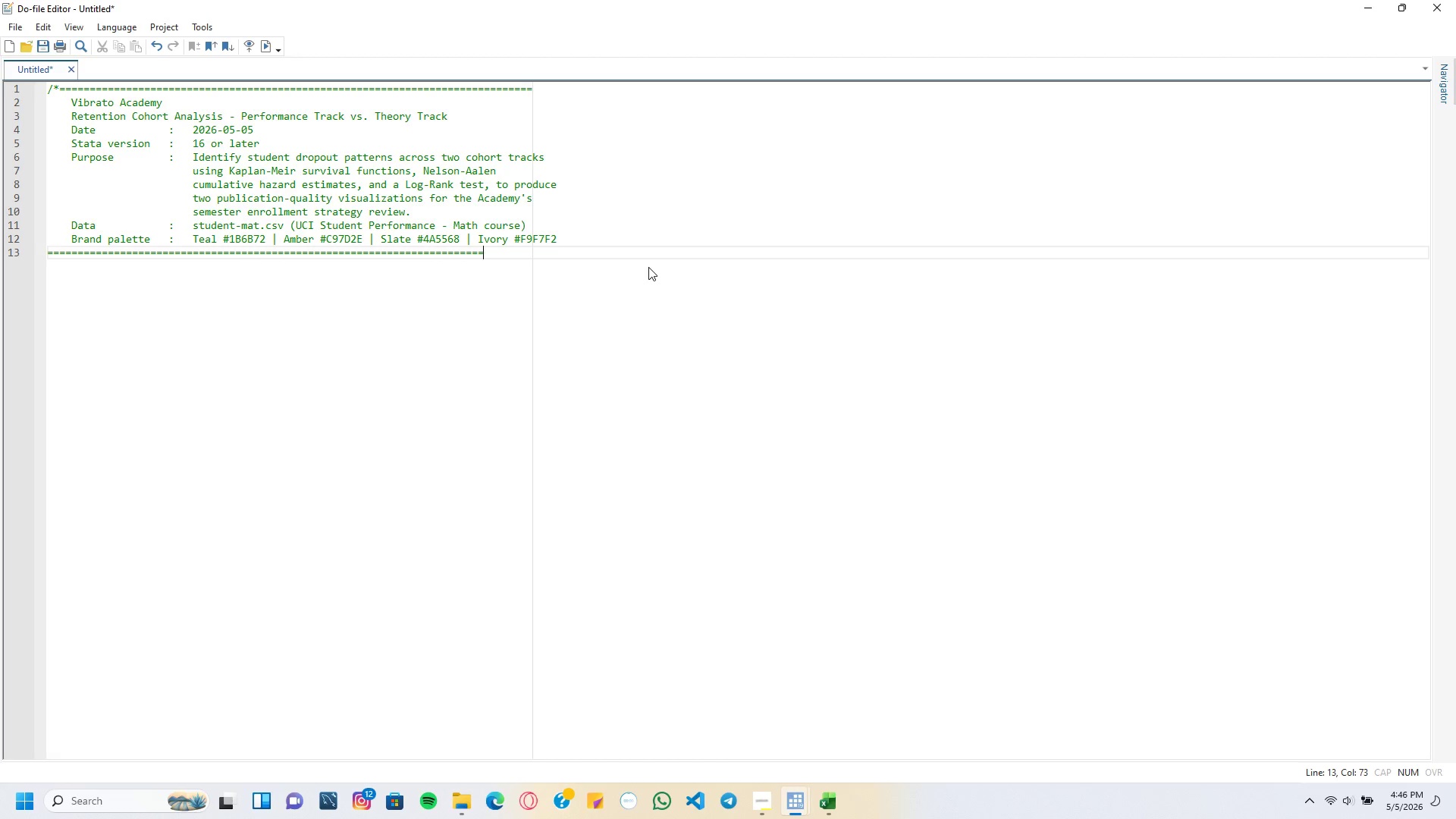 
key(Equal)
 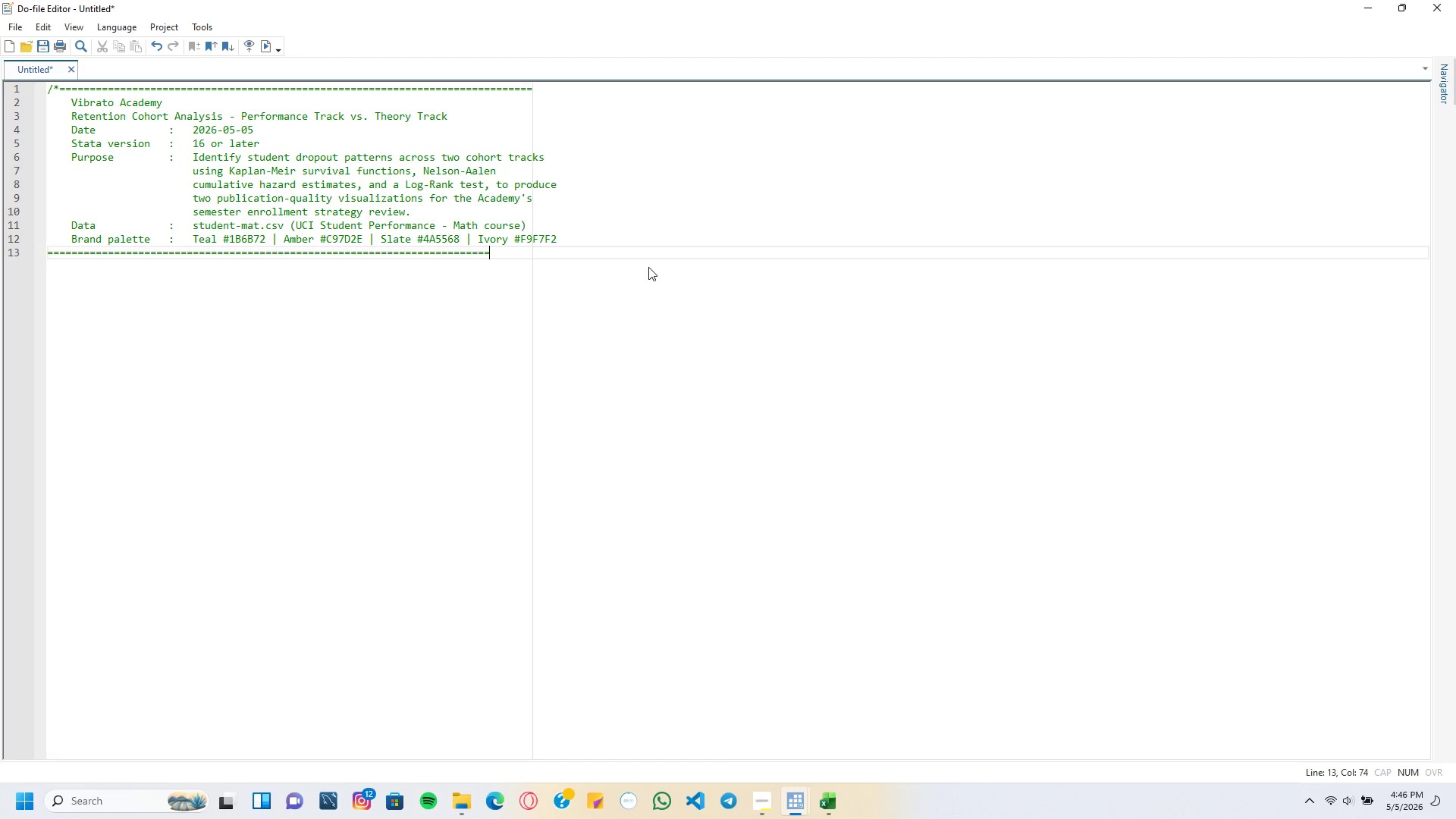 
key(Equal)
 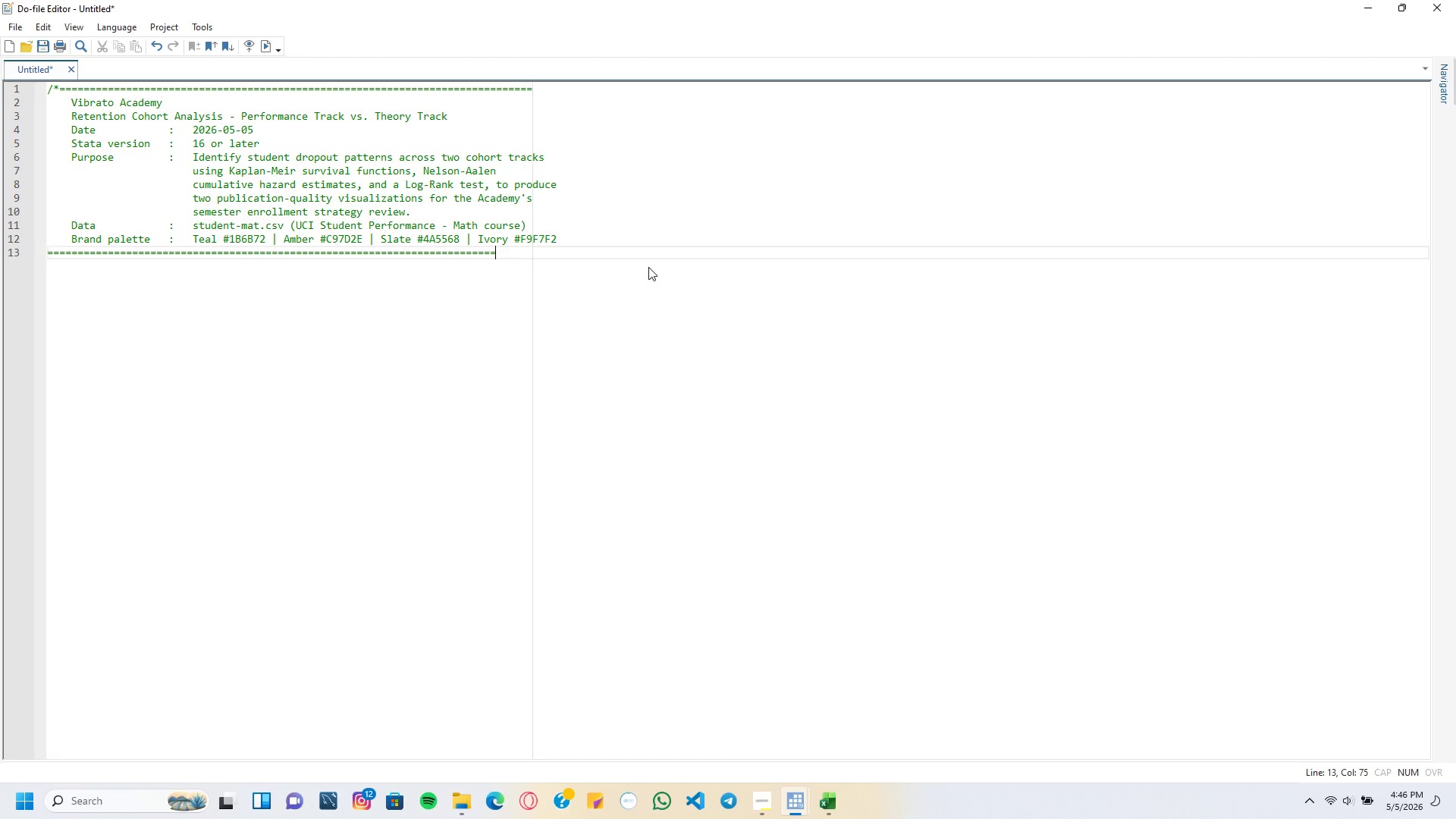 
key(Equal)
 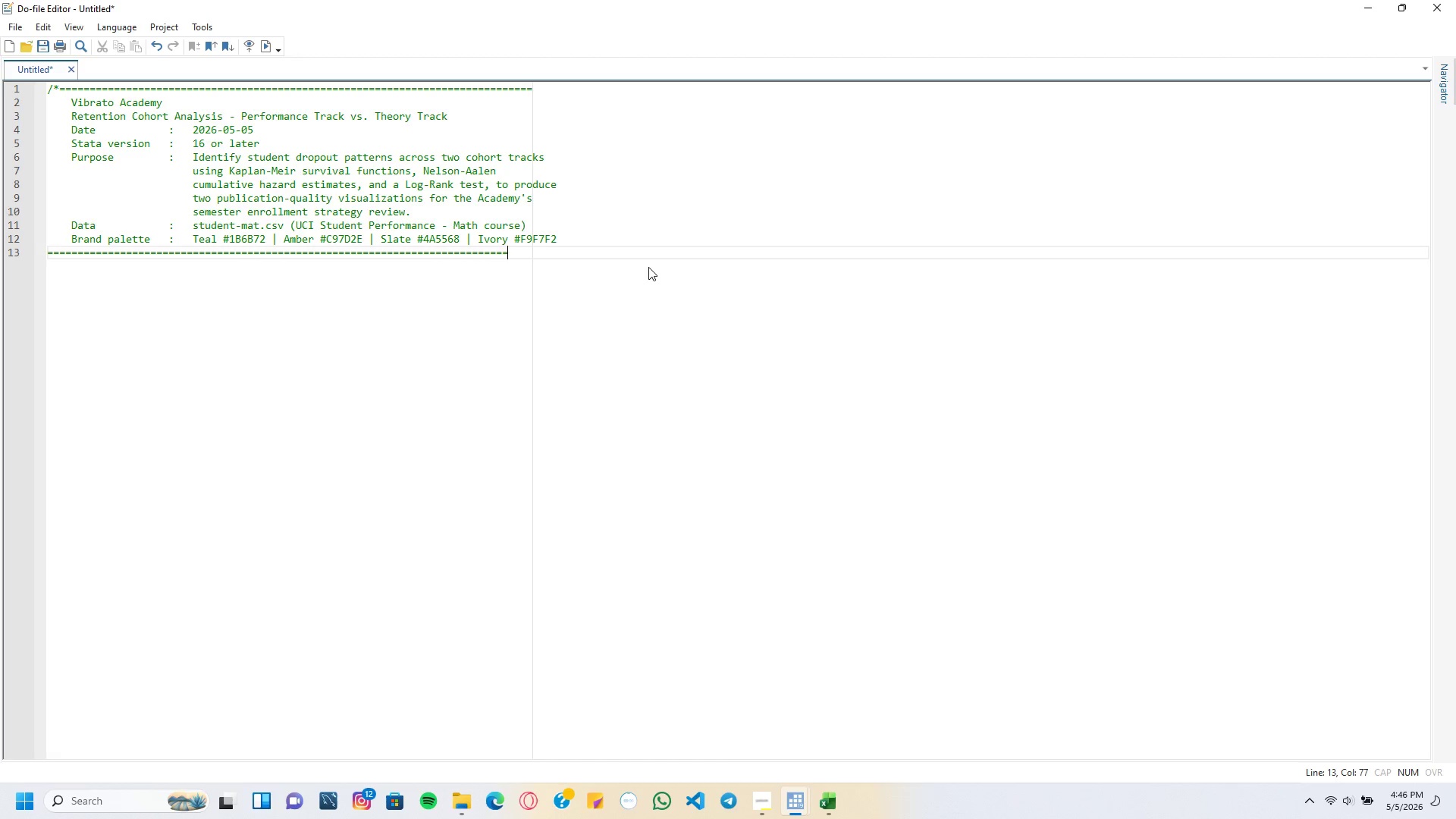 
key(Equal)
 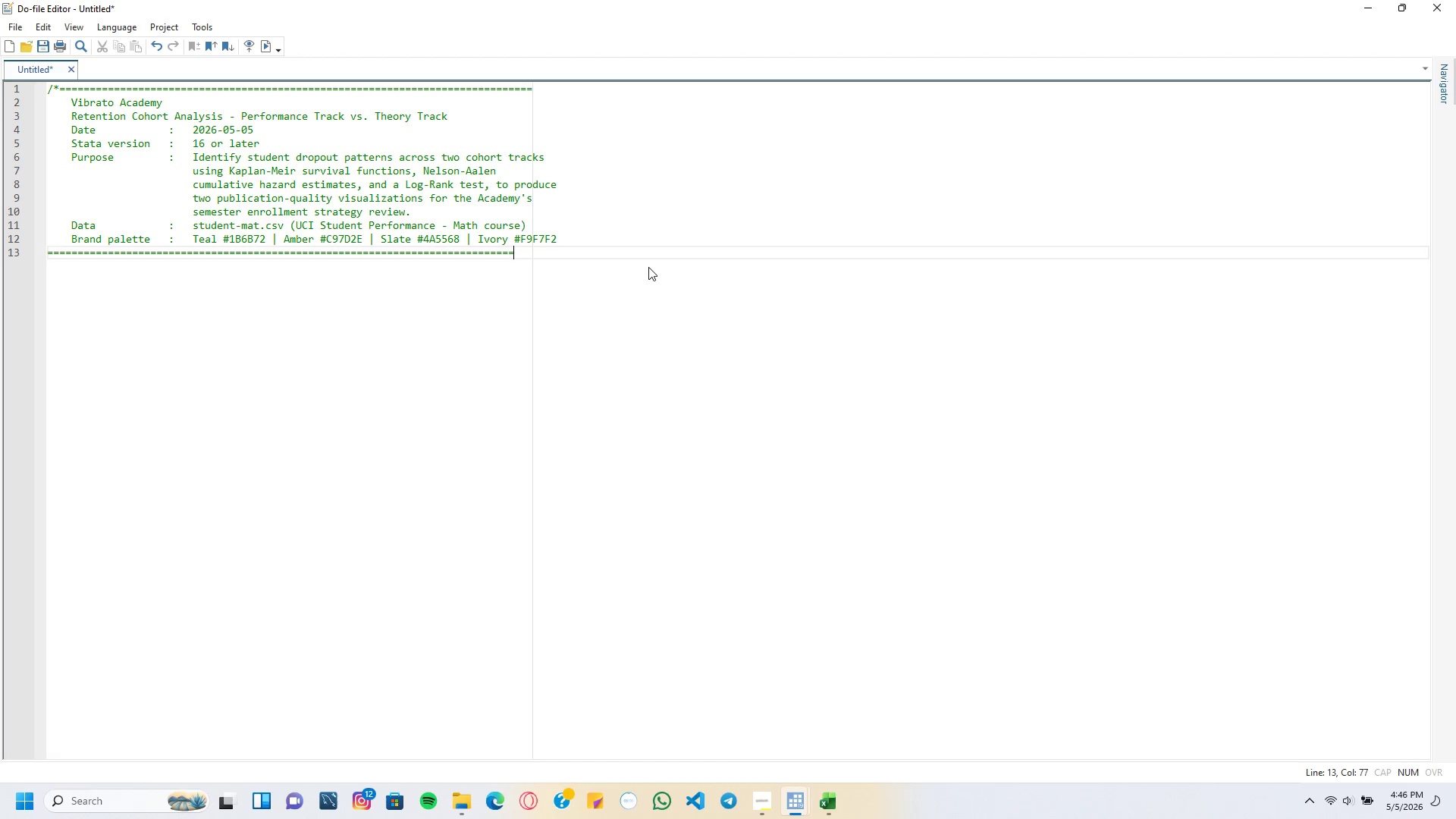 
key(Equal)
 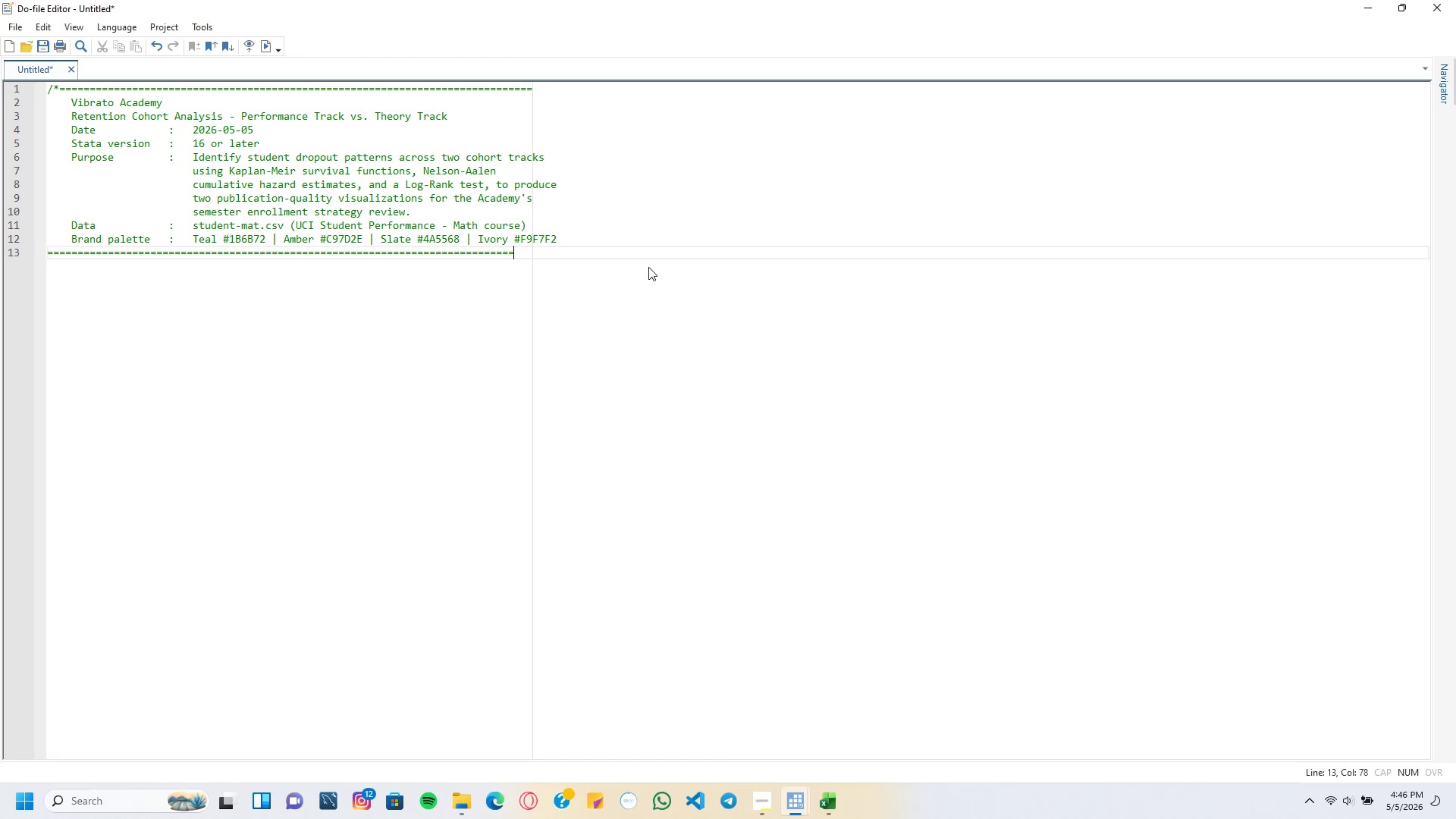 
key(Equal)
 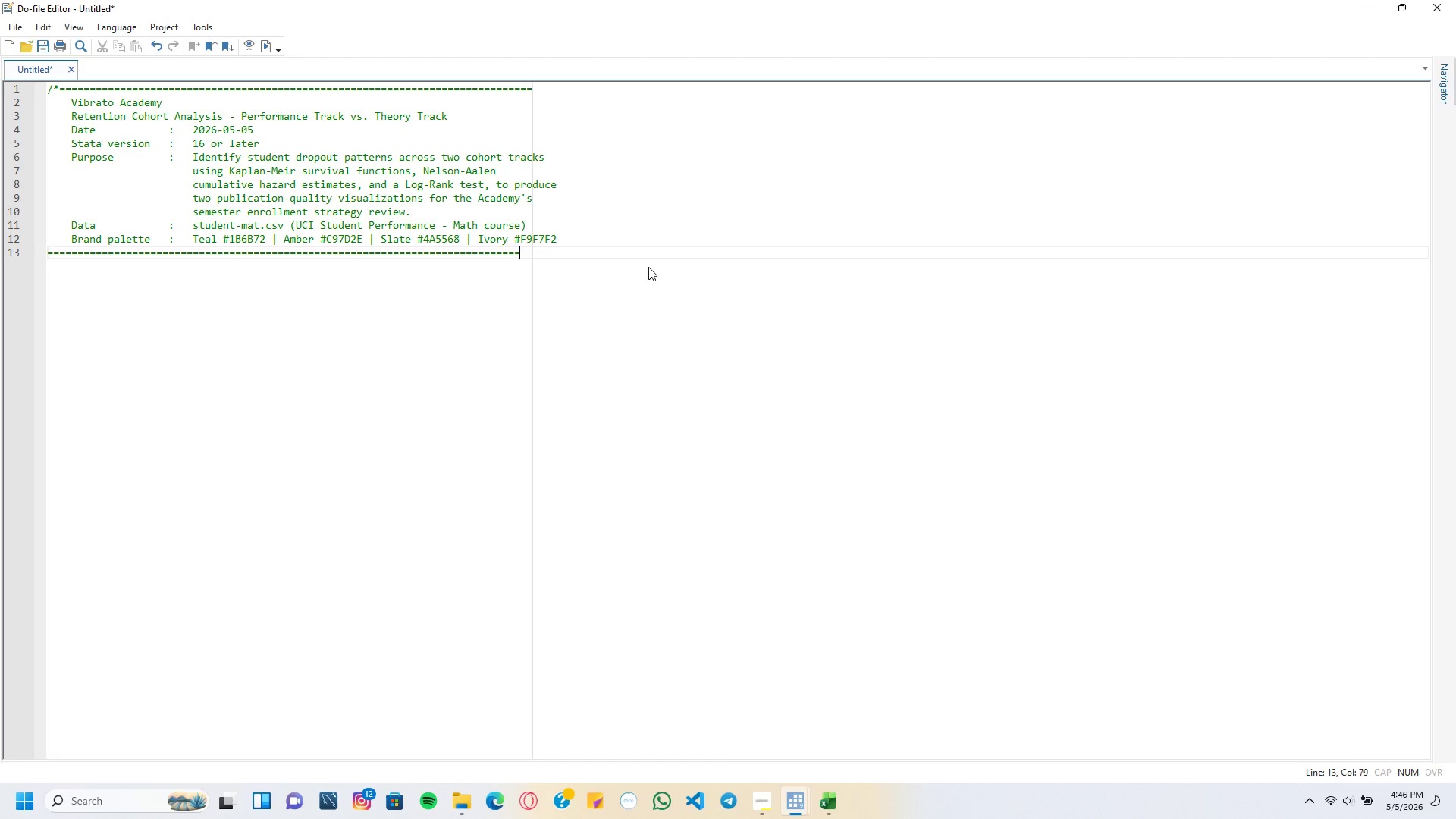 
key(Equal)
 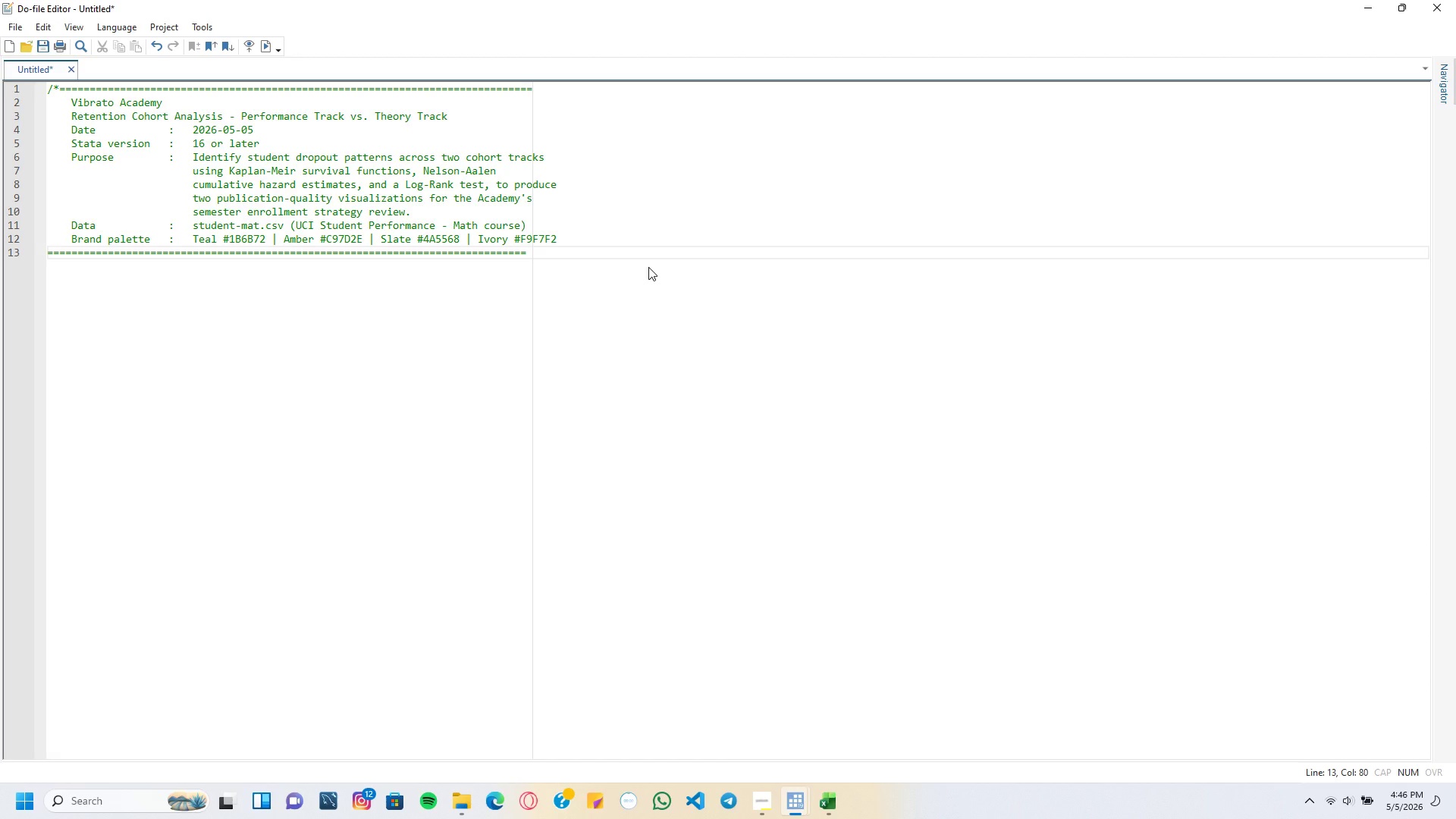 
hold_key(key=ShiftLeft, duration=0.7)
 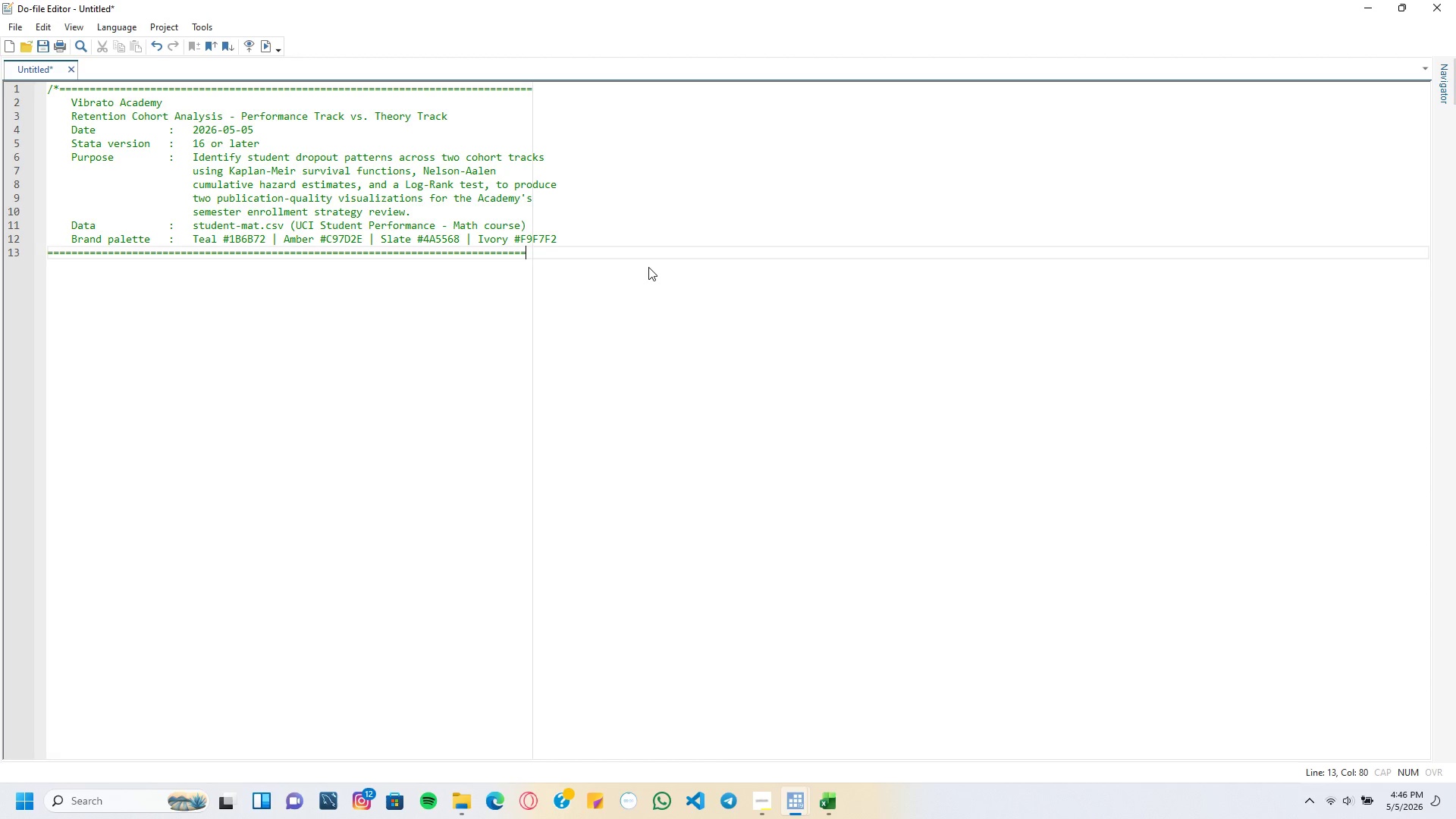 
key(Backspace)
 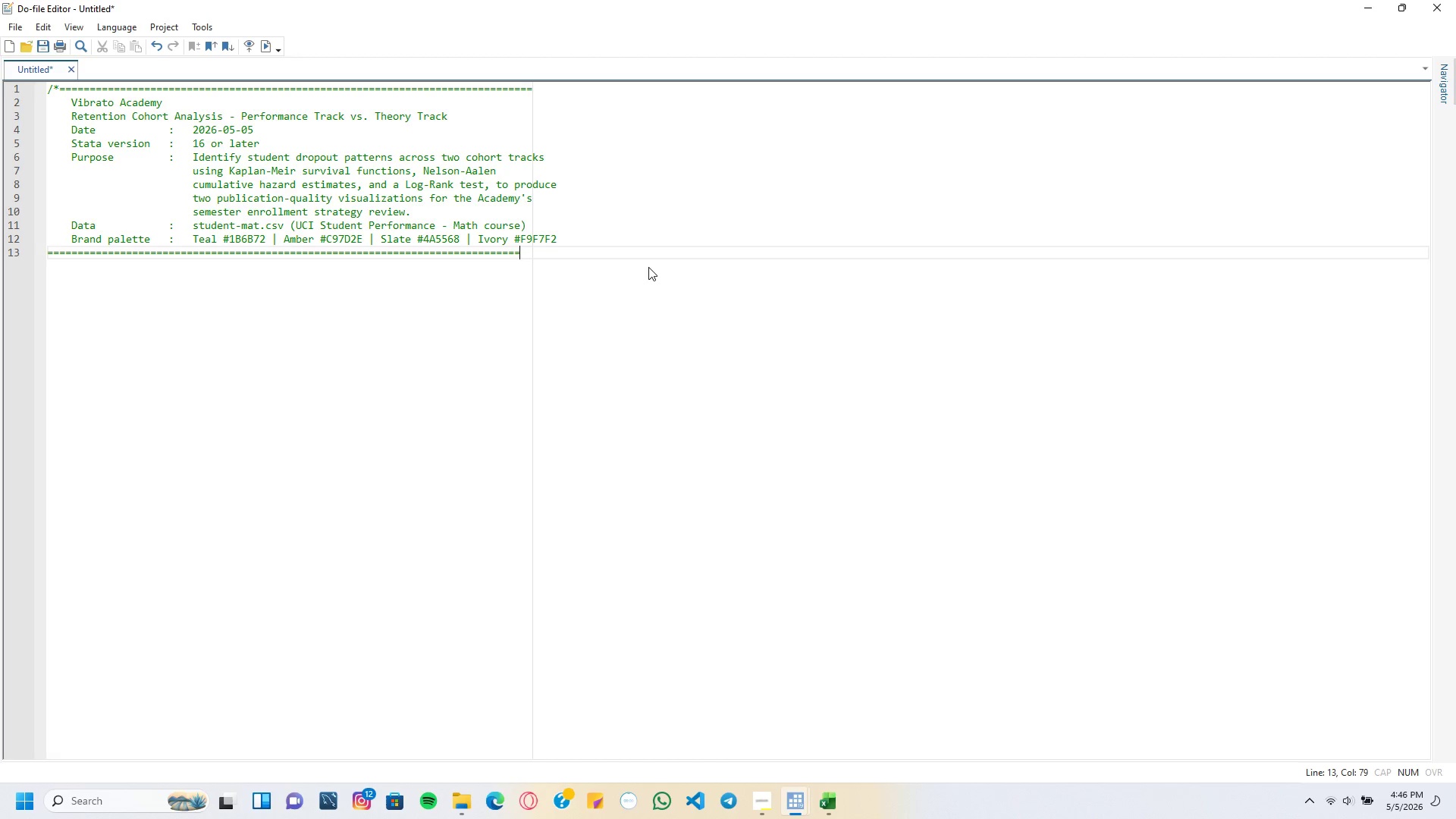 
key(Shift+8)
 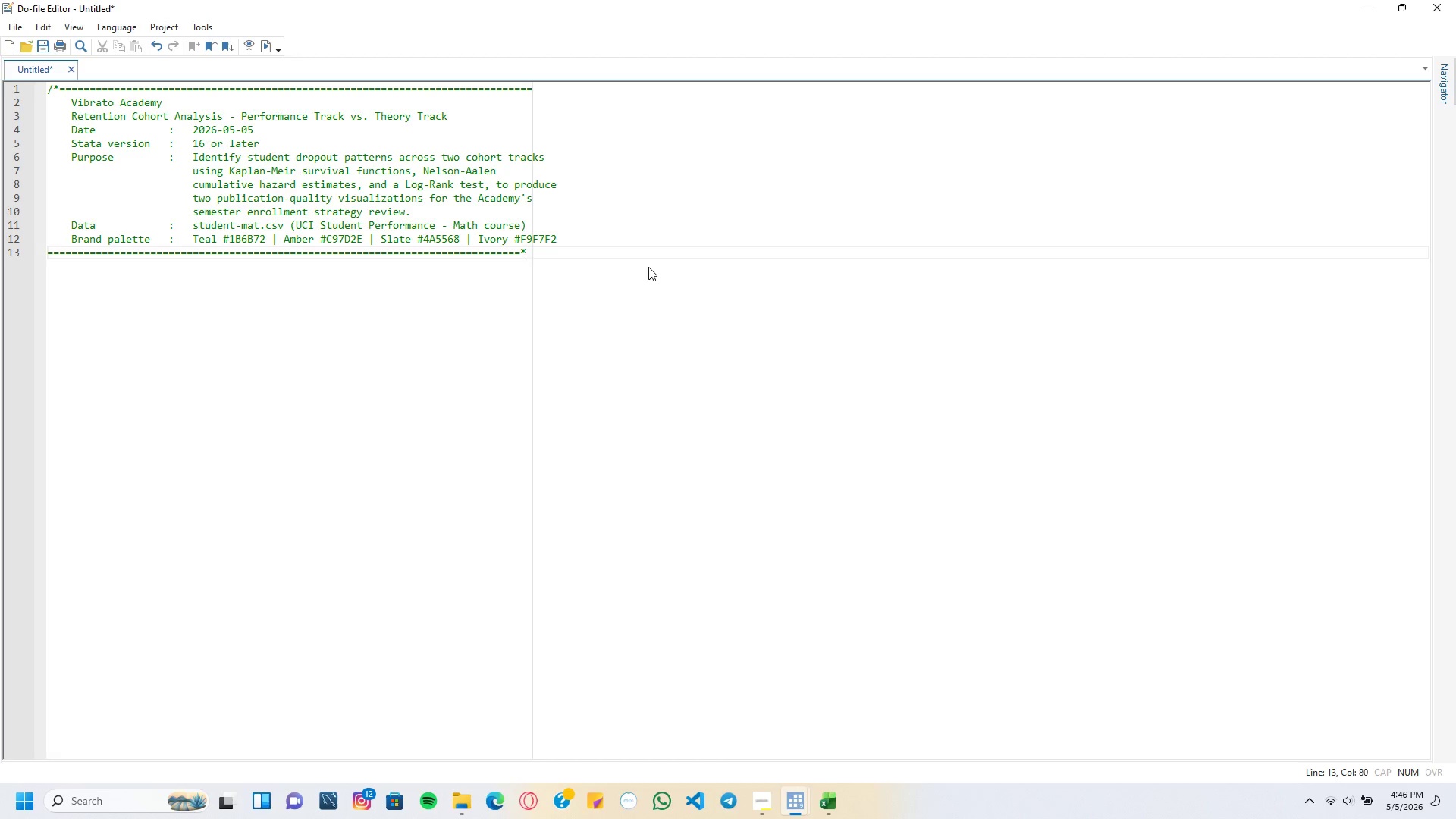 
key(Slash)
 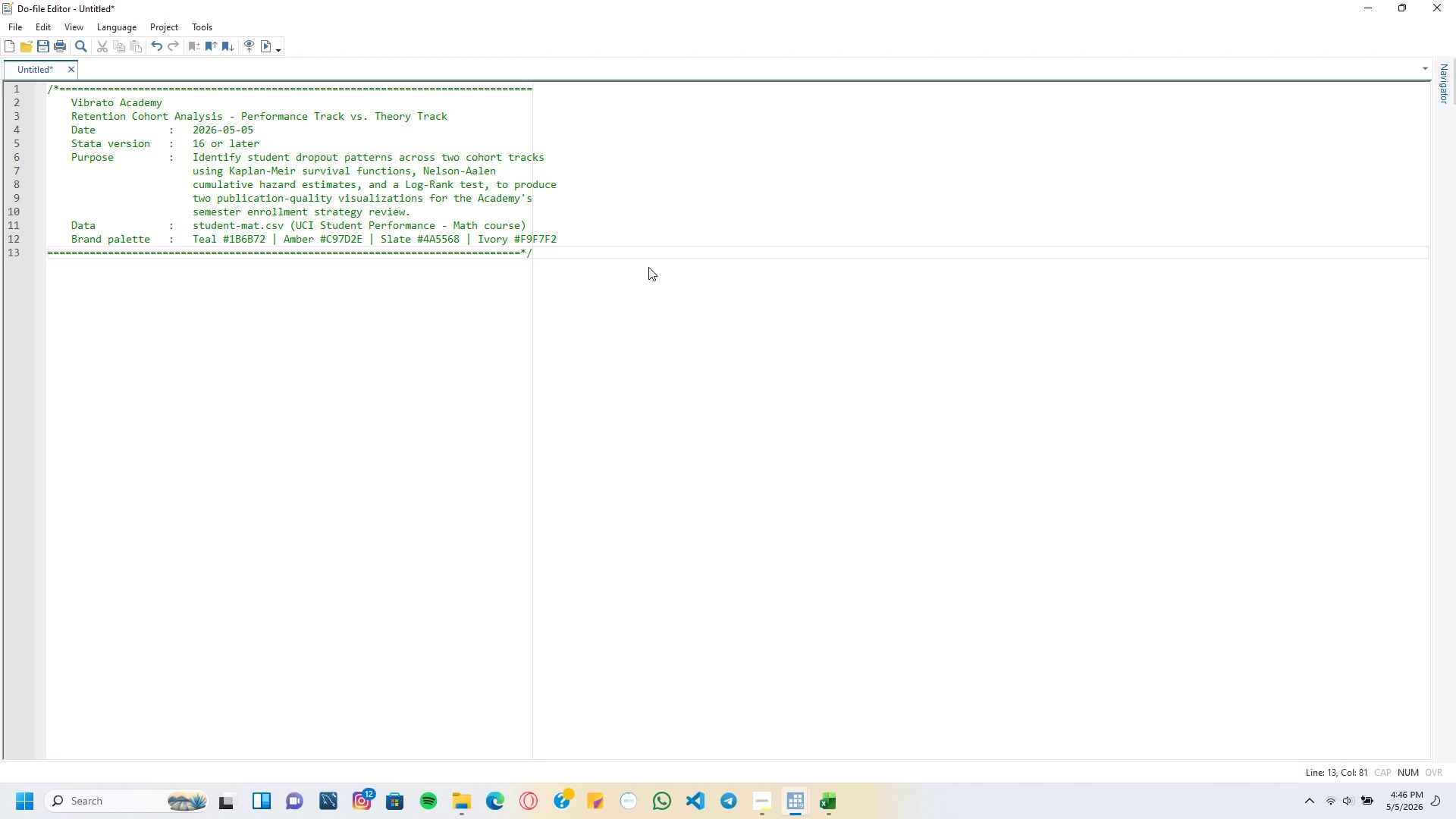 
key(Enter)
 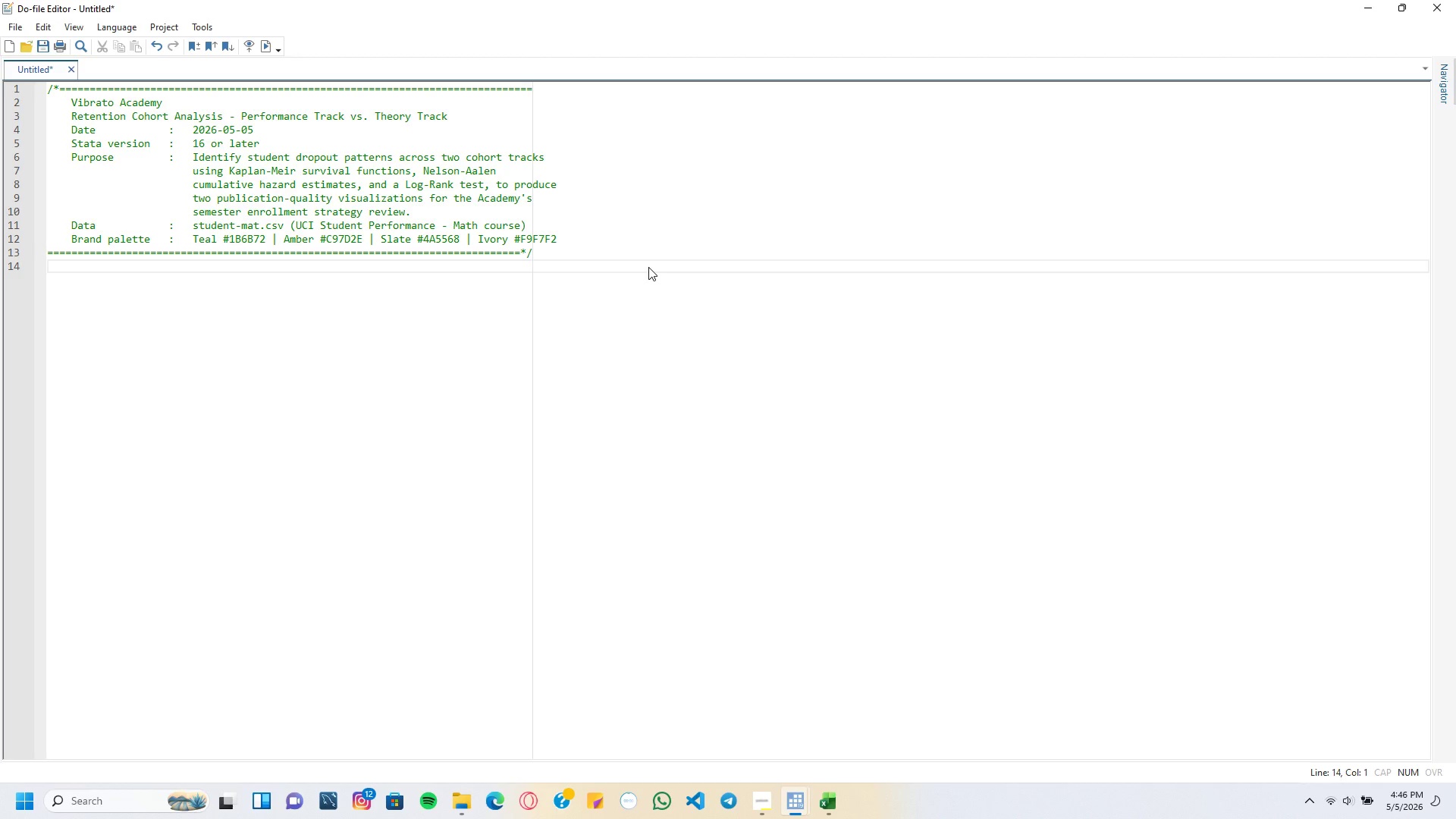 
key(Enter)
 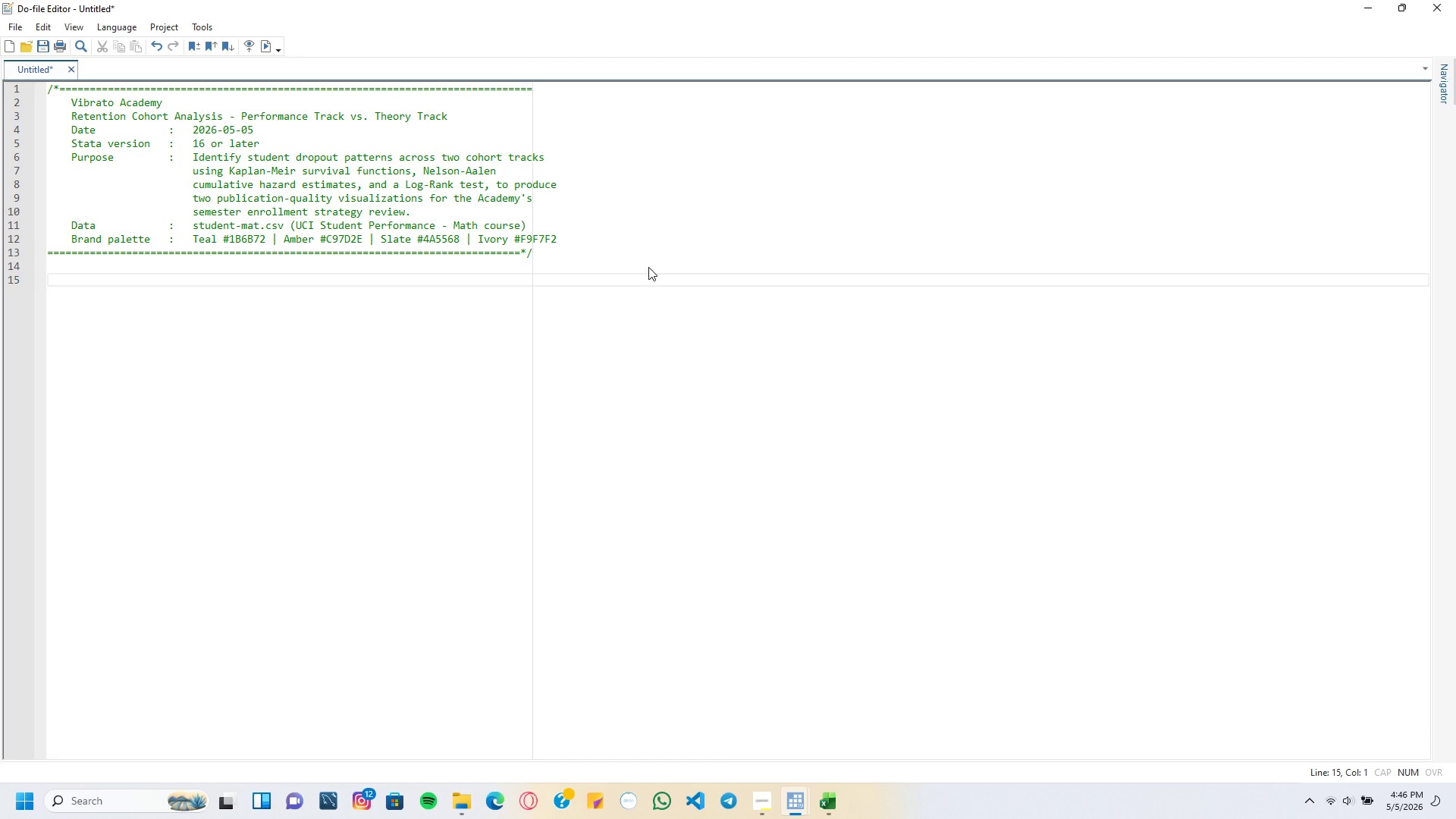 
wait(11.72)
 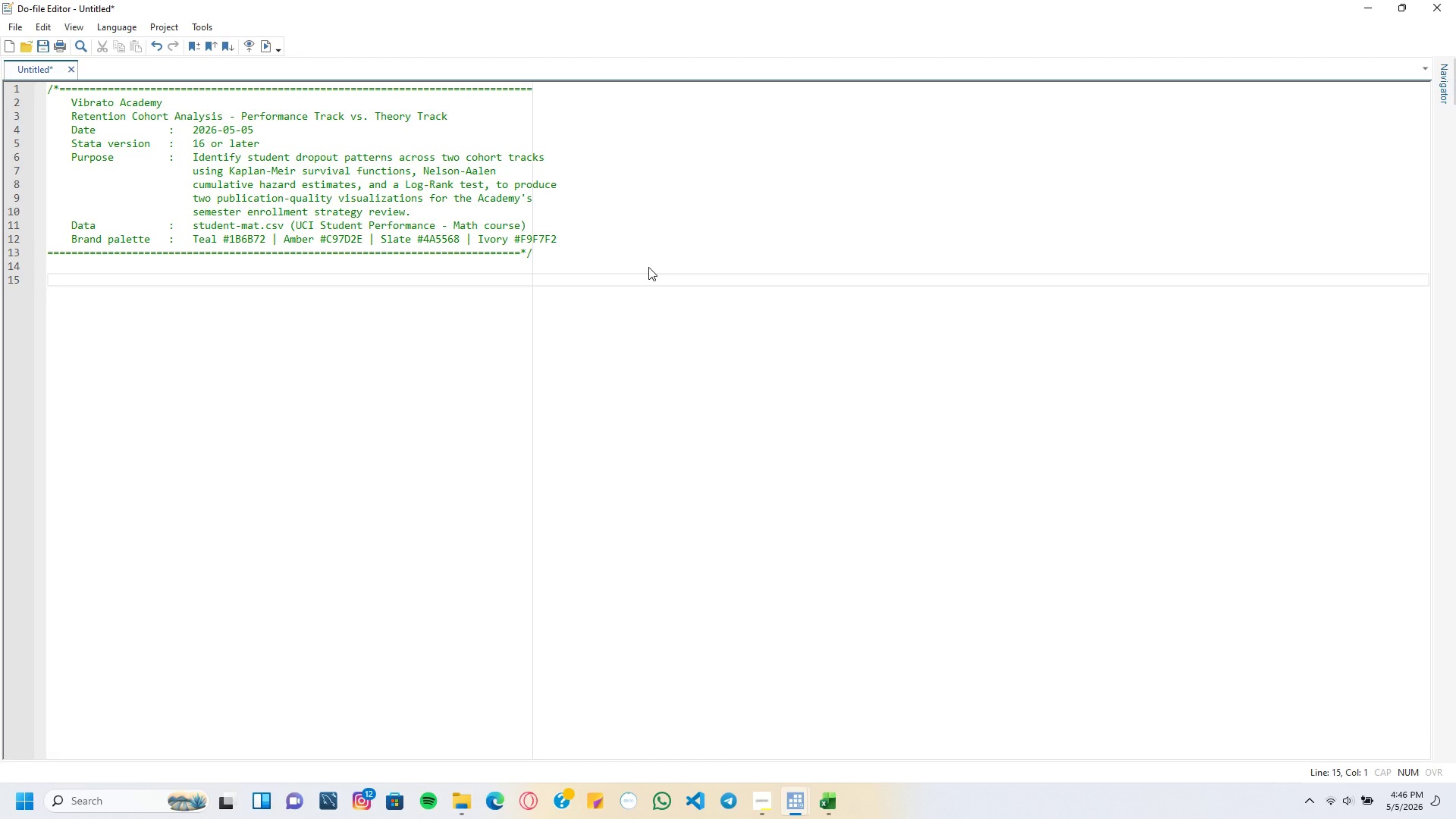 
key(ArrowUp)
 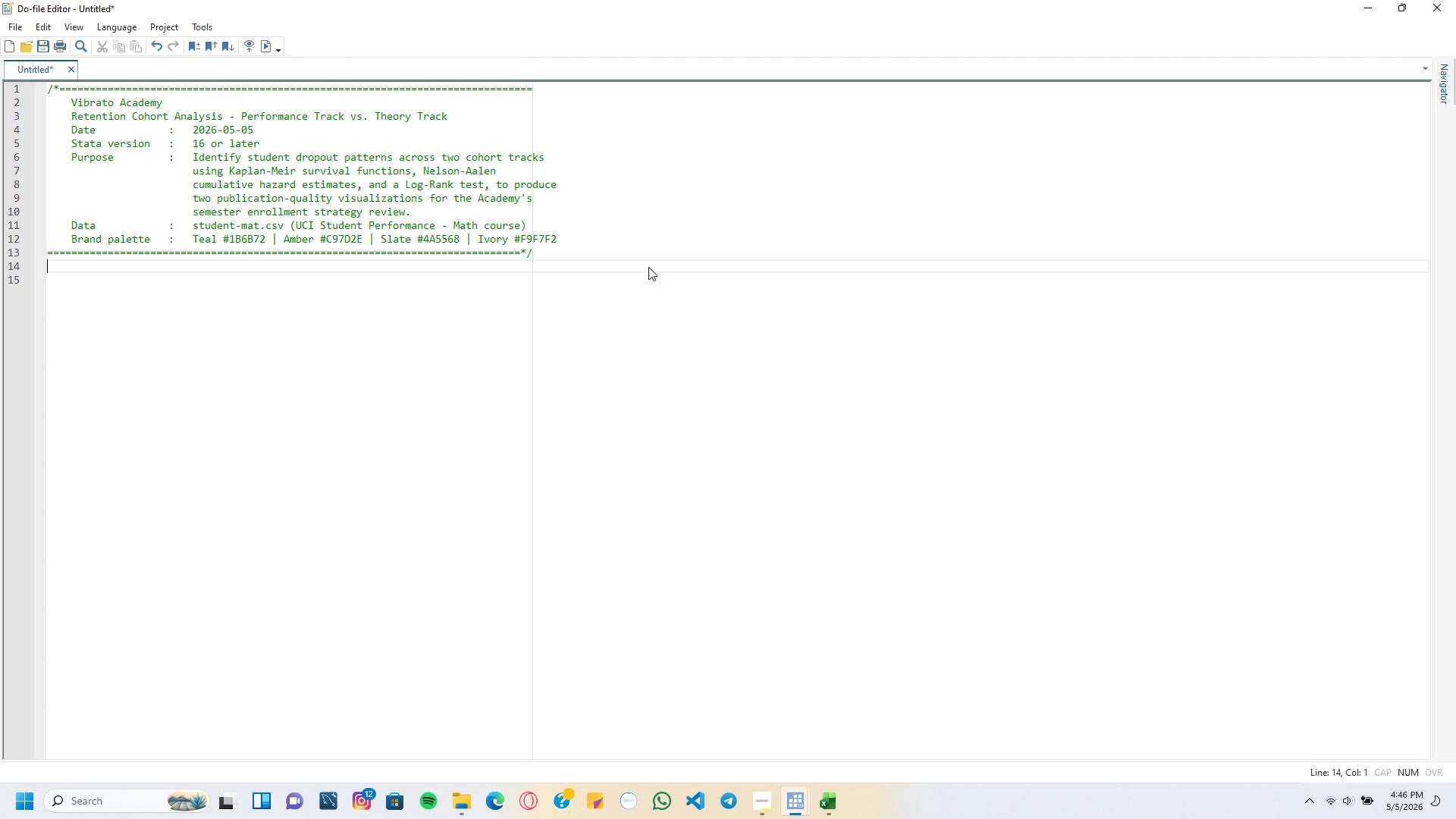 
key(ArrowUp)
 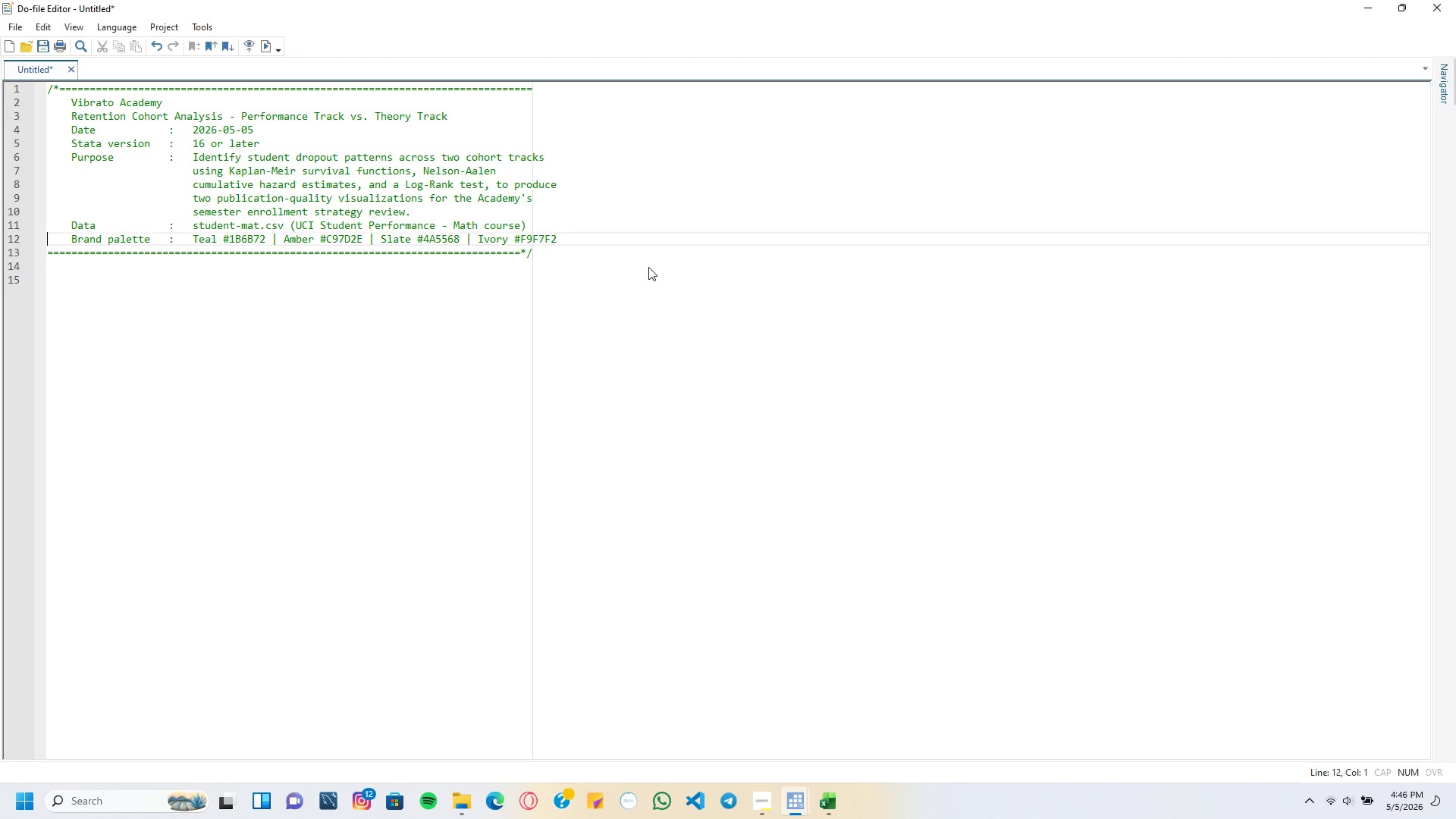 
key(ArrowUp)
 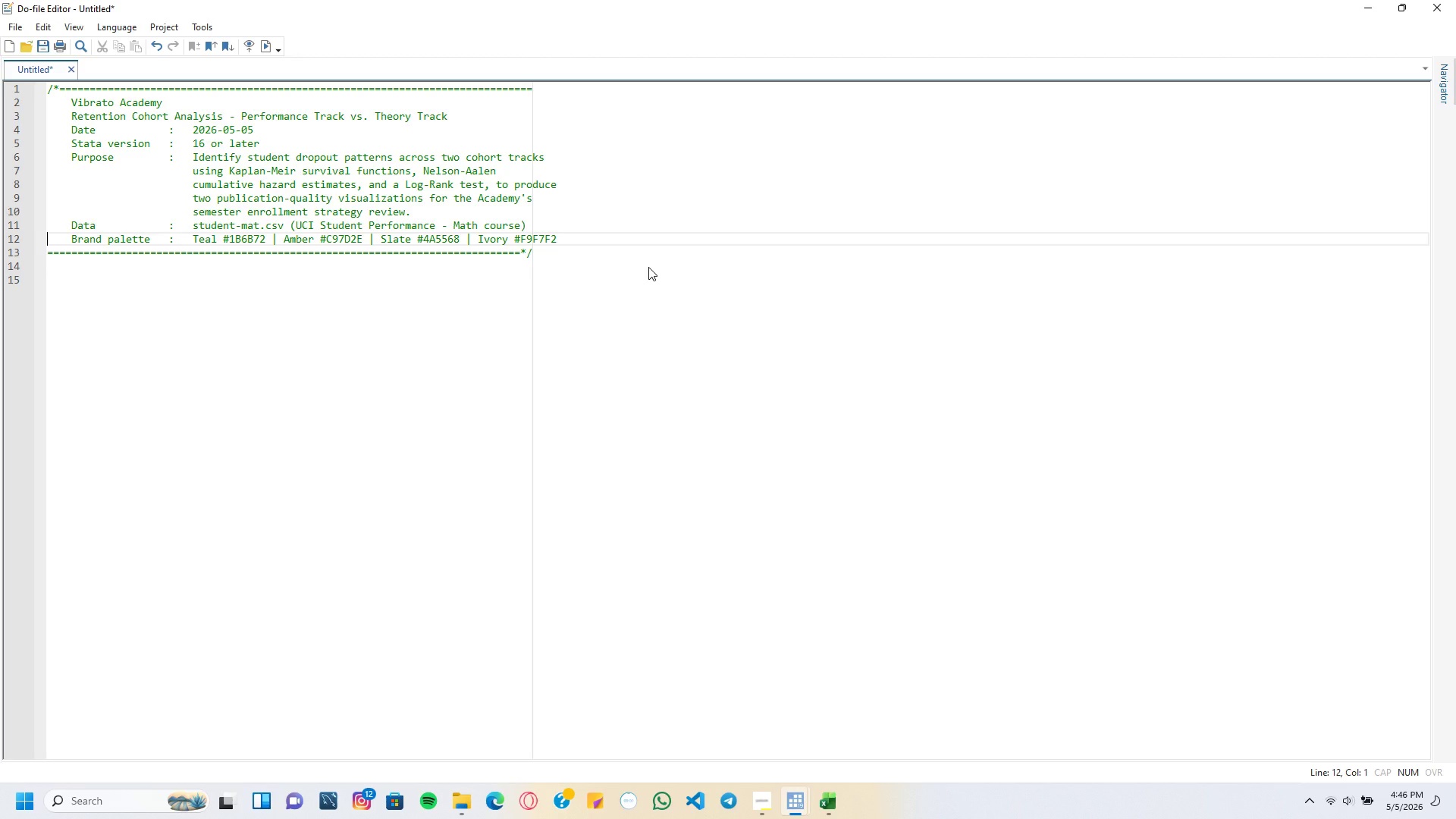 
key(ArrowUp)
 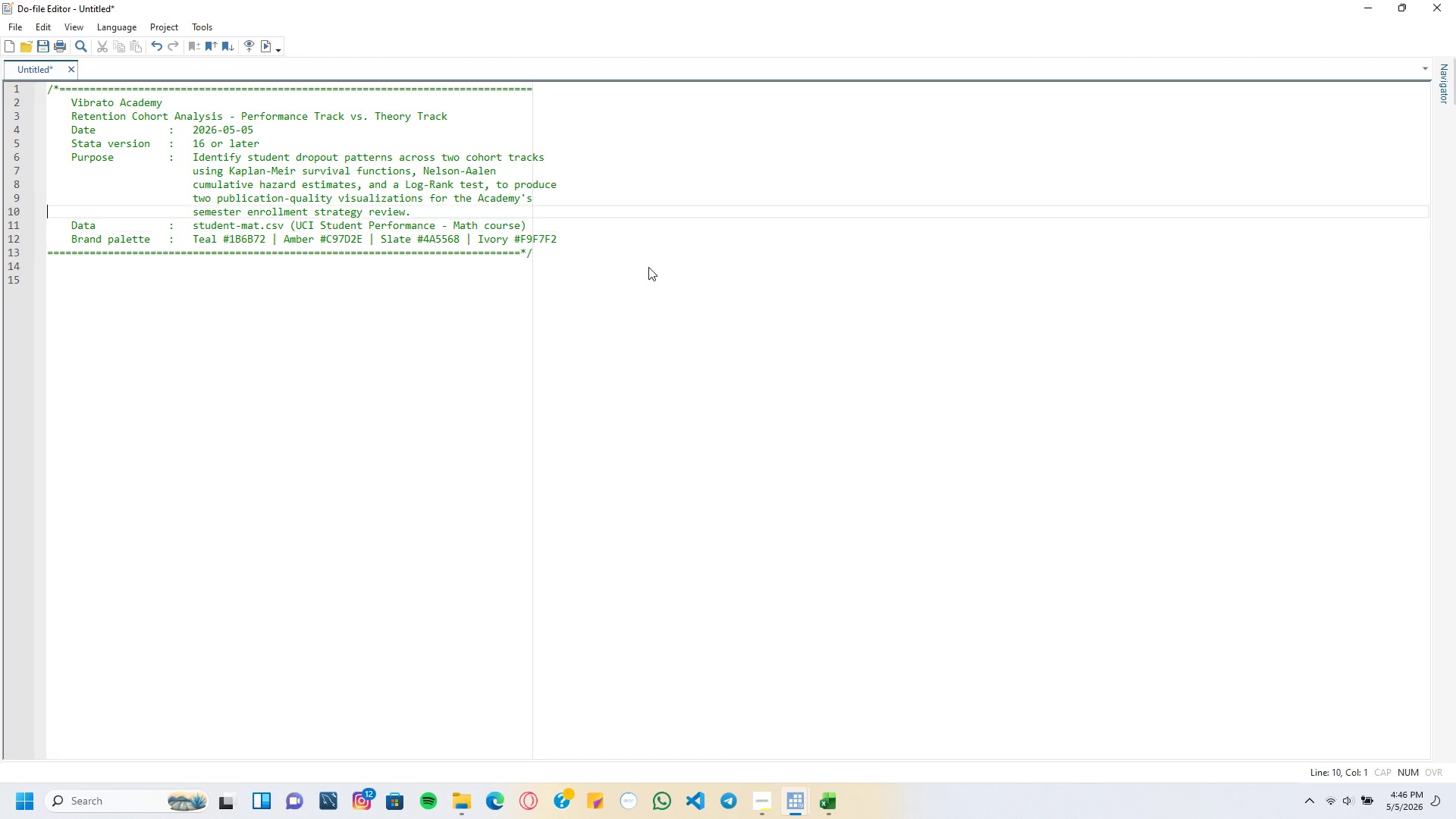 
key(ArrowUp)
 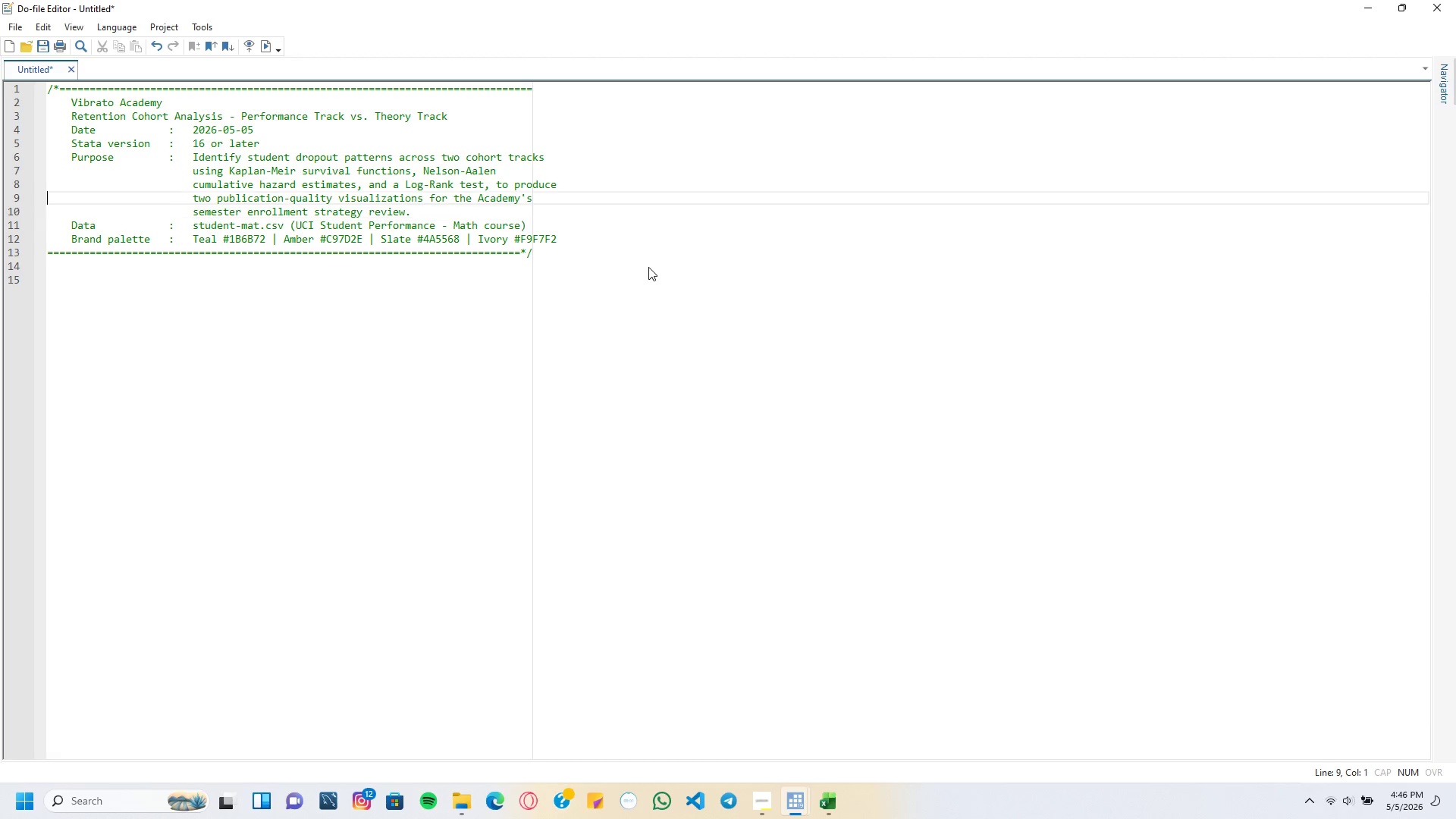 
key(ArrowUp)
 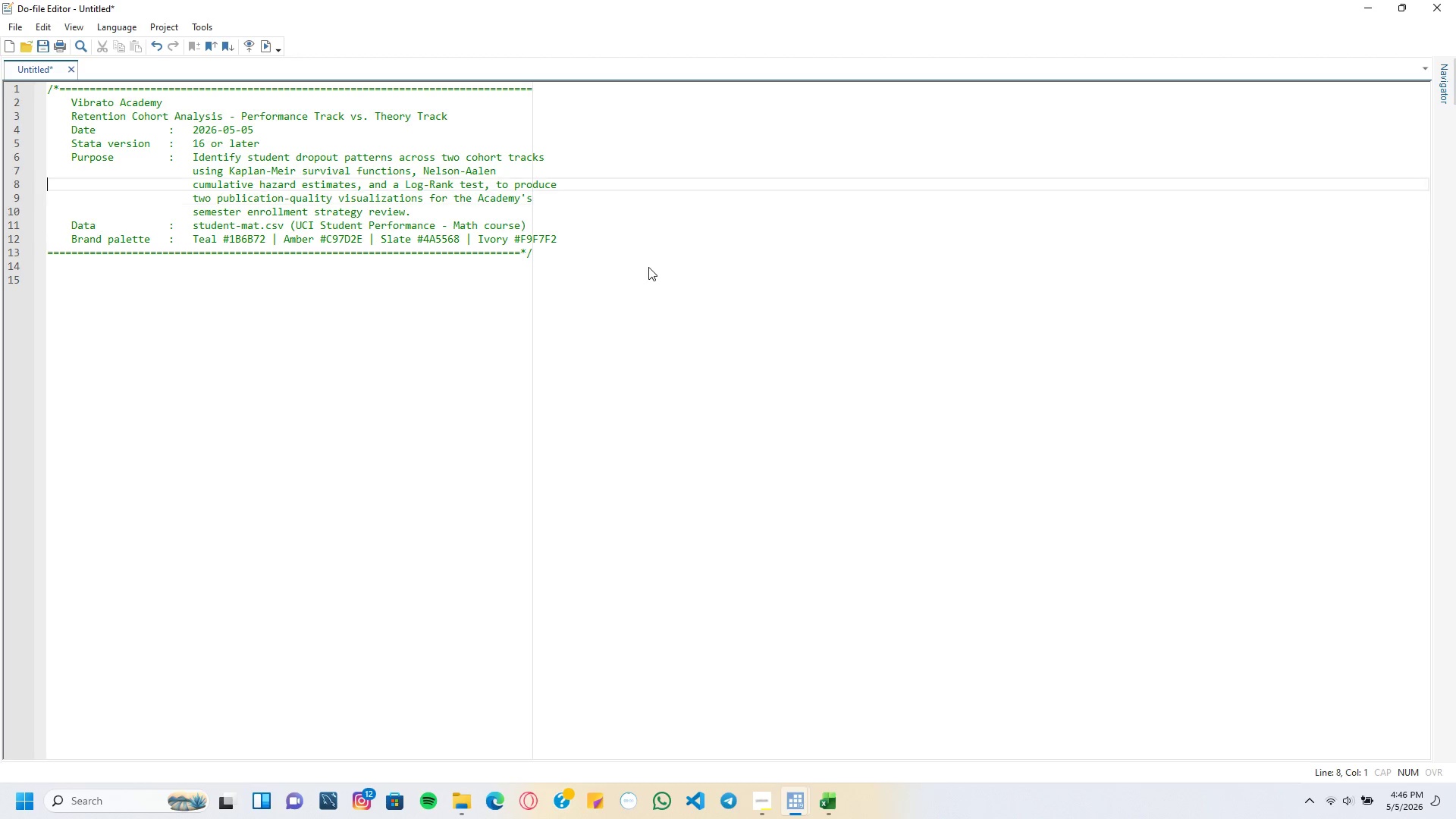 
key(ArrowUp)
 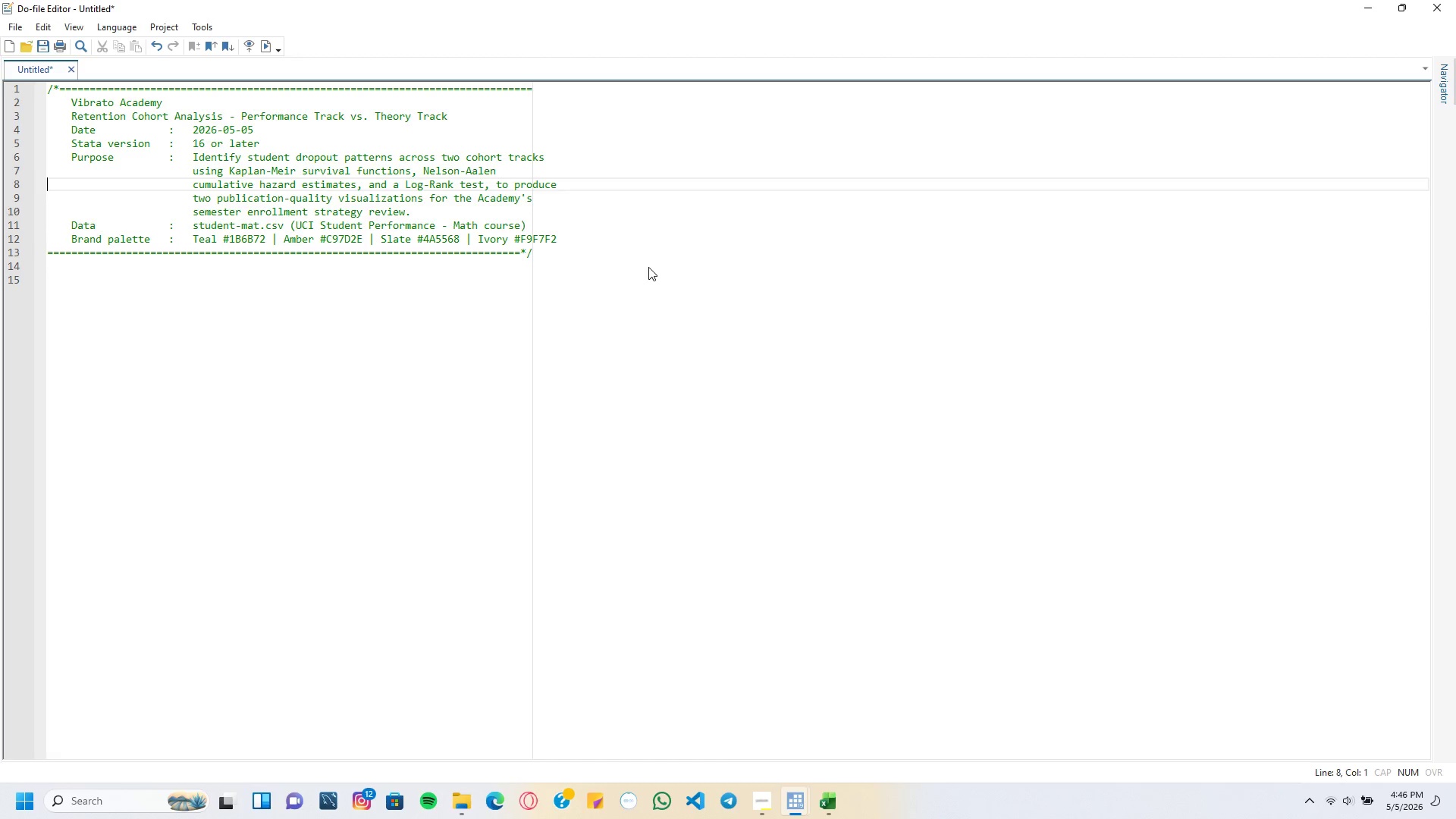 
key(ArrowUp)
 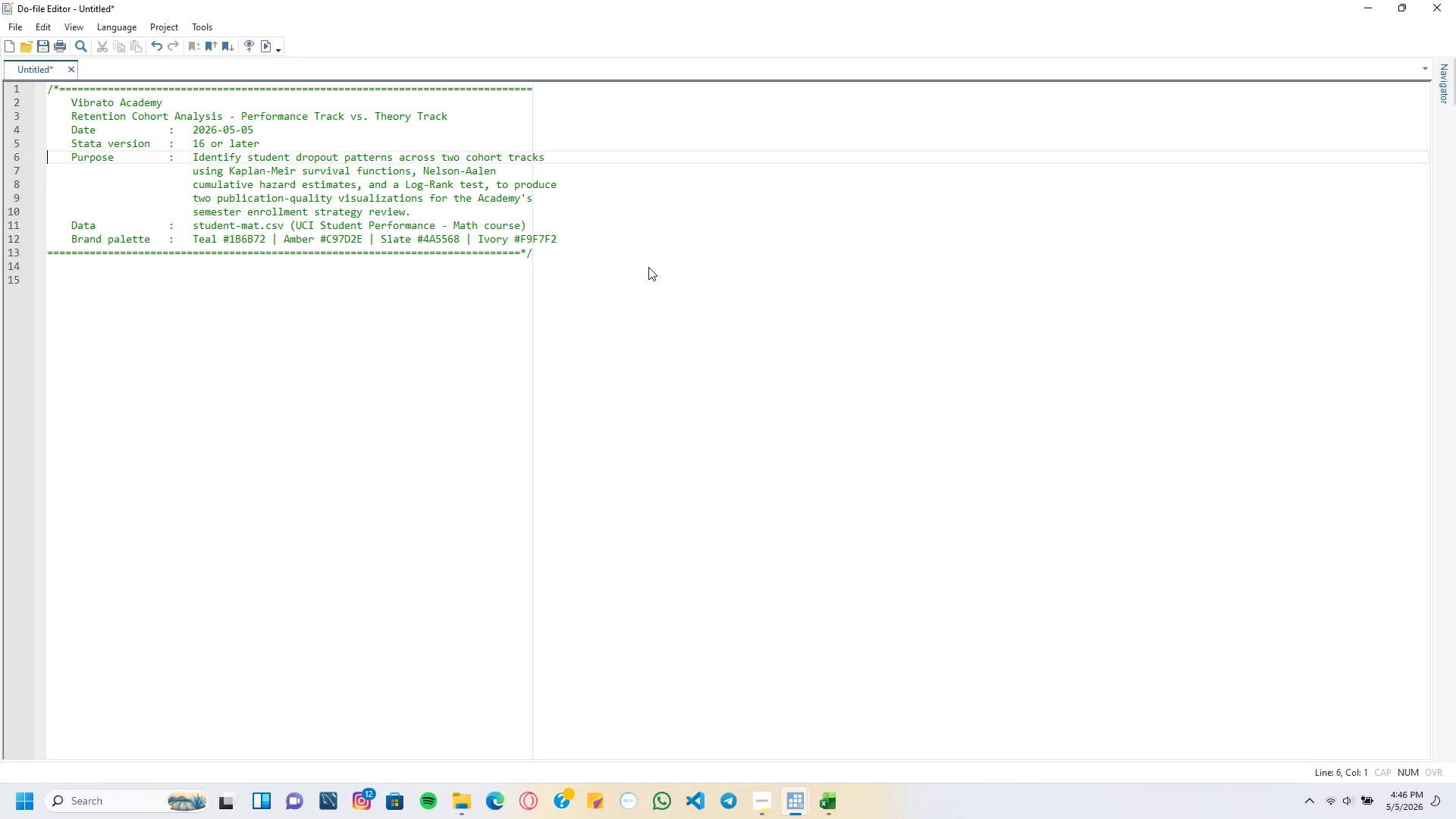 
key(ArrowUp)
 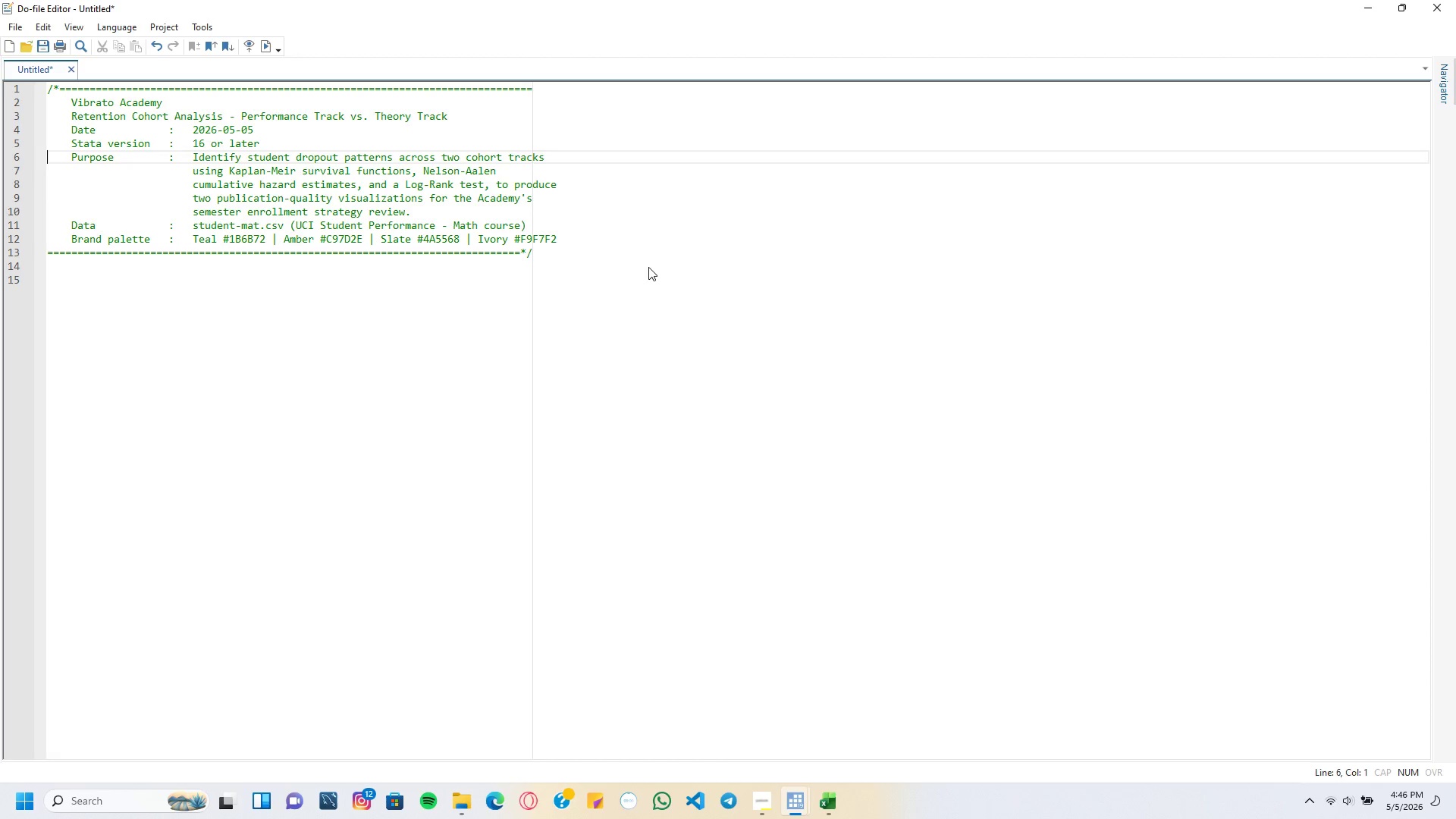 
key(ArrowUp)
 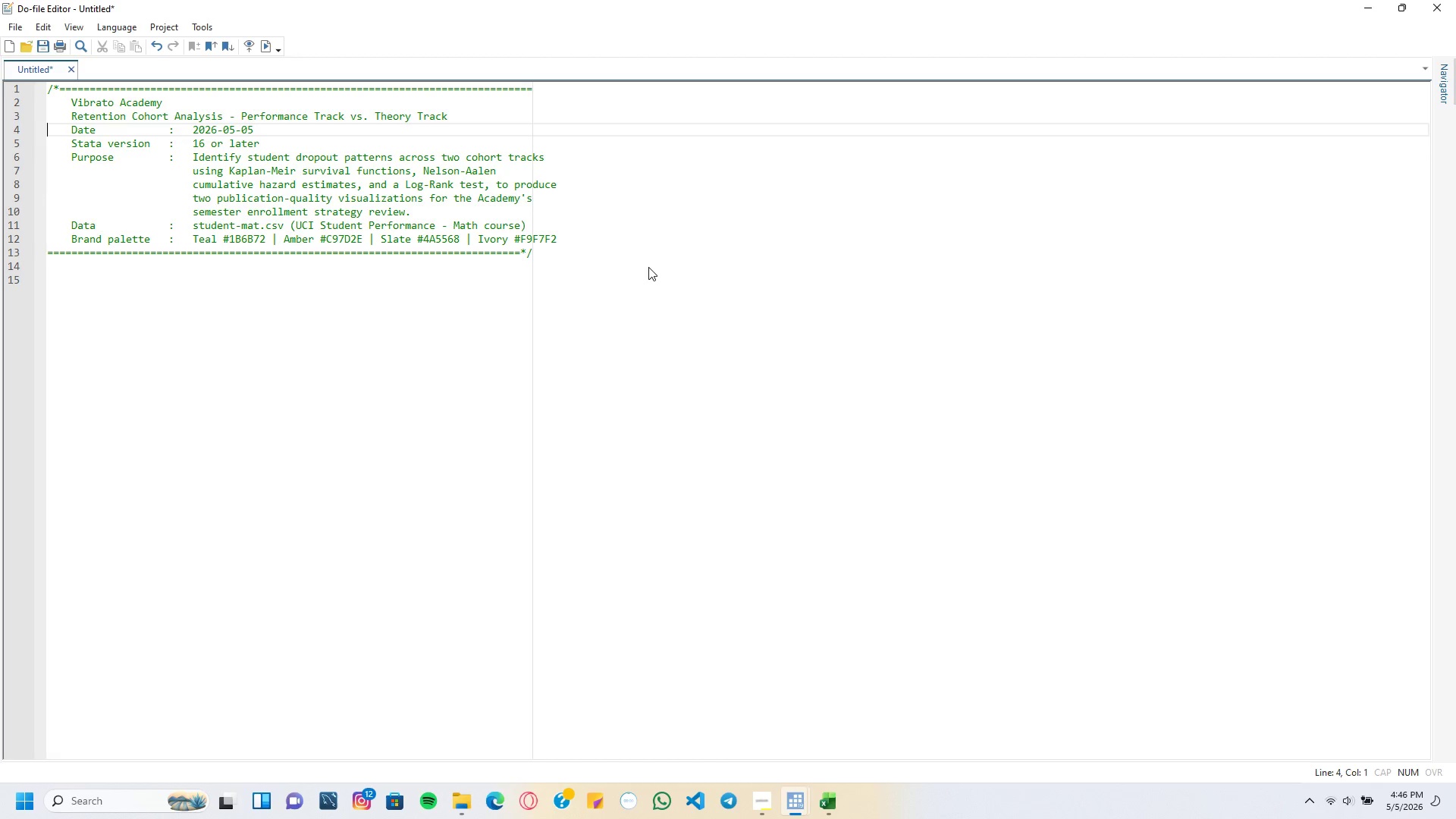 
key(ArrowUp)
 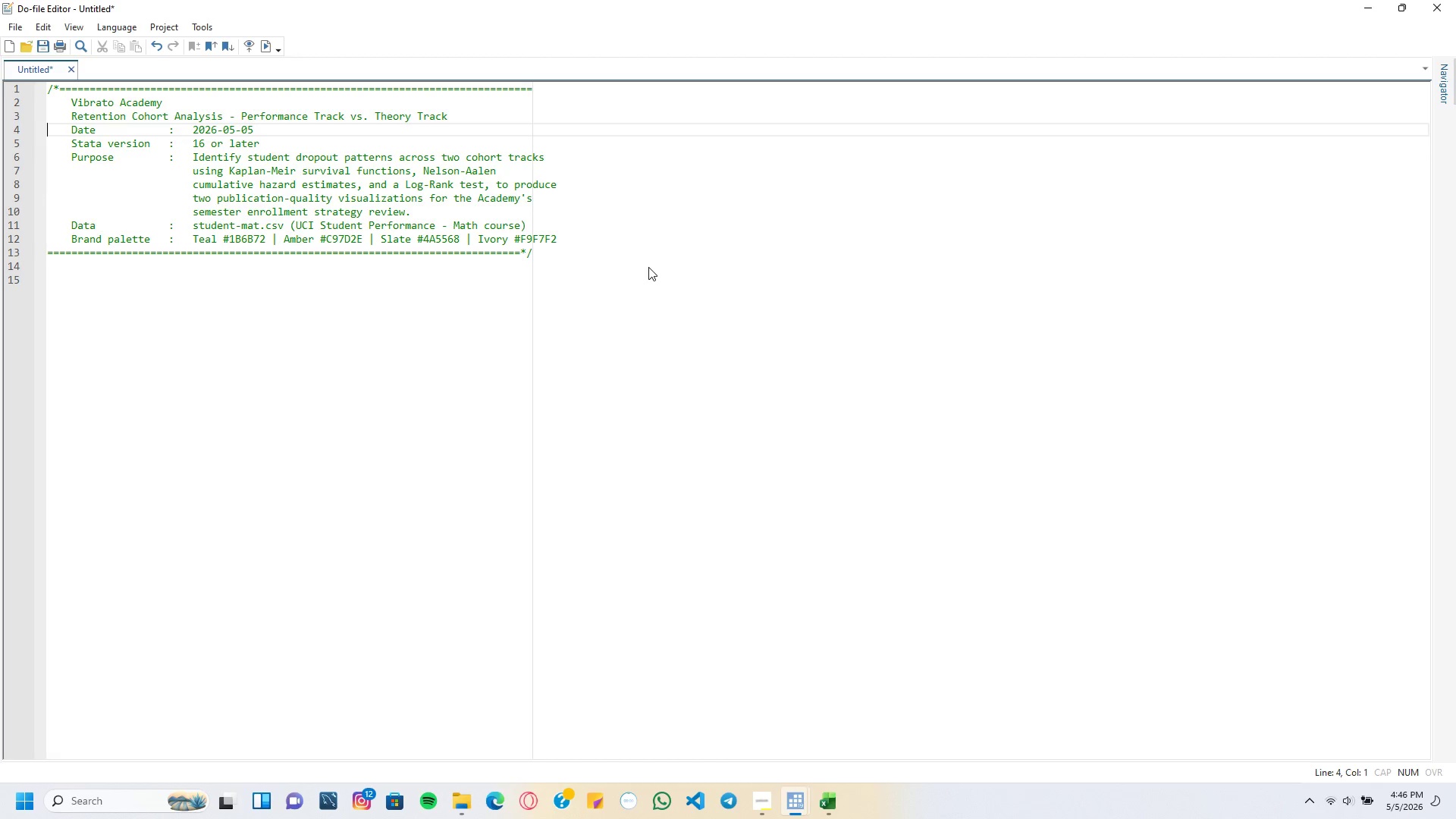 
key(ArrowUp)
 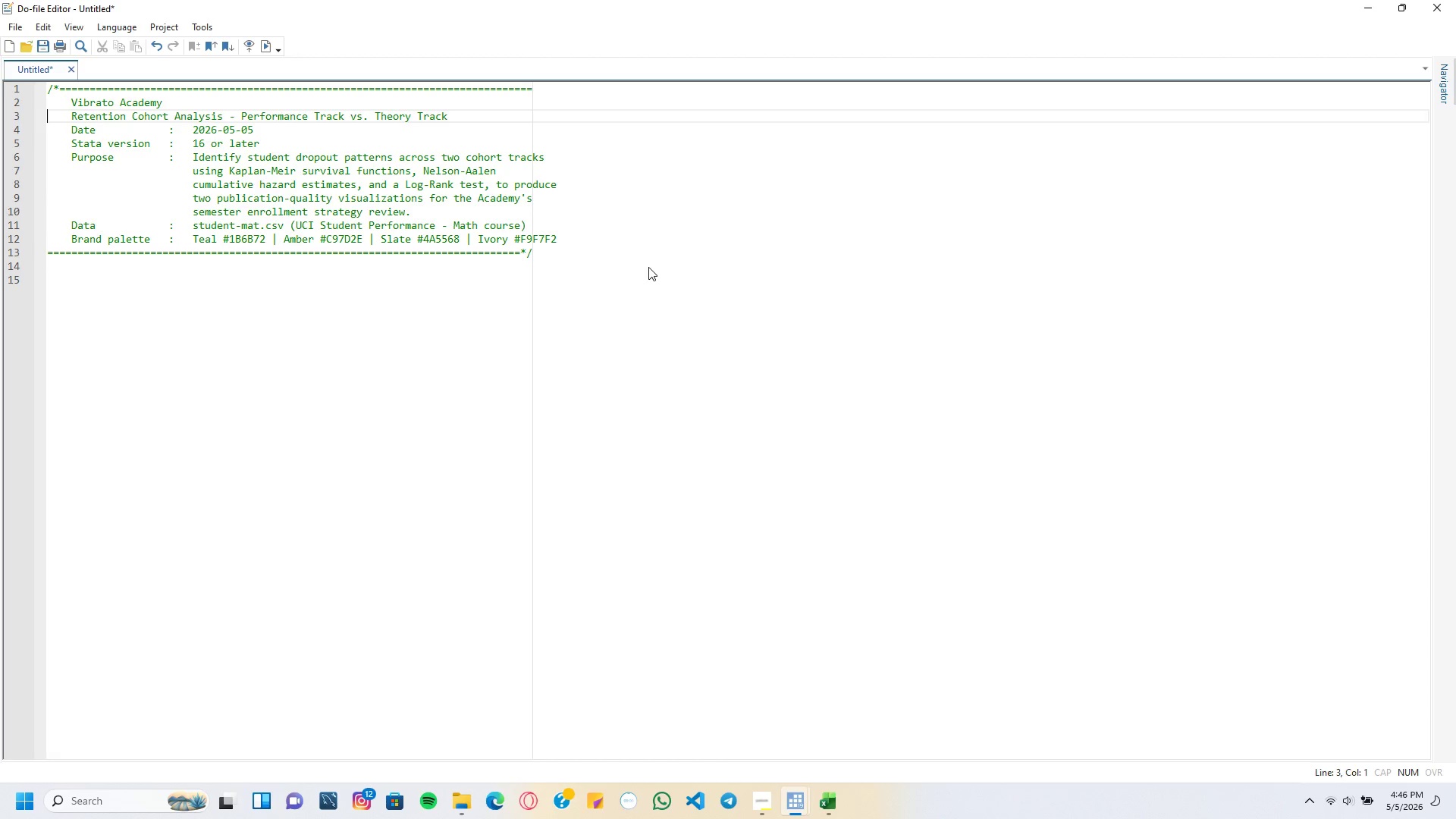 
key(ArrowUp)
 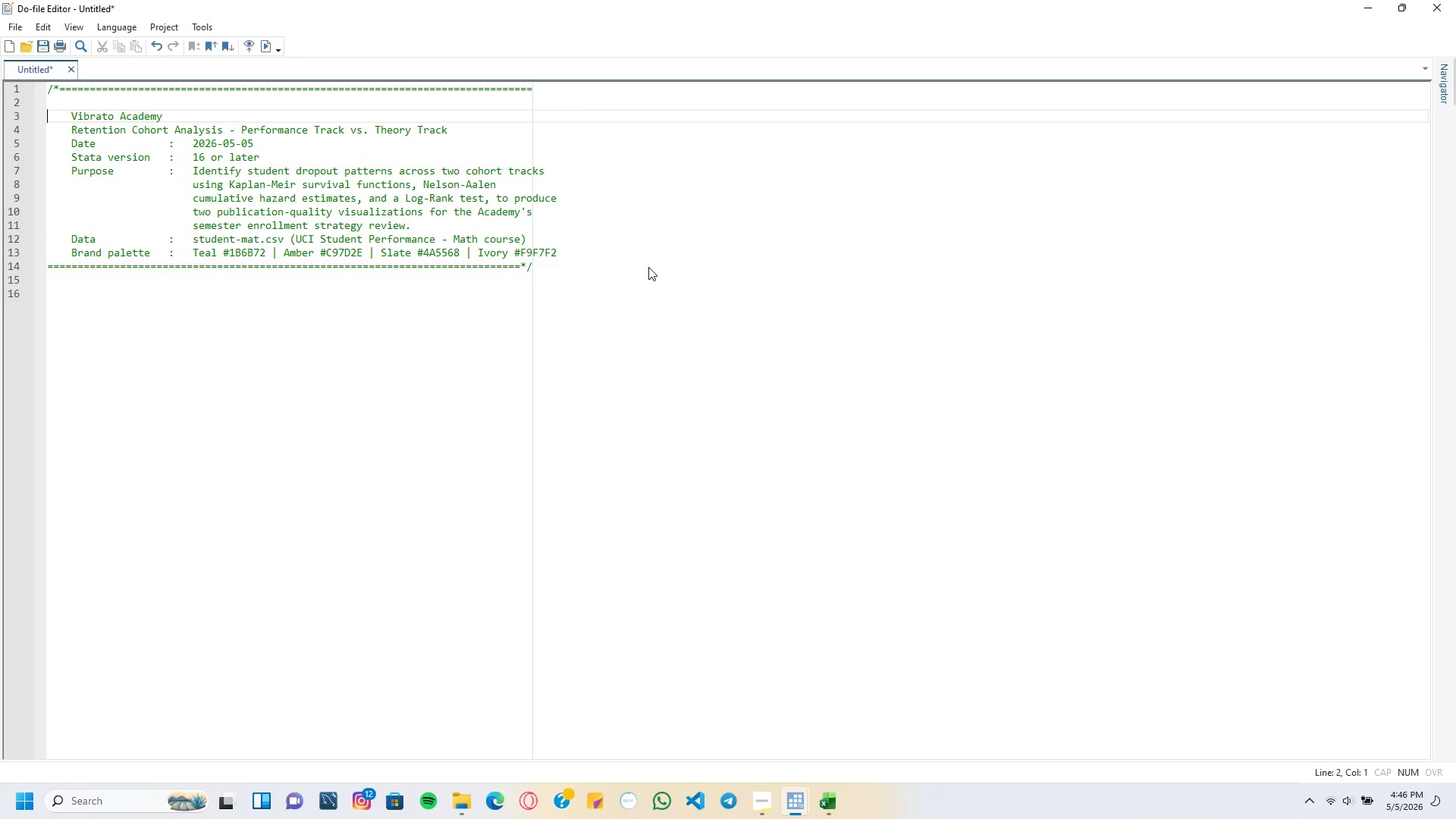 
key(Enter)
 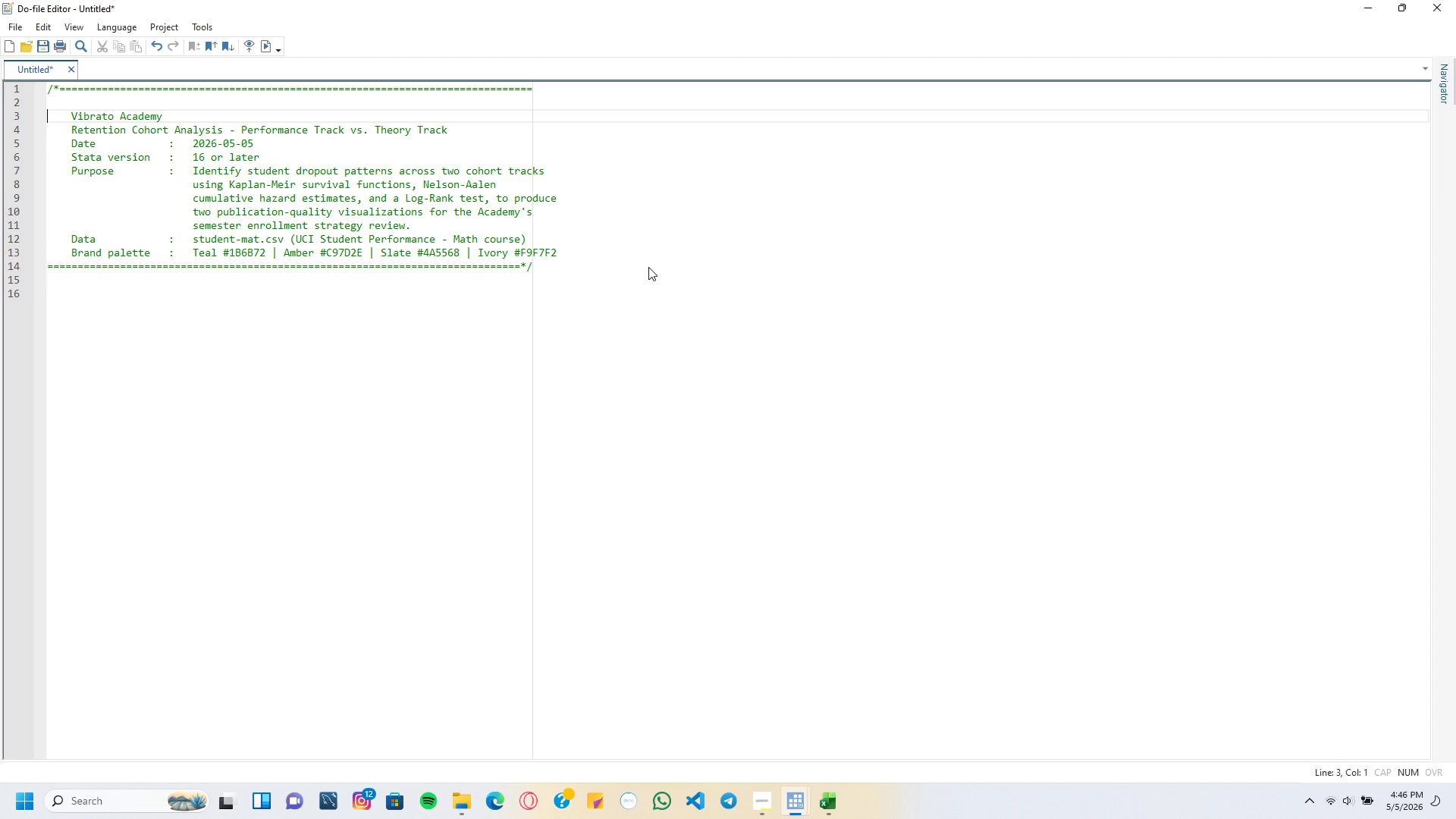 
key(ArrowDown)
 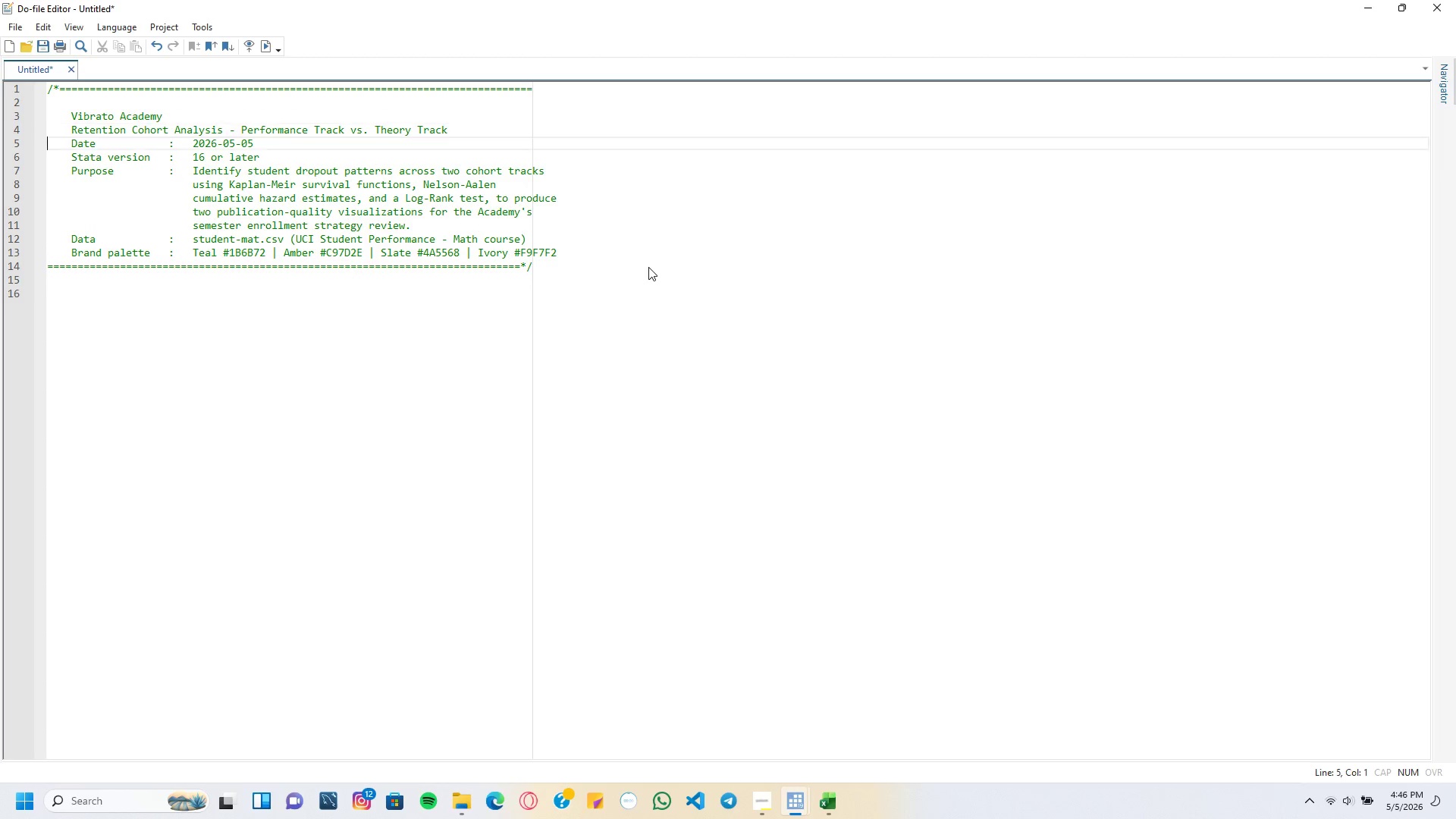 
key(ArrowDown)
 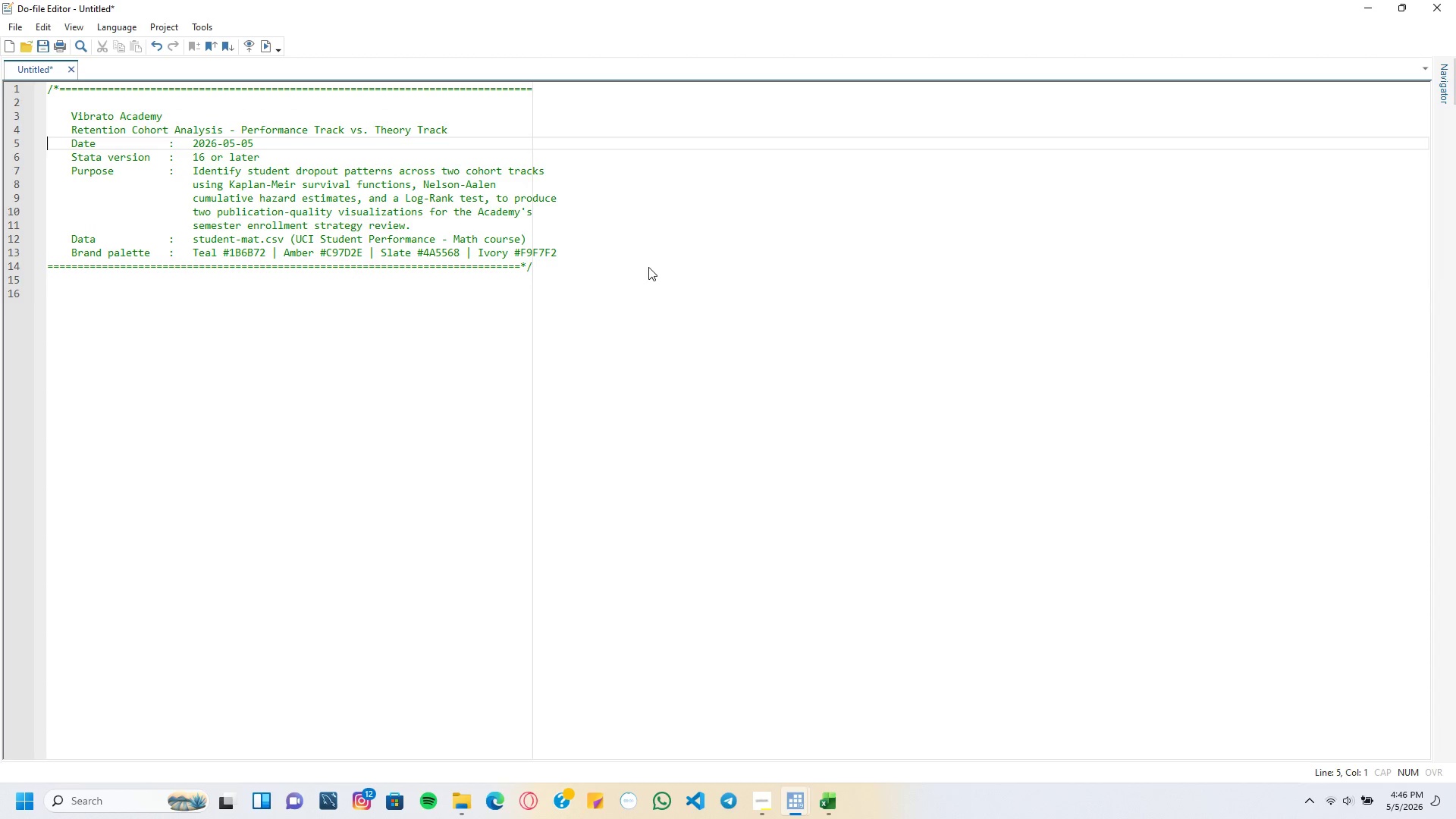 
key(ArrowDown)
 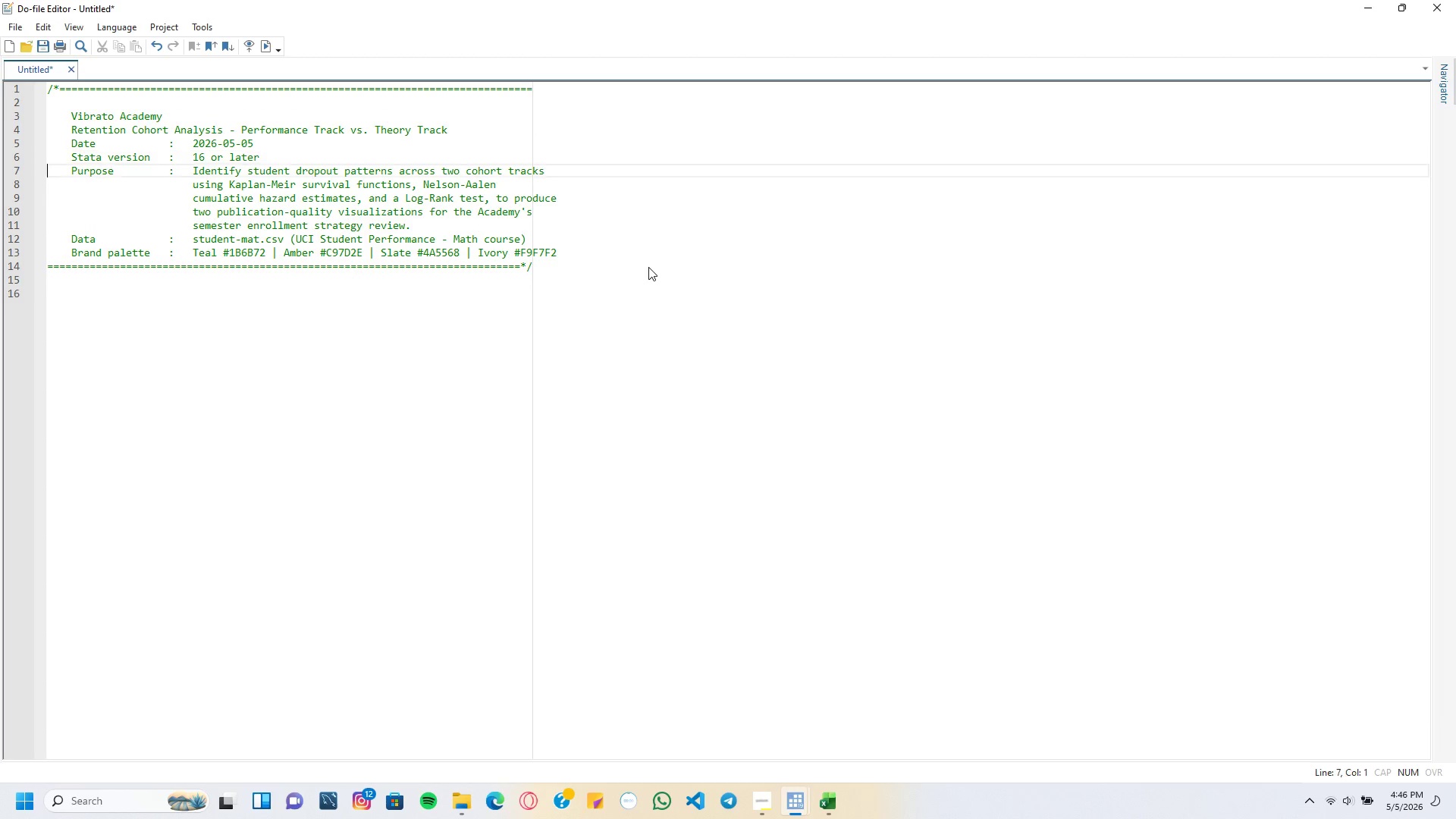 
key(ArrowDown)
 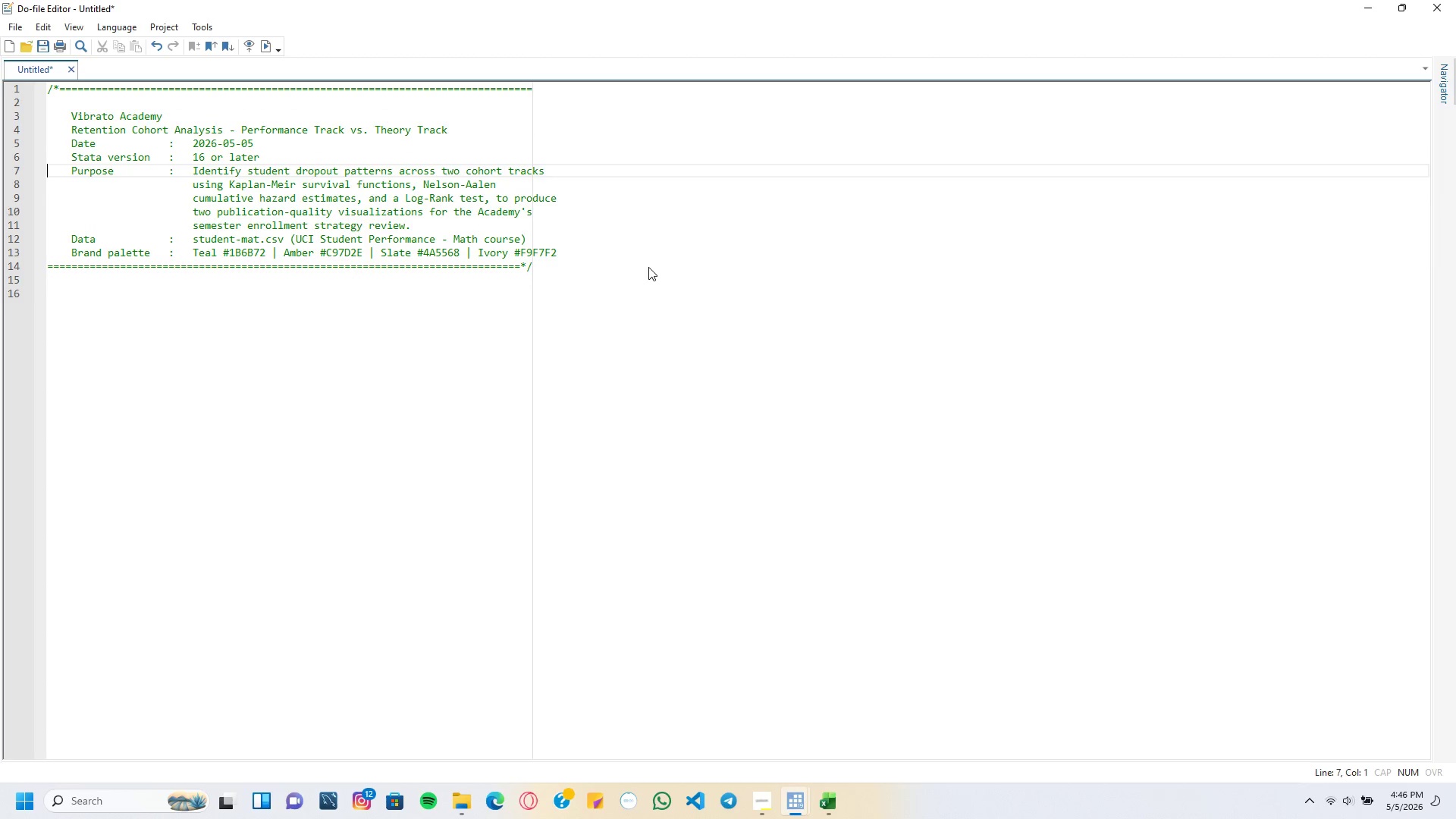 
key(ArrowDown)
 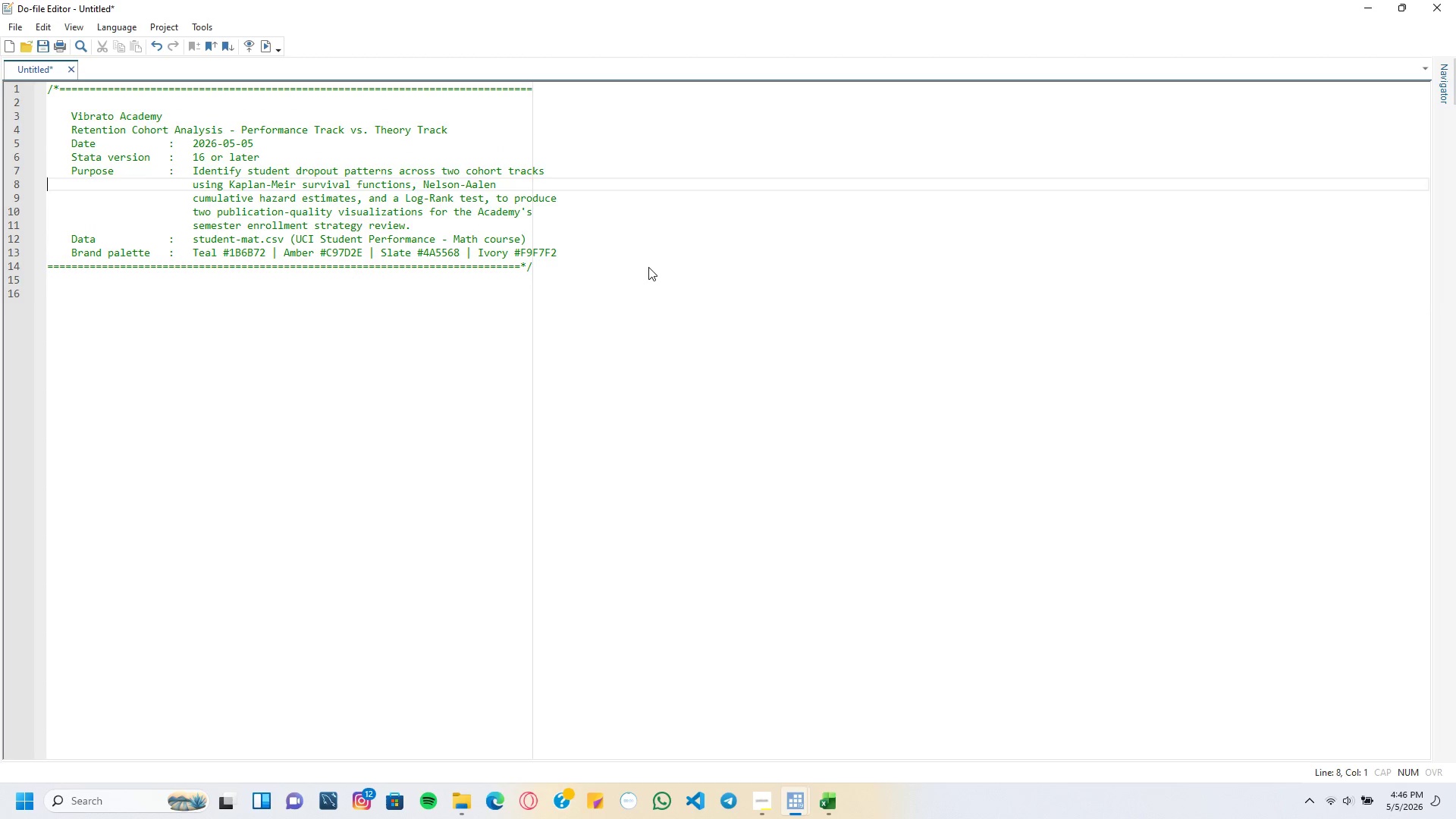 
key(ArrowDown)
 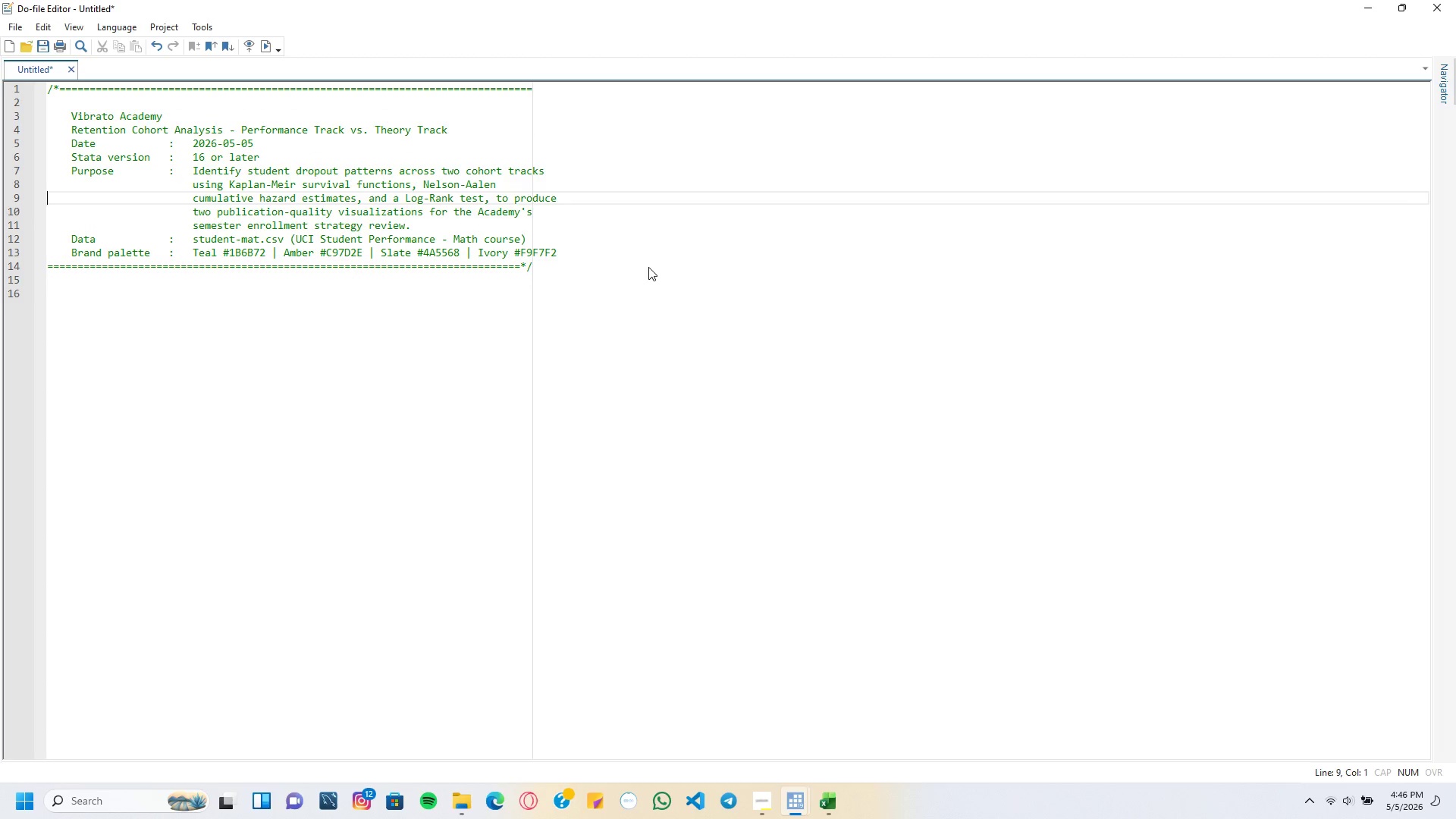 
key(ArrowDown)
 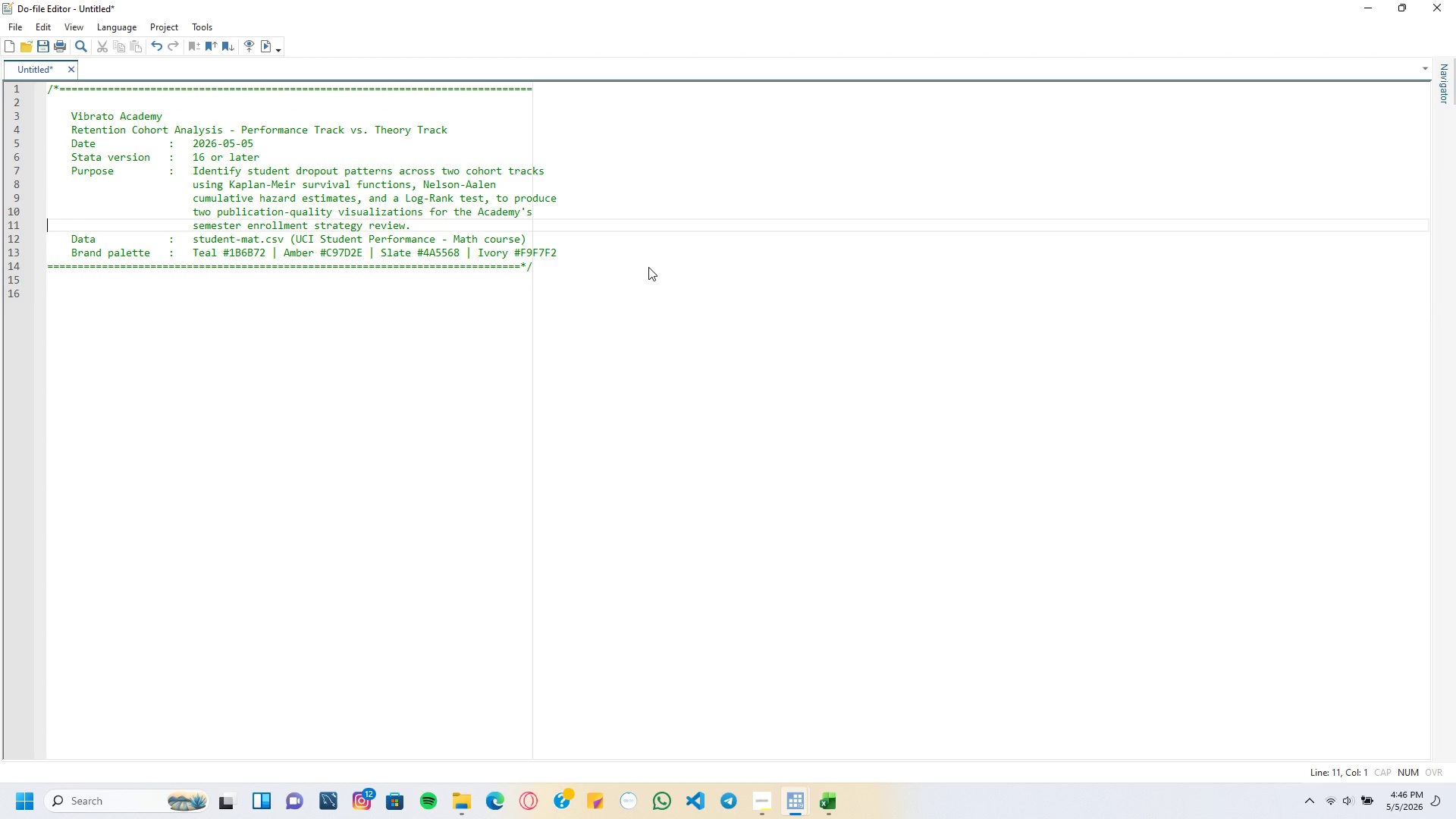 
key(ArrowDown)
 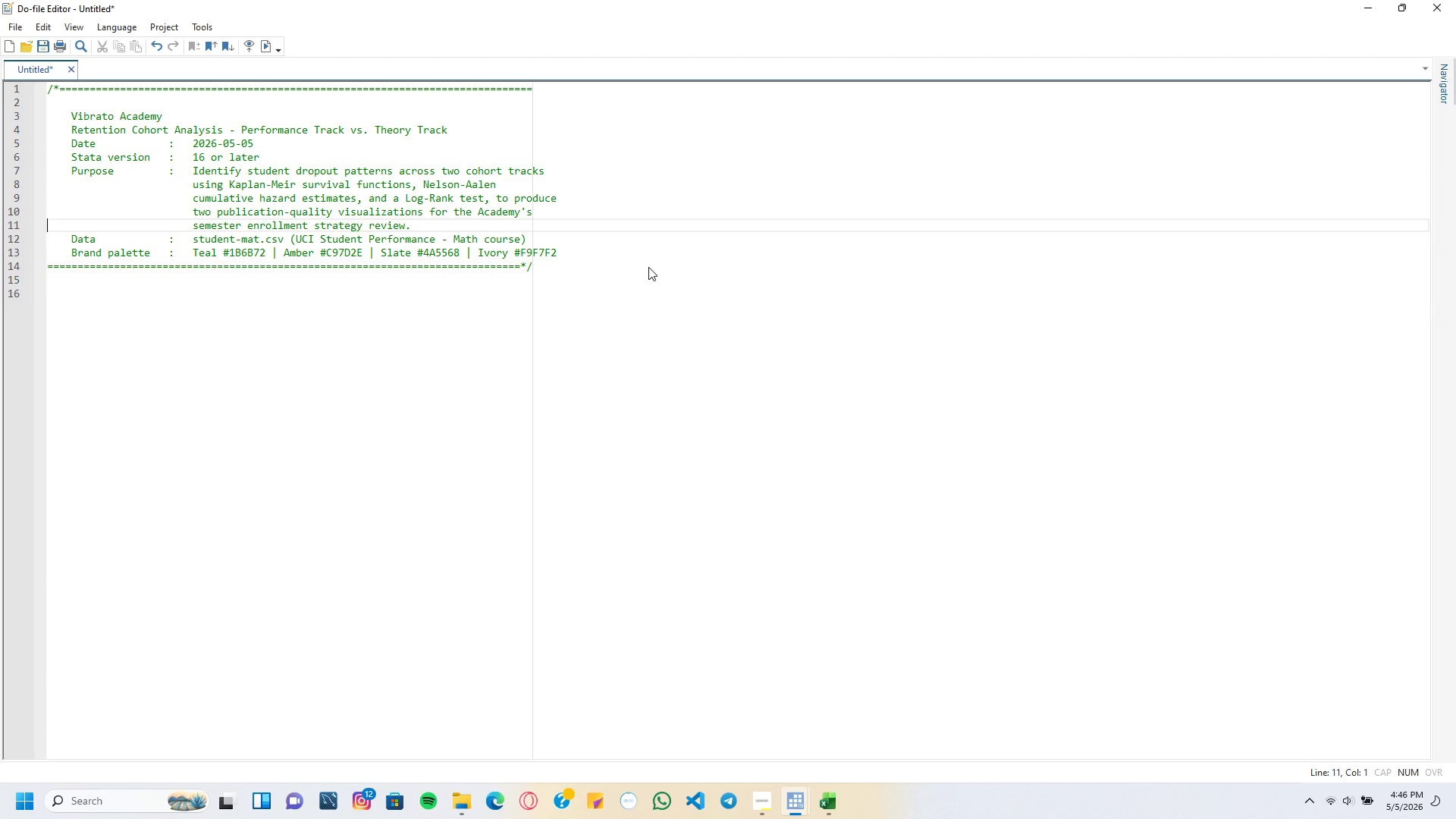 
key(ArrowDown)
 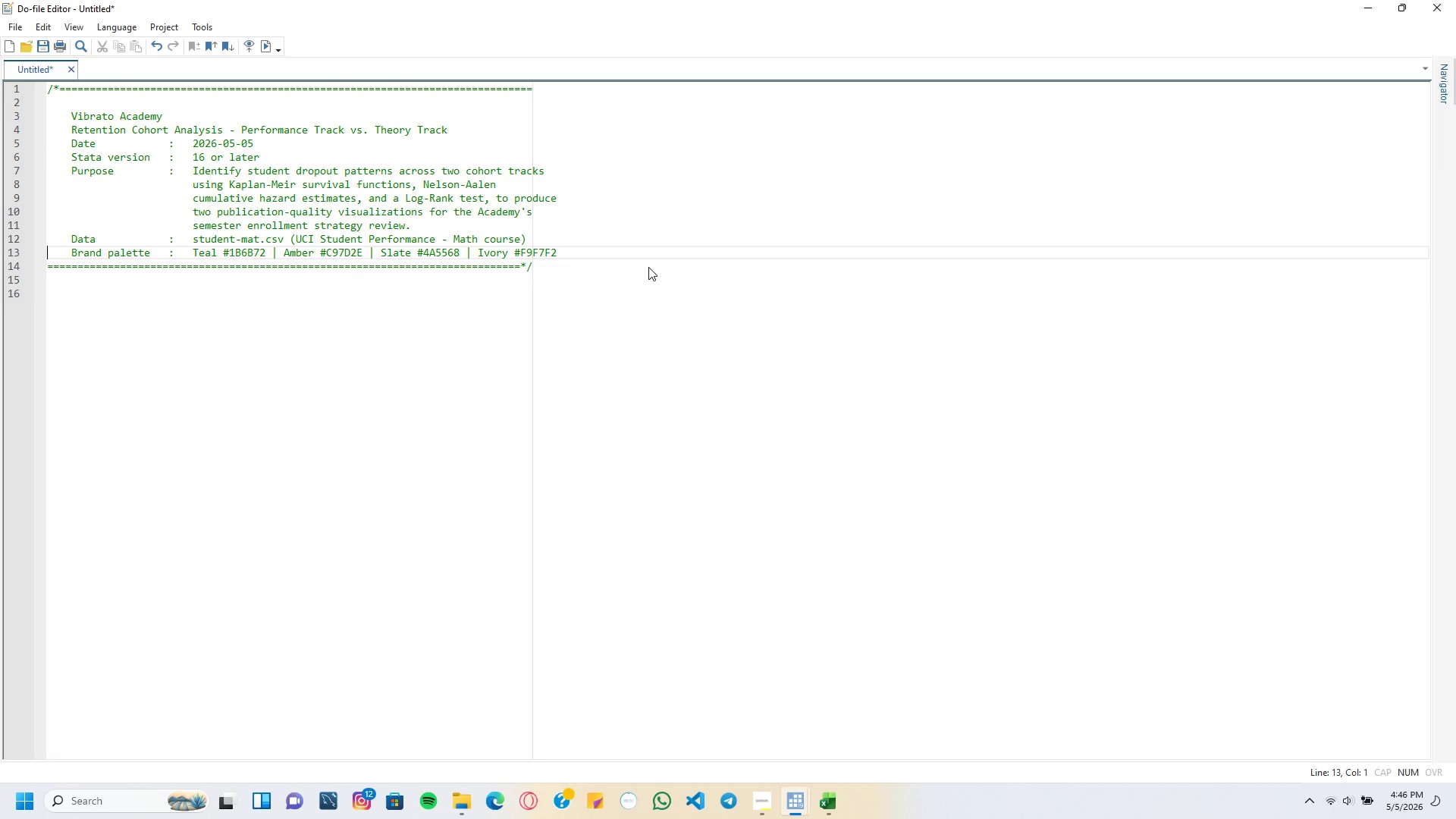 
key(ArrowDown)
 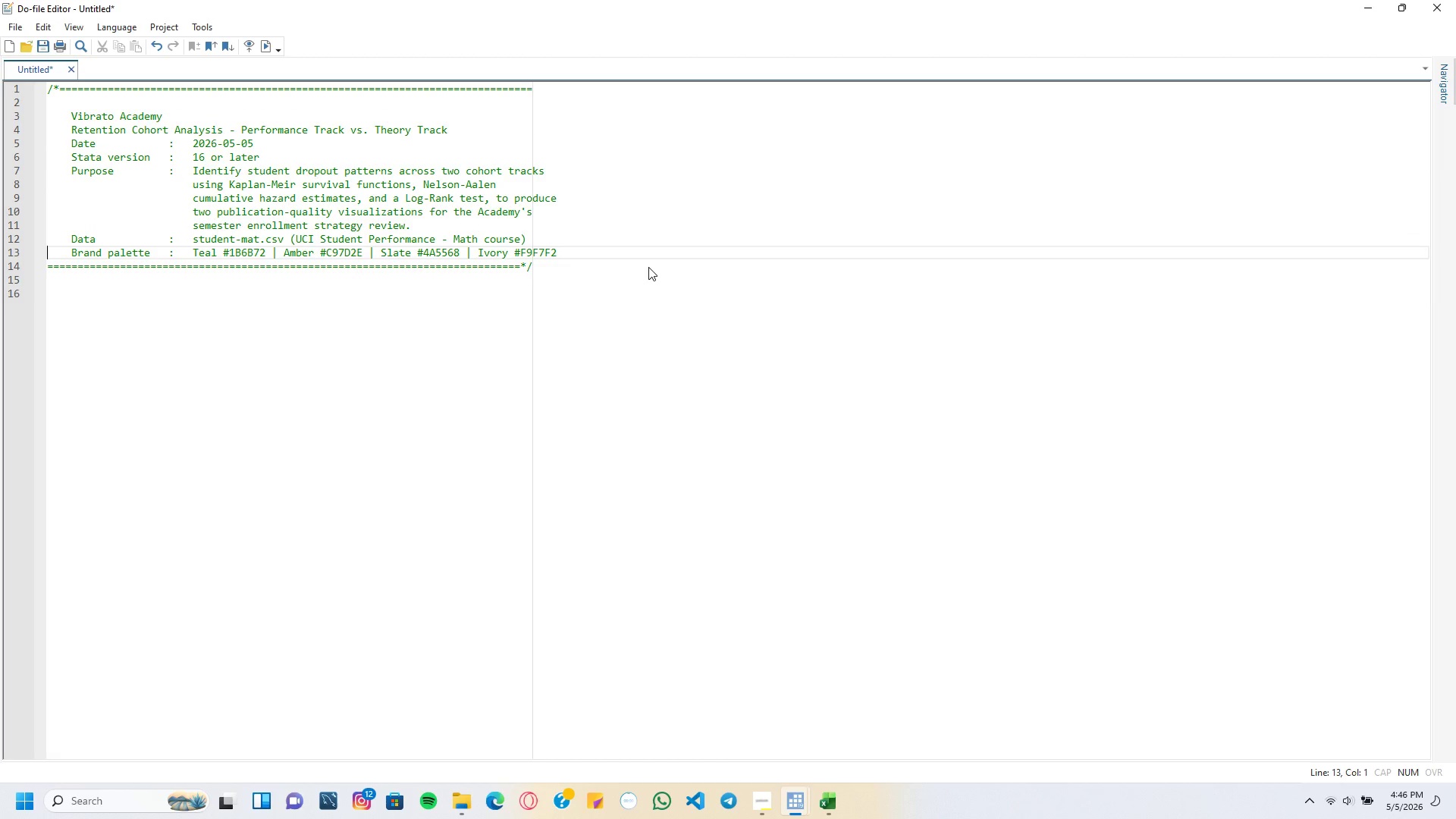 
key(ArrowDown)
 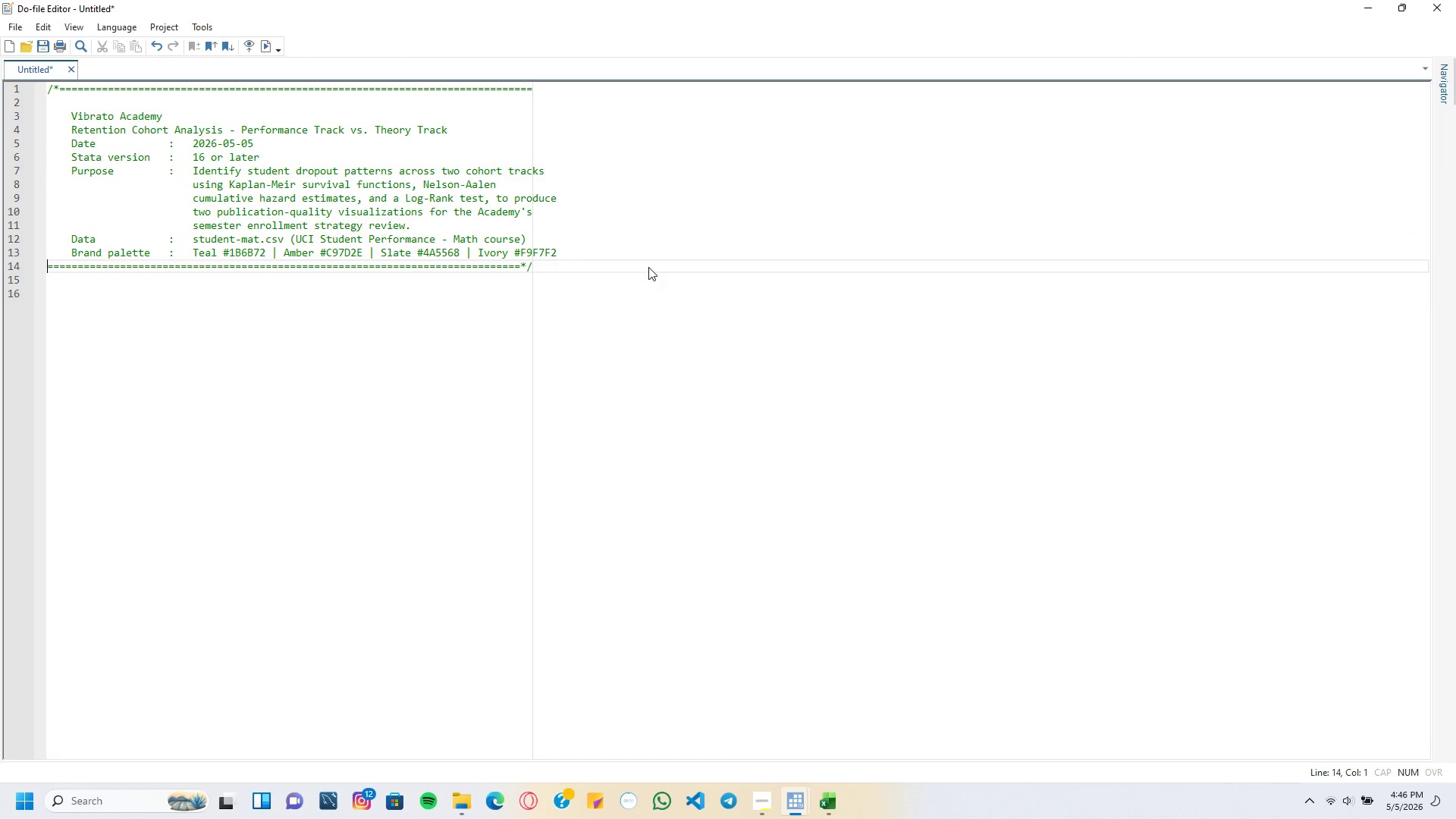 
key(ArrowDown)
 